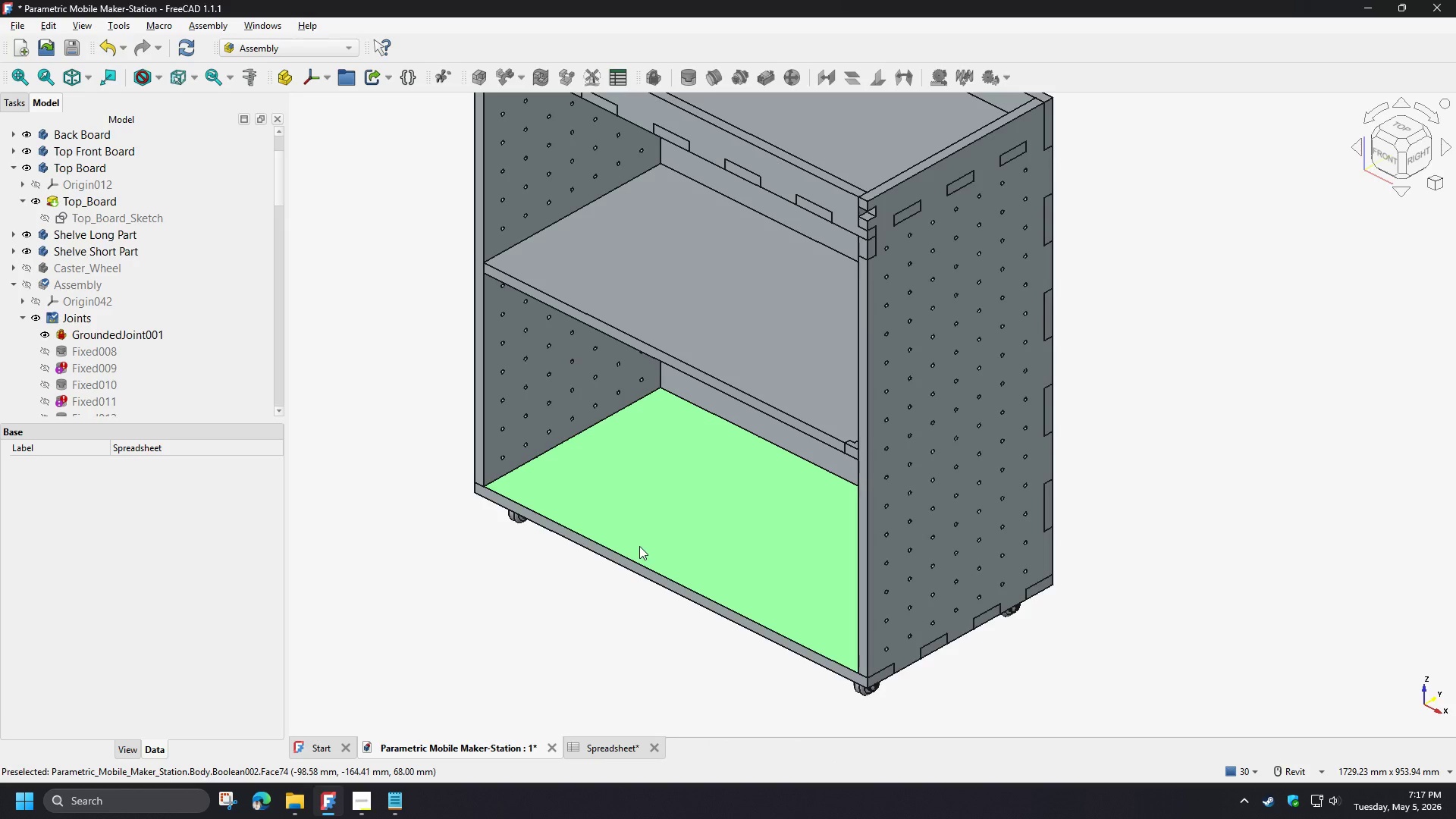 
scroll: coordinate [606, 535], scroll_direction: down, amount: 2.0
 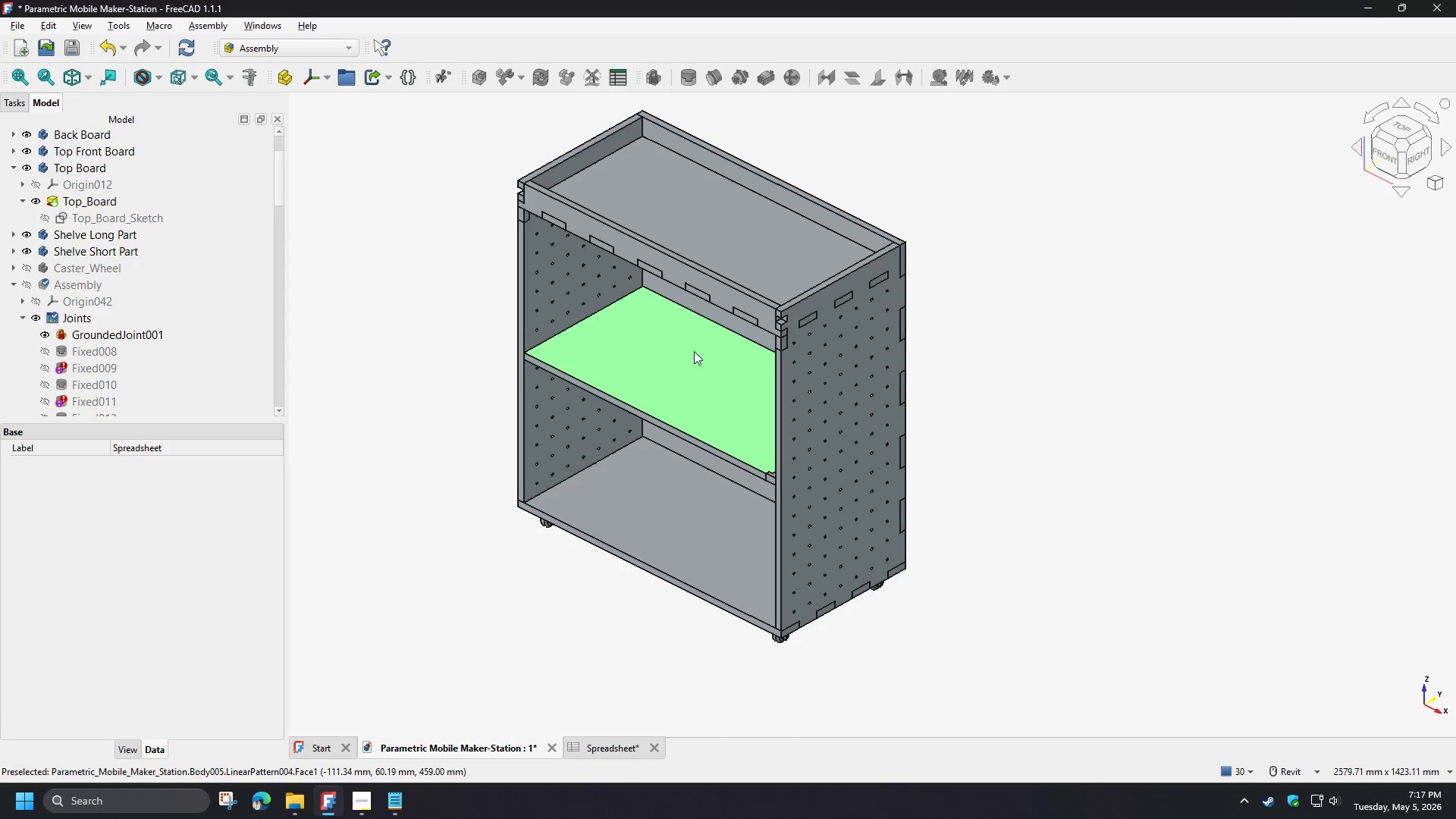 
scroll: coordinate [695, 315], scroll_direction: up, amount: 2.0
 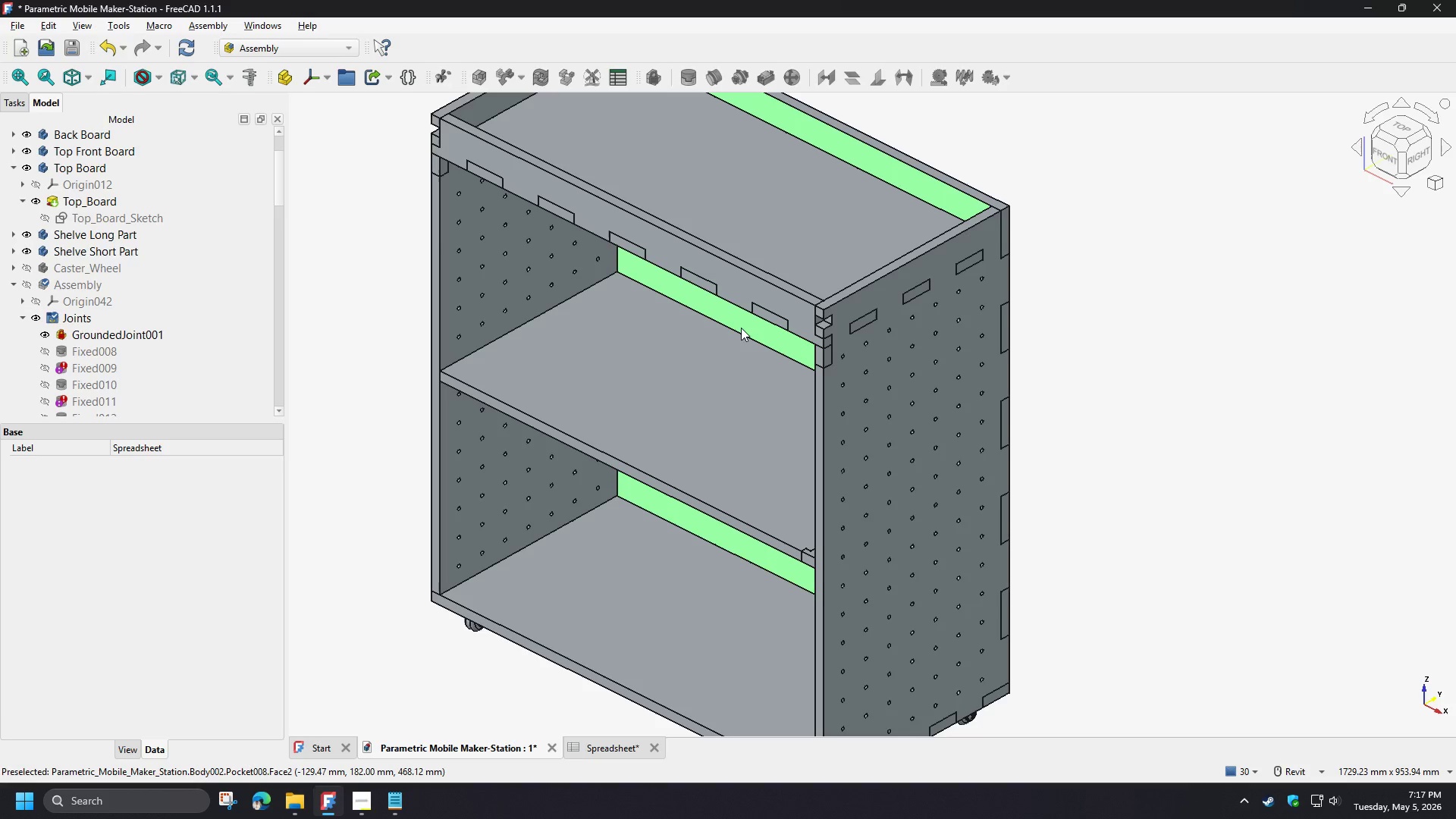 
hold_key(key=ShiftLeft, duration=1.52)
 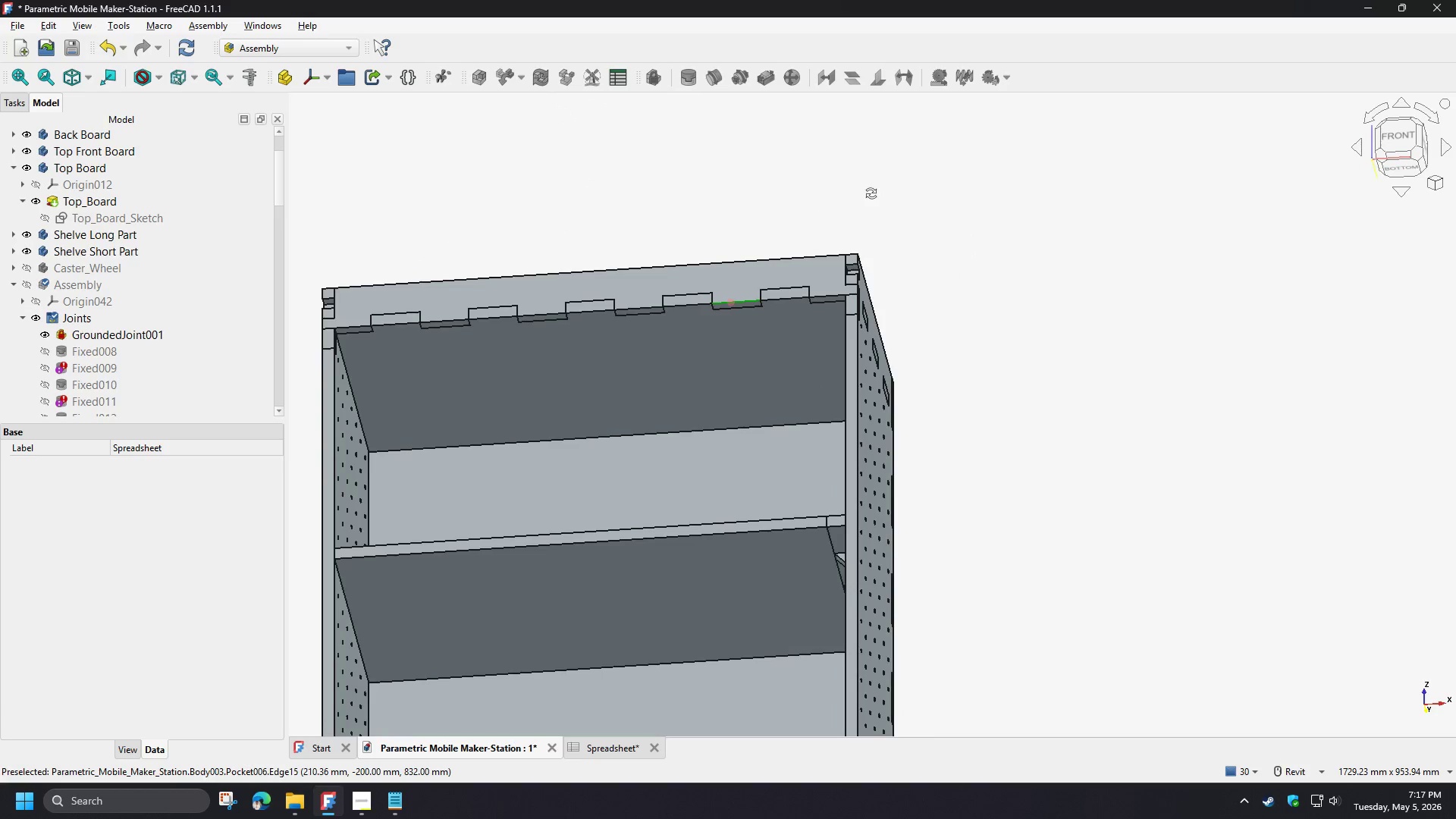 
hold_key(key=ShiftLeft, duration=1.51)
 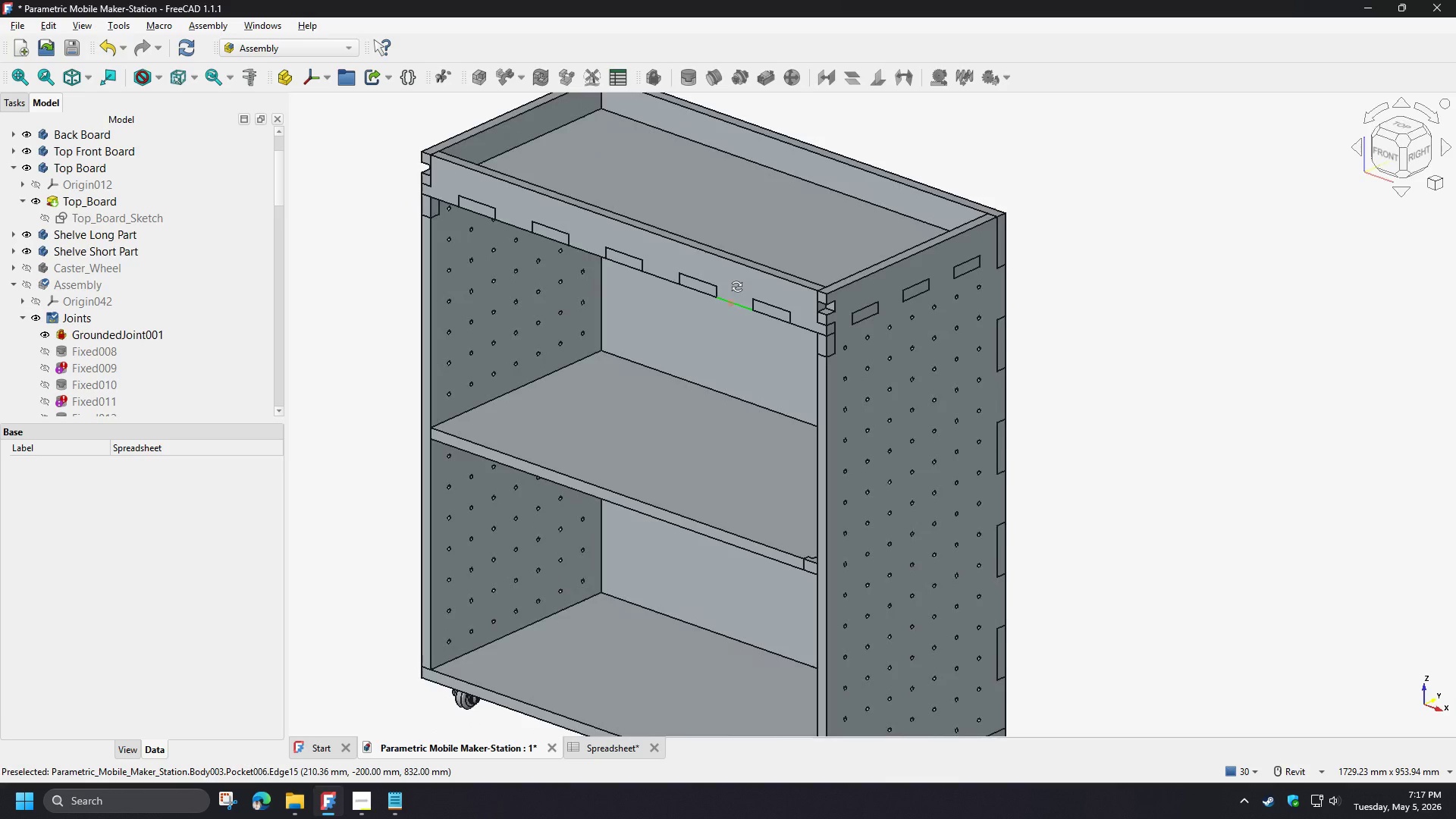 
hold_key(key=ShiftLeft, duration=0.8)
 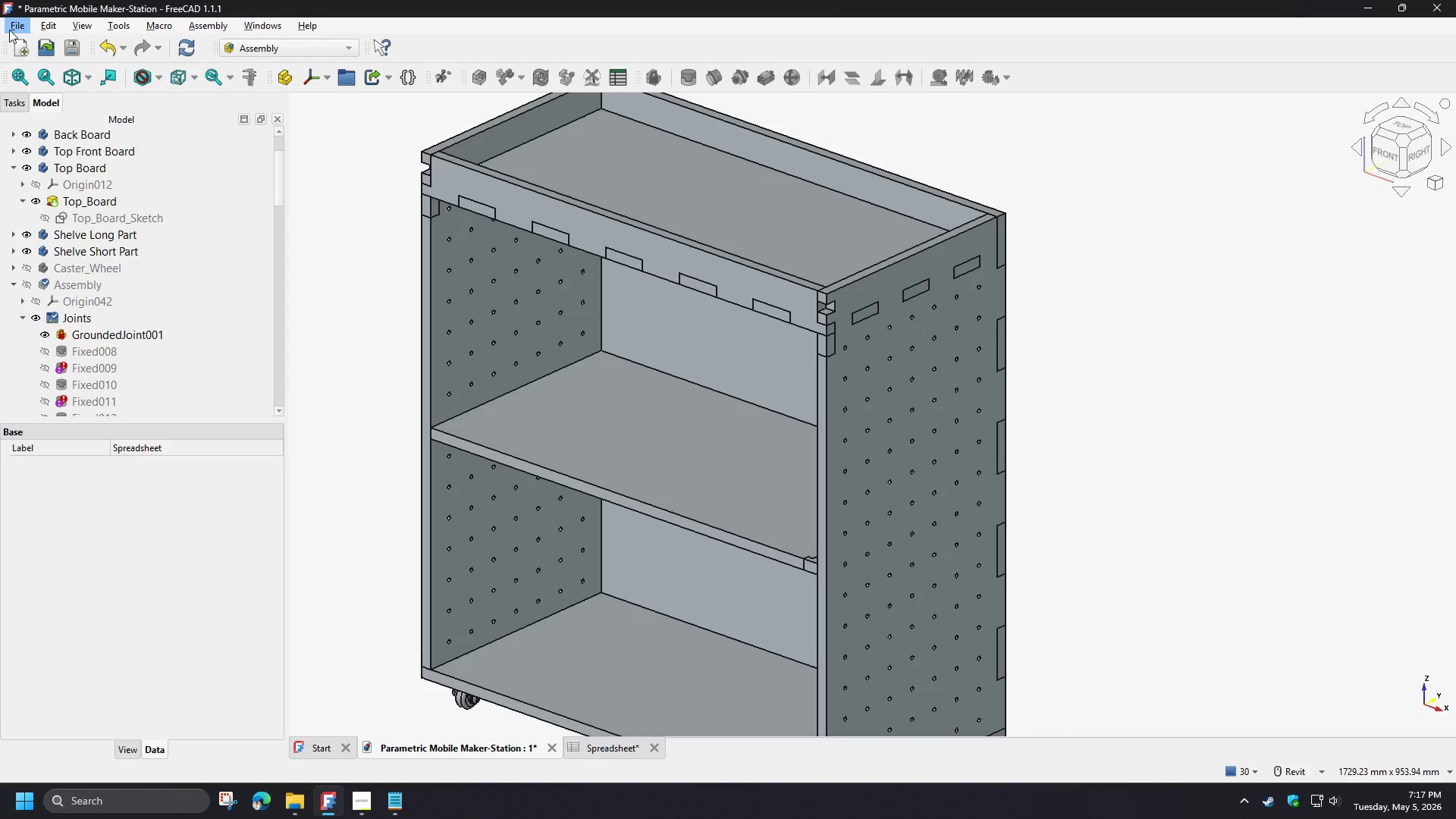 
wait(18.03)
 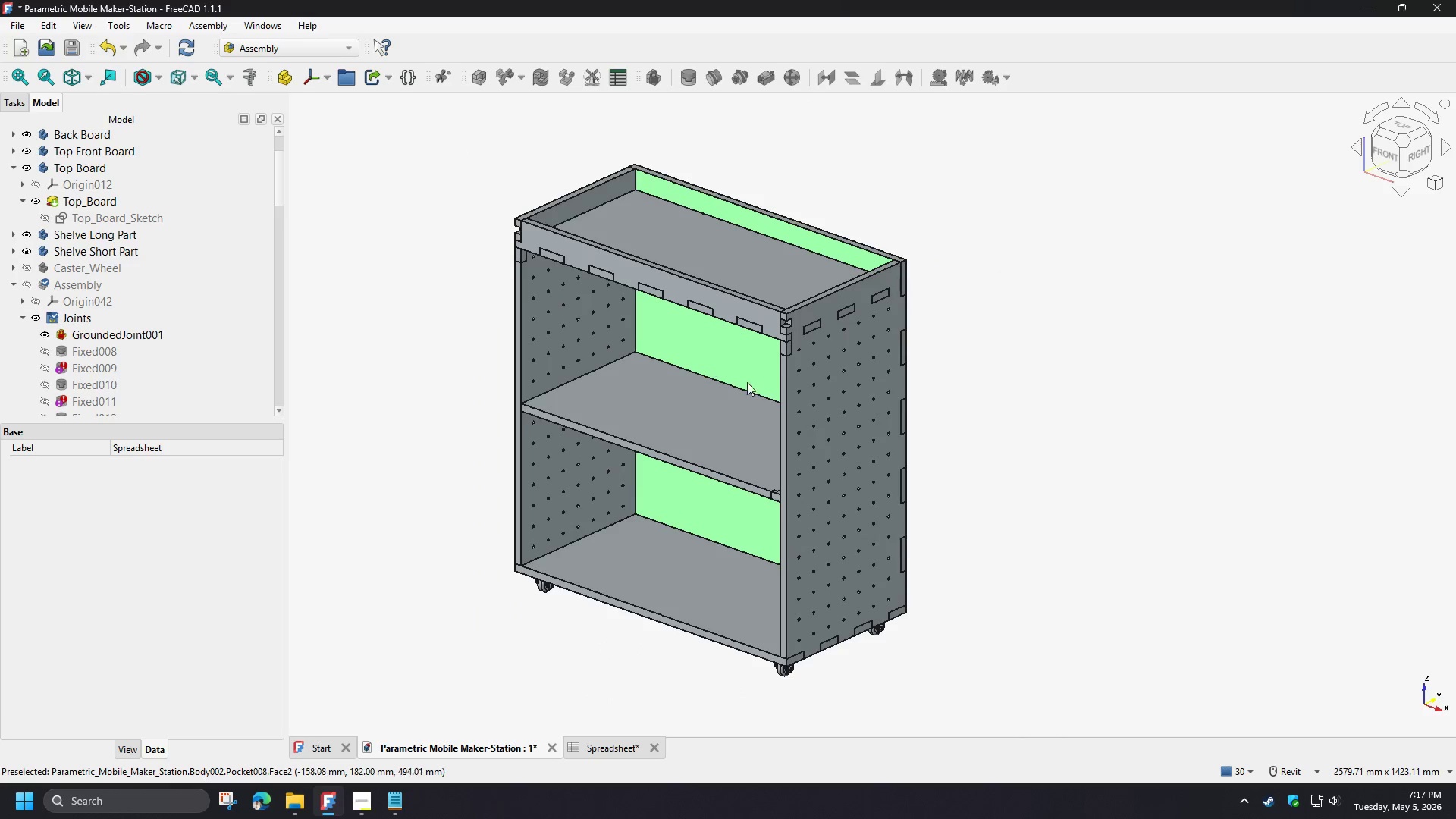 
hold_key(key=ShiftLeft, duration=1.5)
 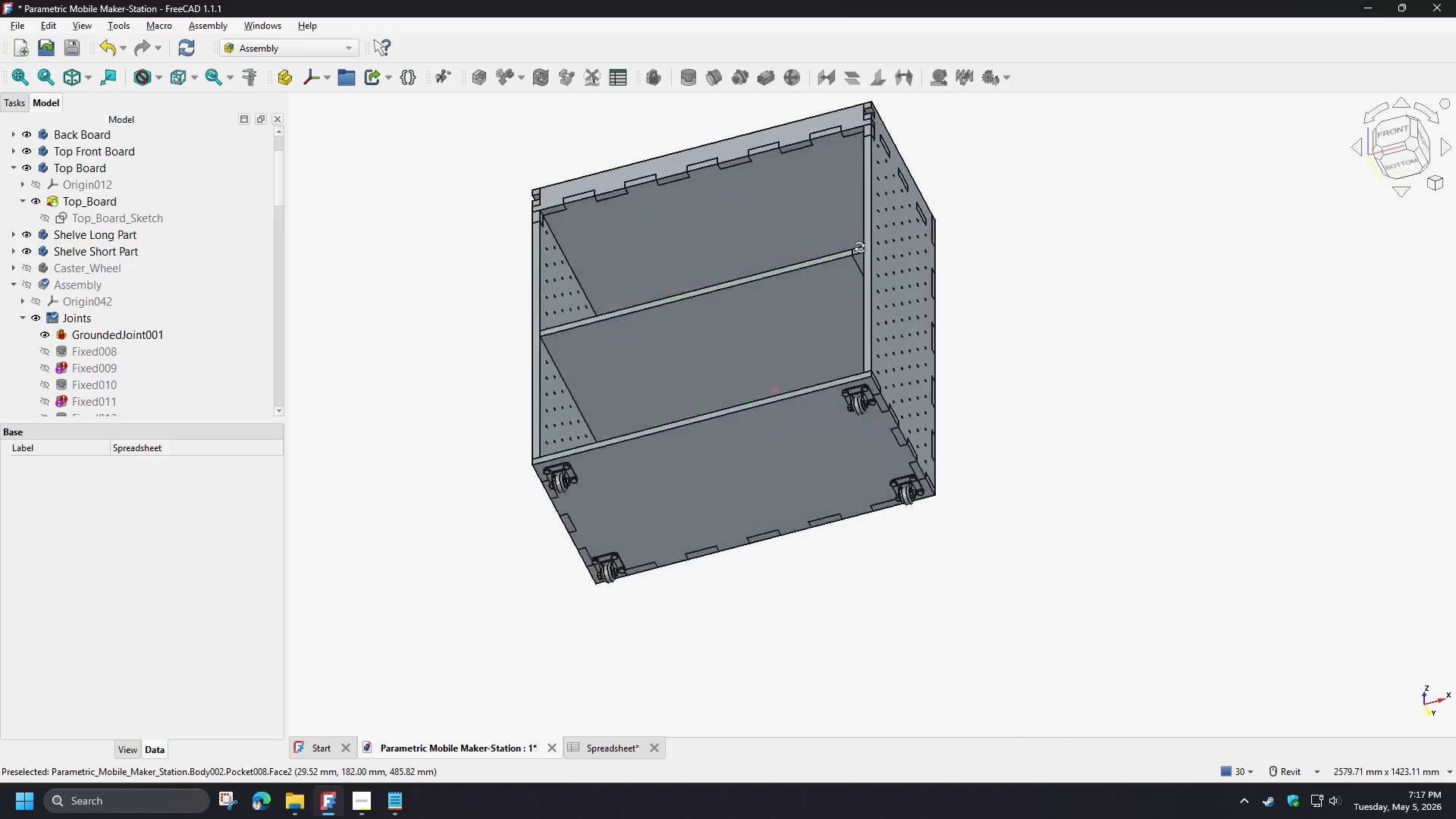 
scroll: coordinate [704, 354], scroll_direction: down, amount: 2.0
 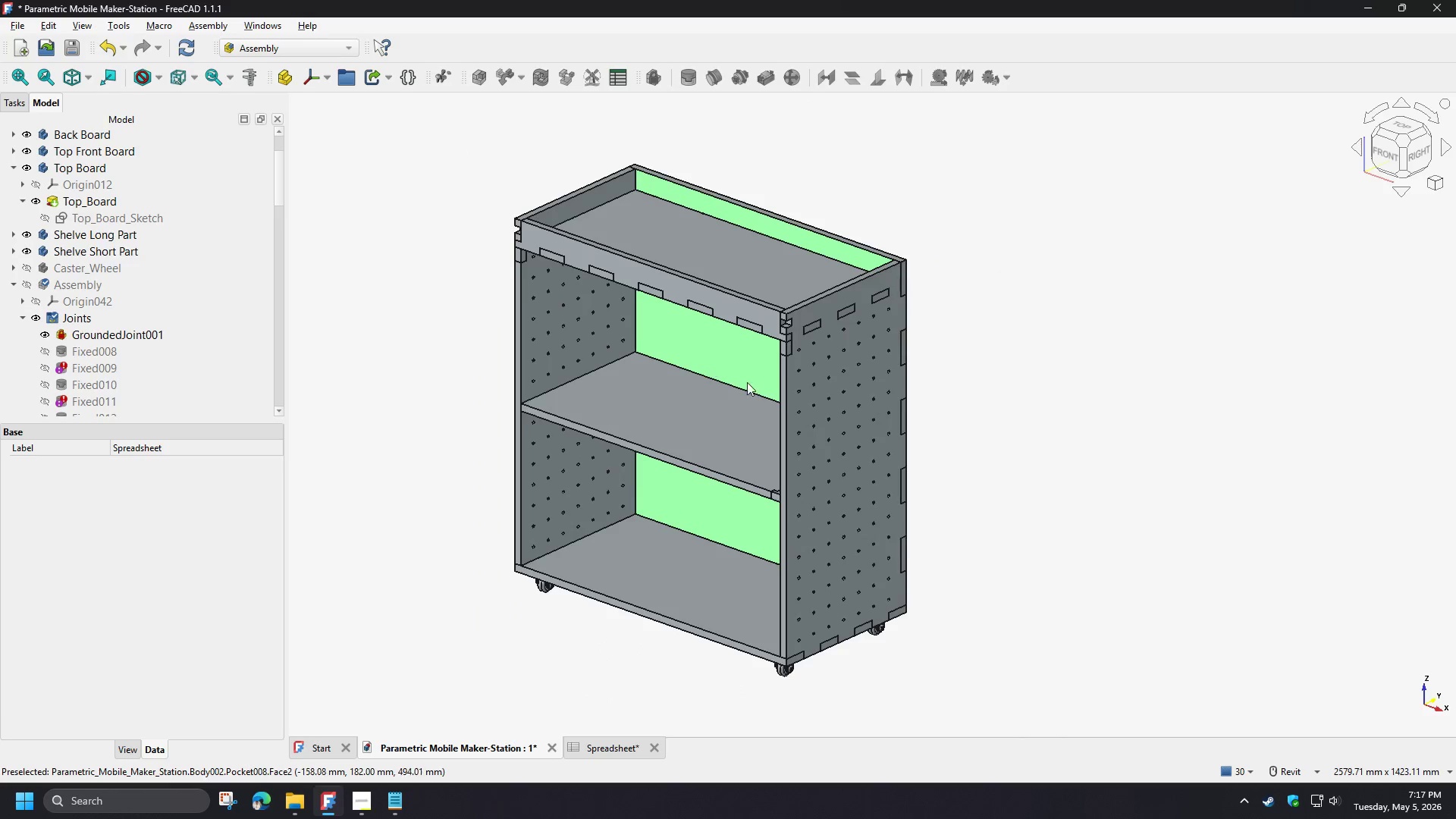 
hold_key(key=ShiftLeft, duration=1.51)
 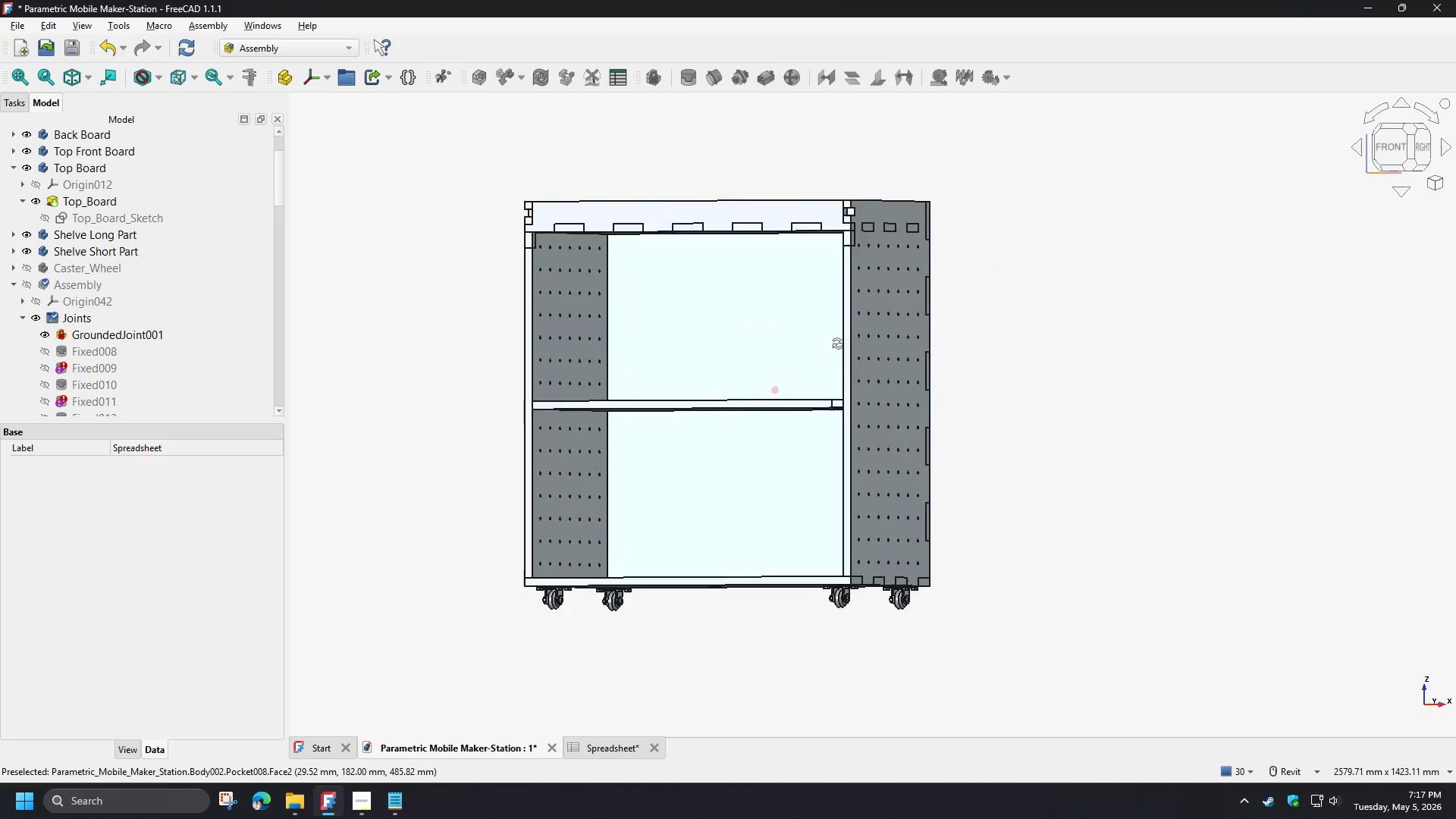 
hold_key(key=ShiftLeft, duration=1.27)
 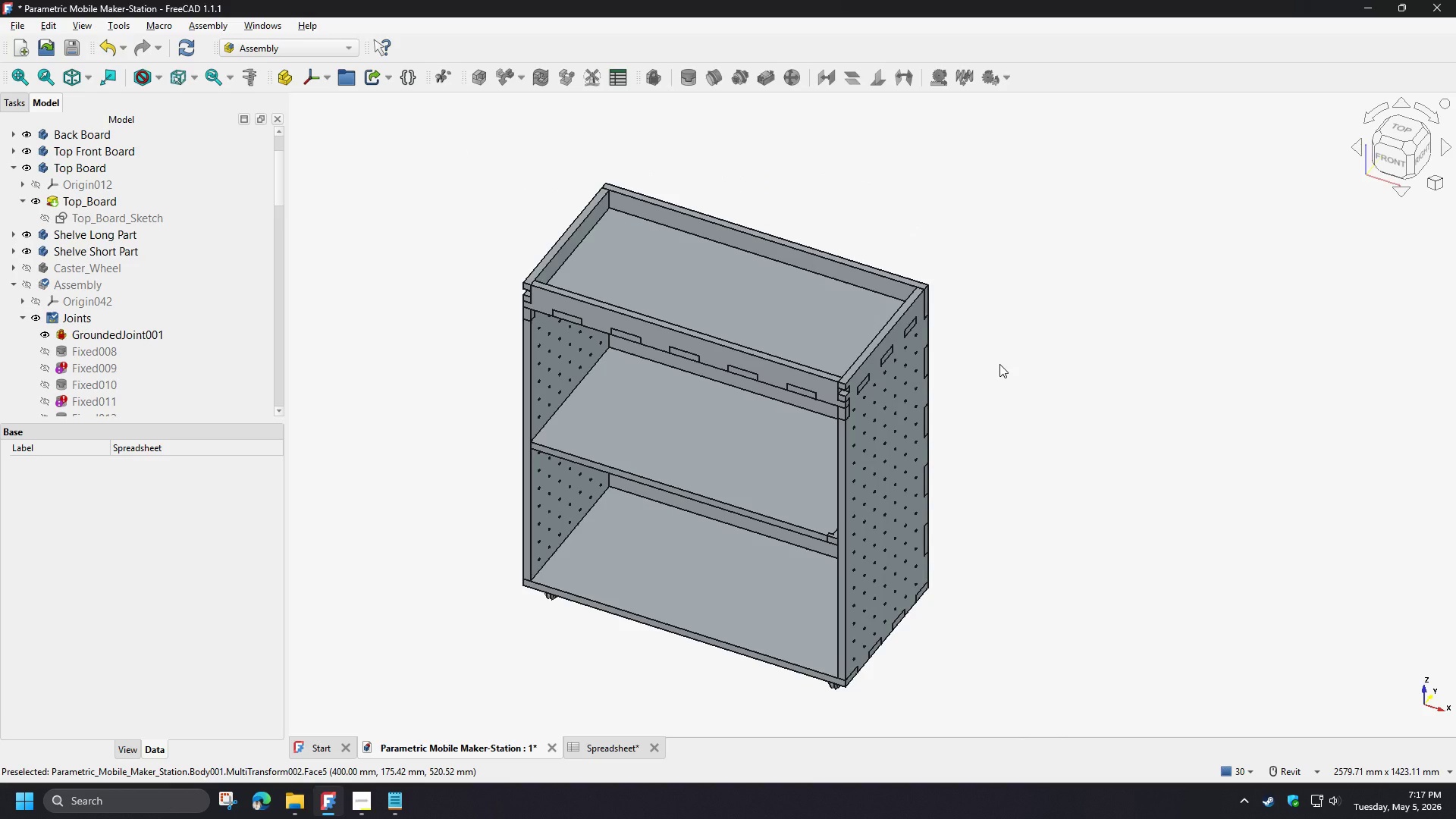 
scroll: coordinate [795, 510], scroll_direction: up, amount: 2.0
 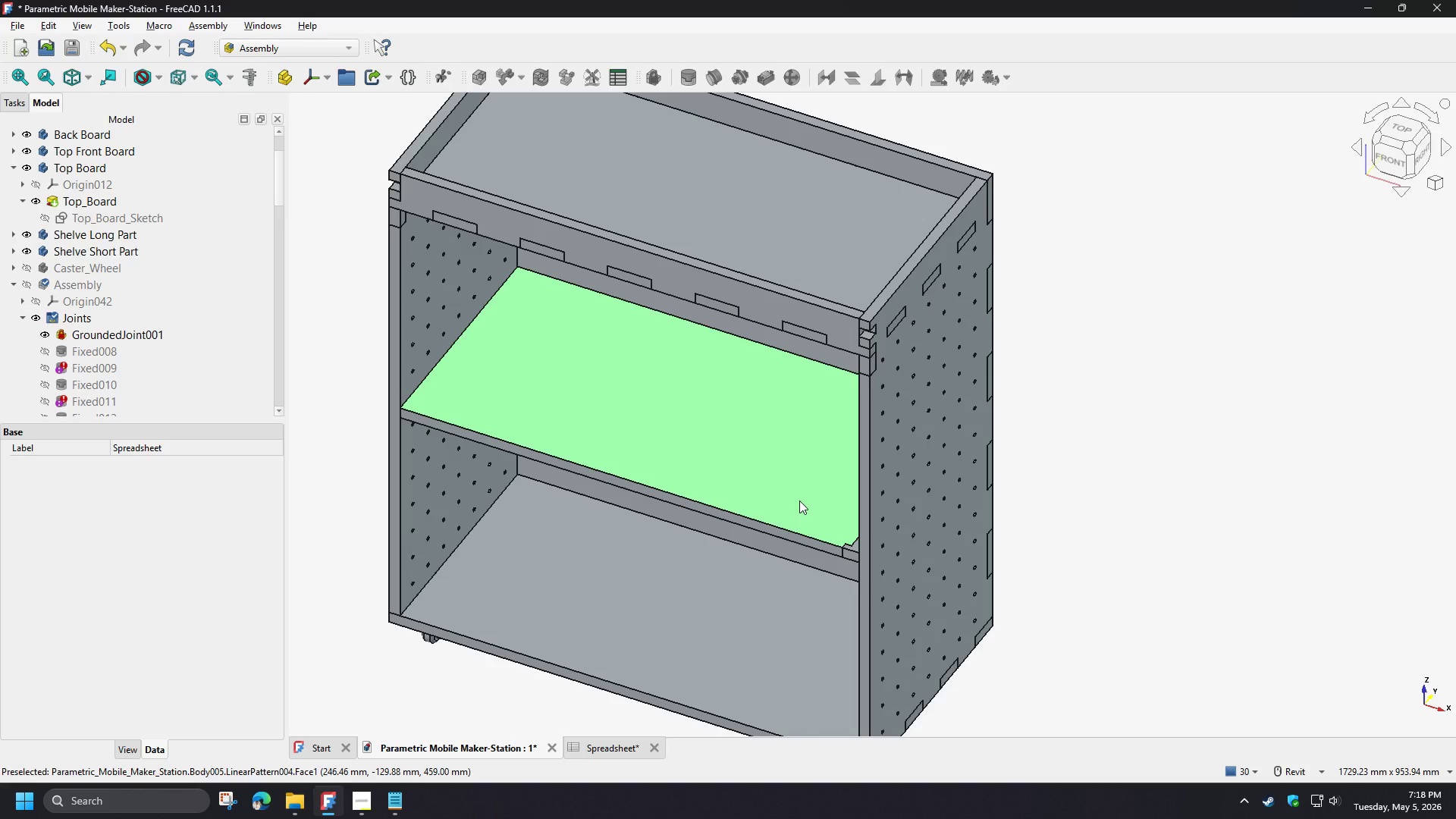 
wait(15.84)
 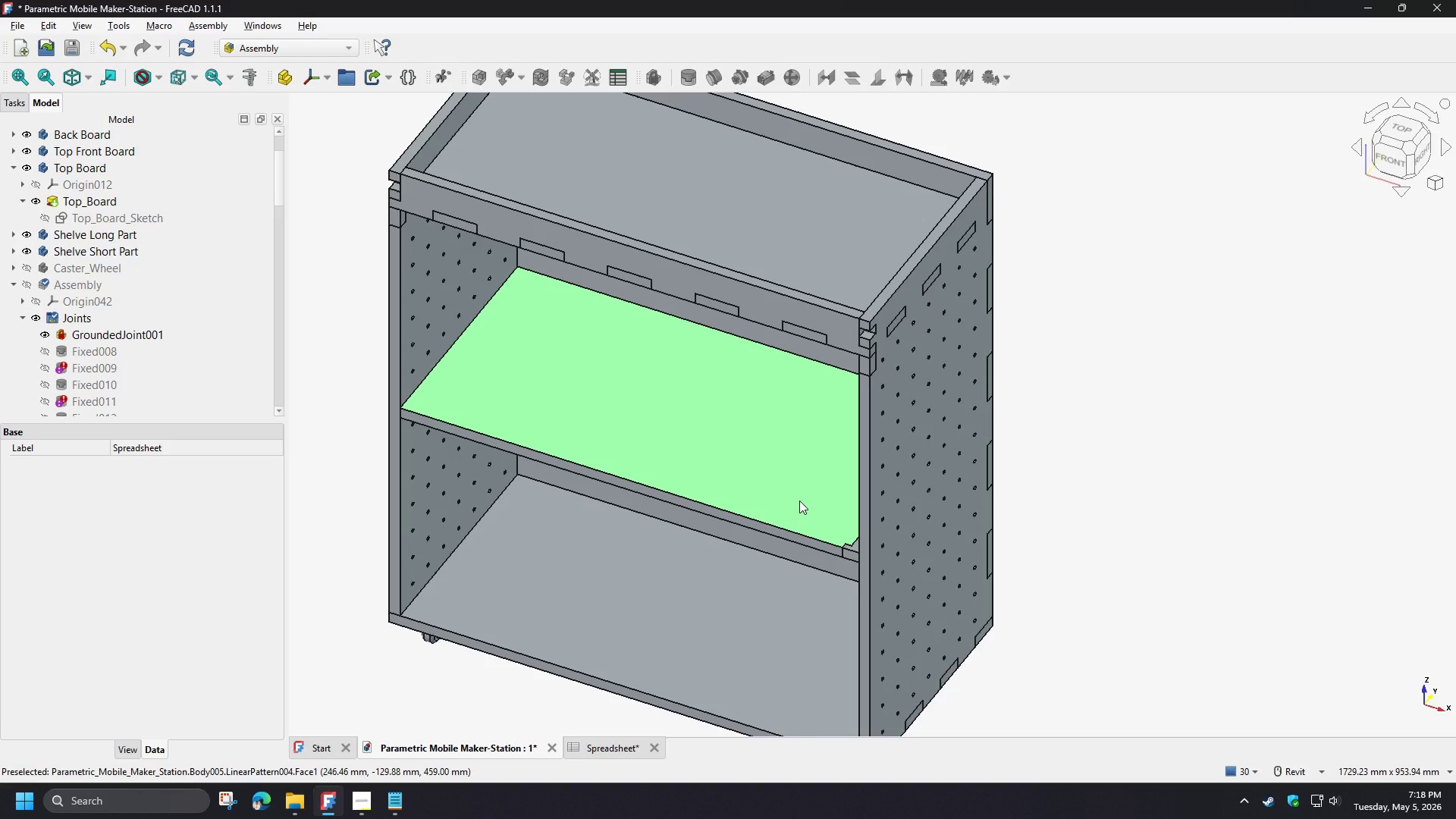 
left_click([1079, 440])
 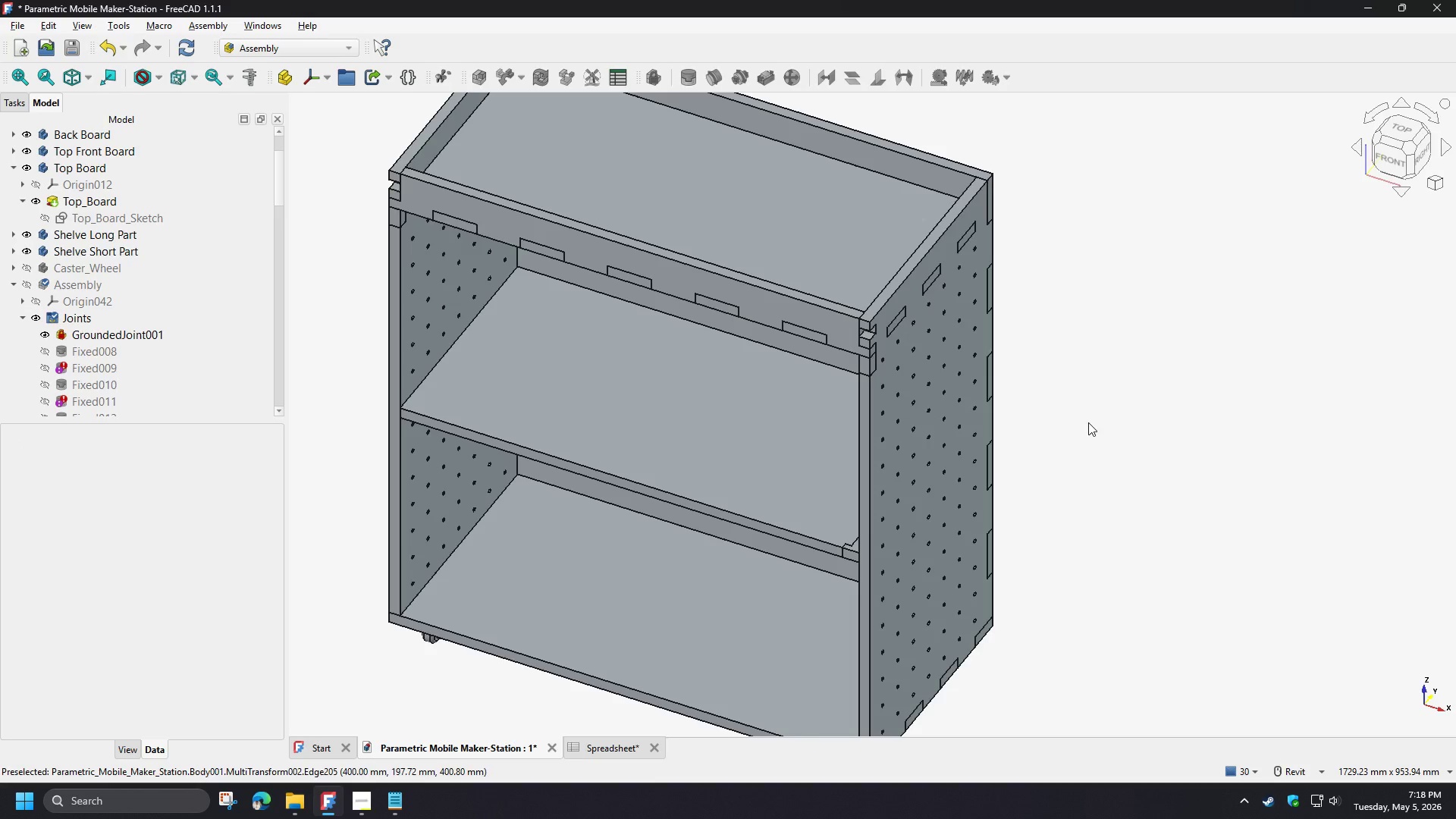 
wait(6.42)
 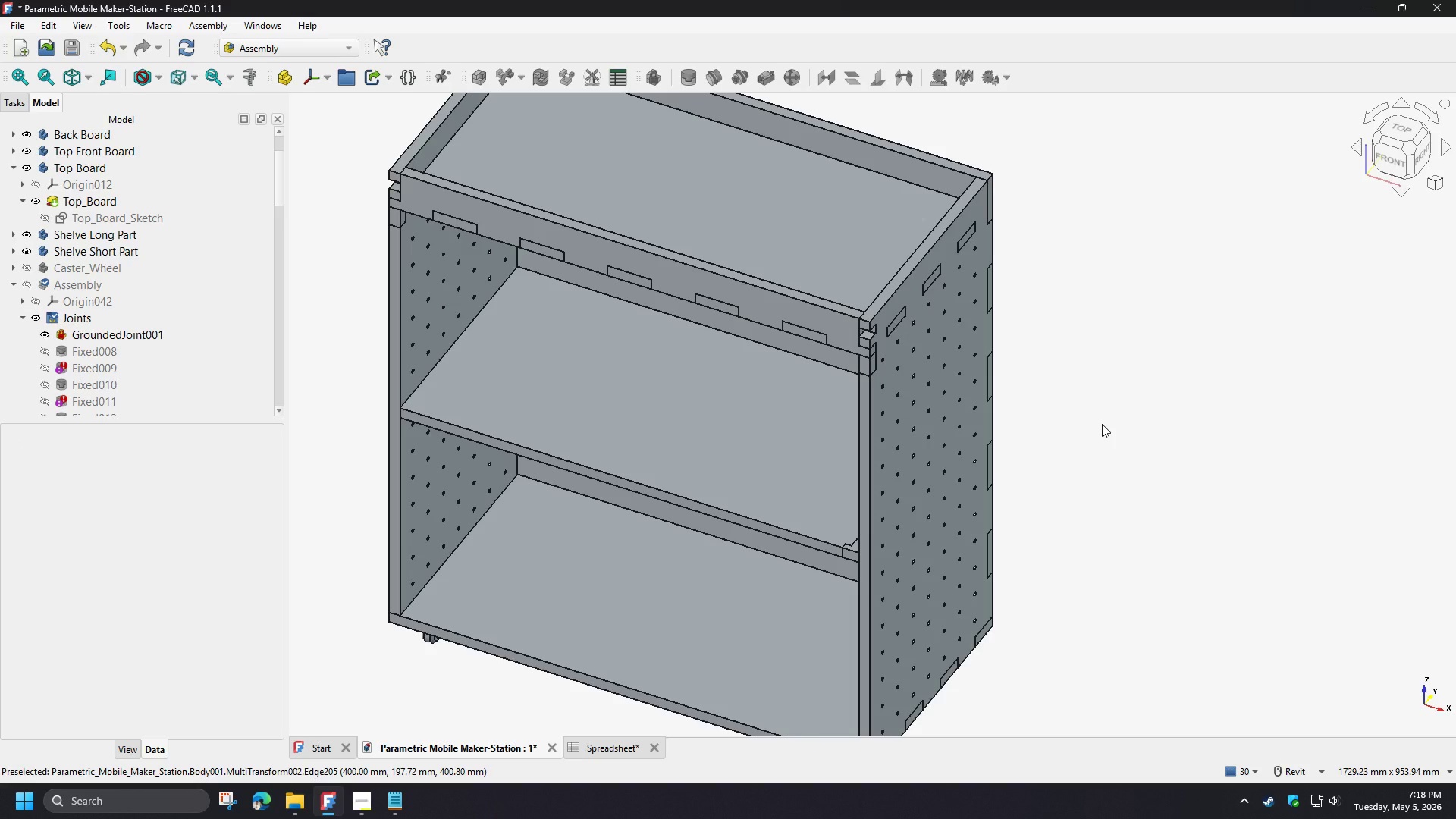 
scroll: coordinate [112, 315], scroll_direction: up, amount: 3.0
 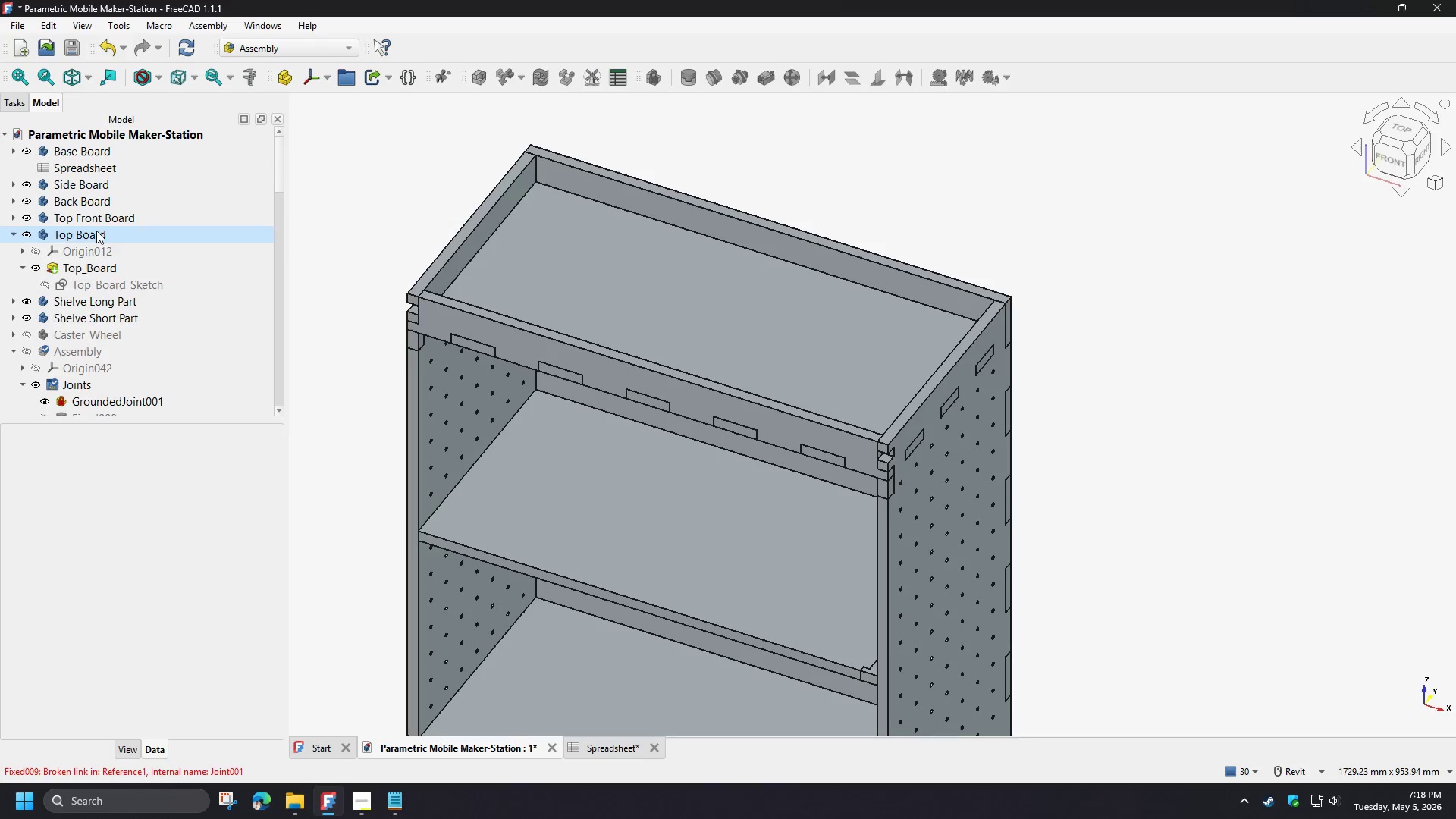 
hold_key(key=ShiftLeft, duration=1.51)
 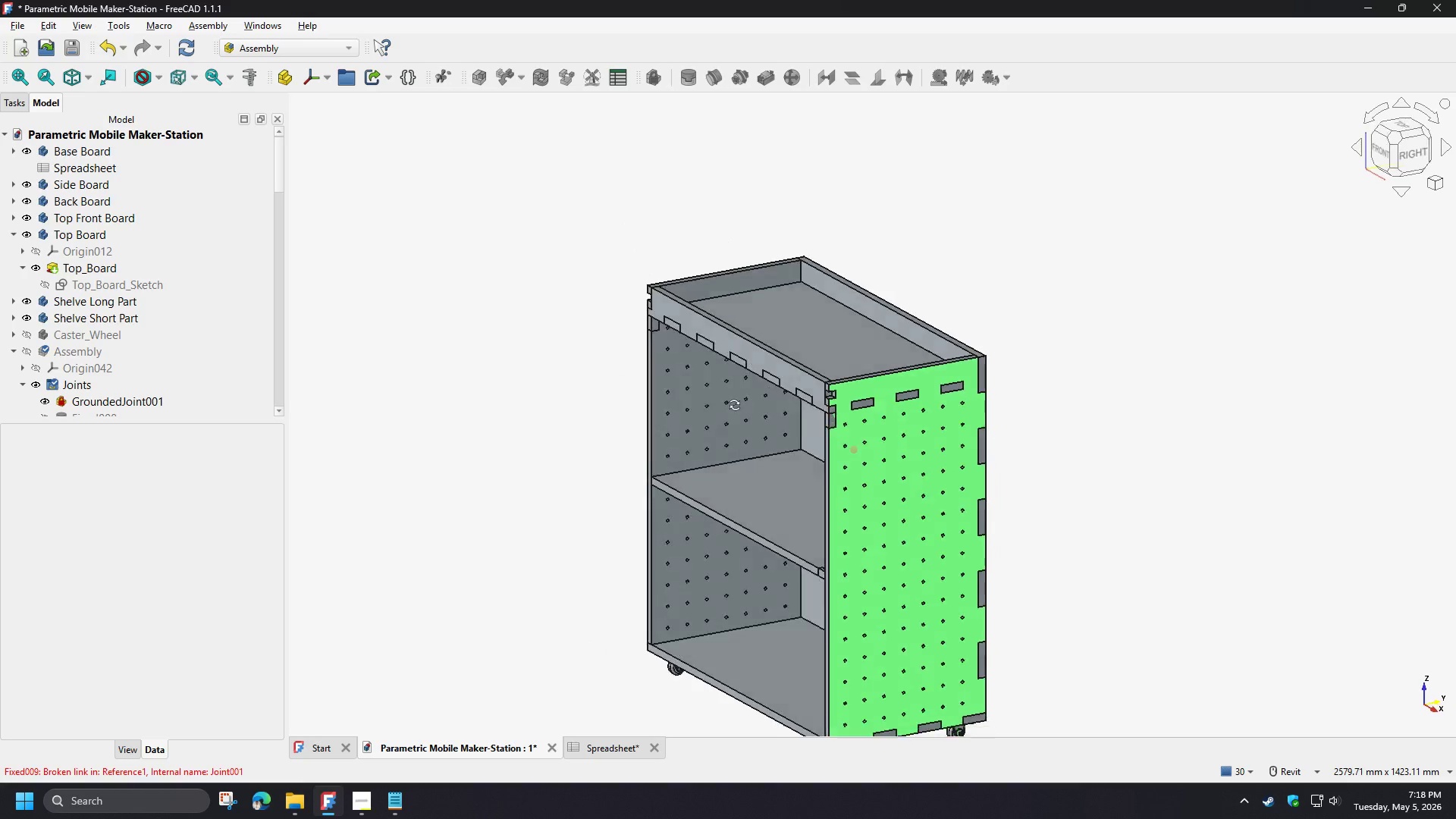 
scroll: coordinate [744, 331], scroll_direction: down, amount: 2.0
 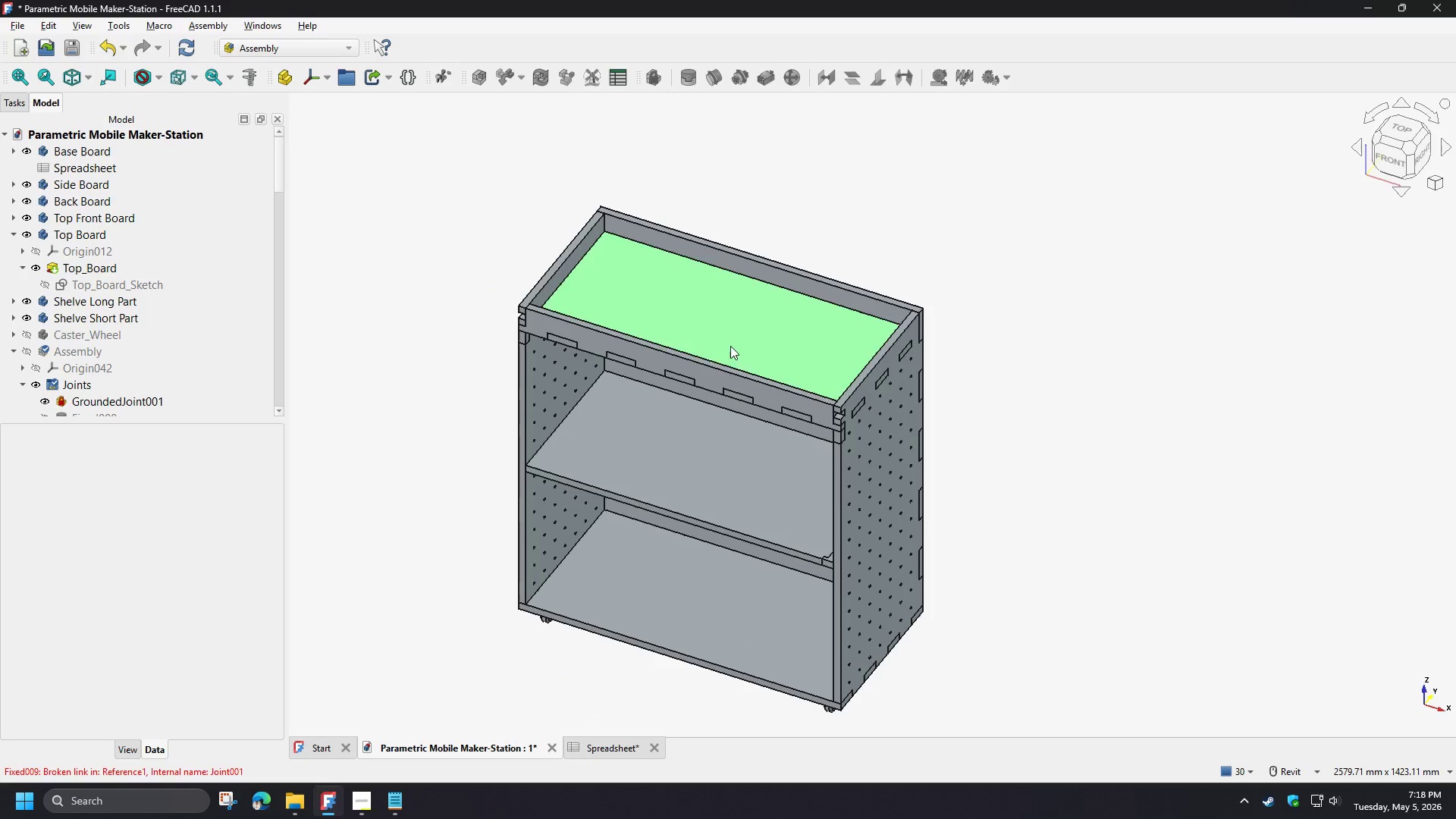 
hold_key(key=ShiftLeft, duration=1.52)
 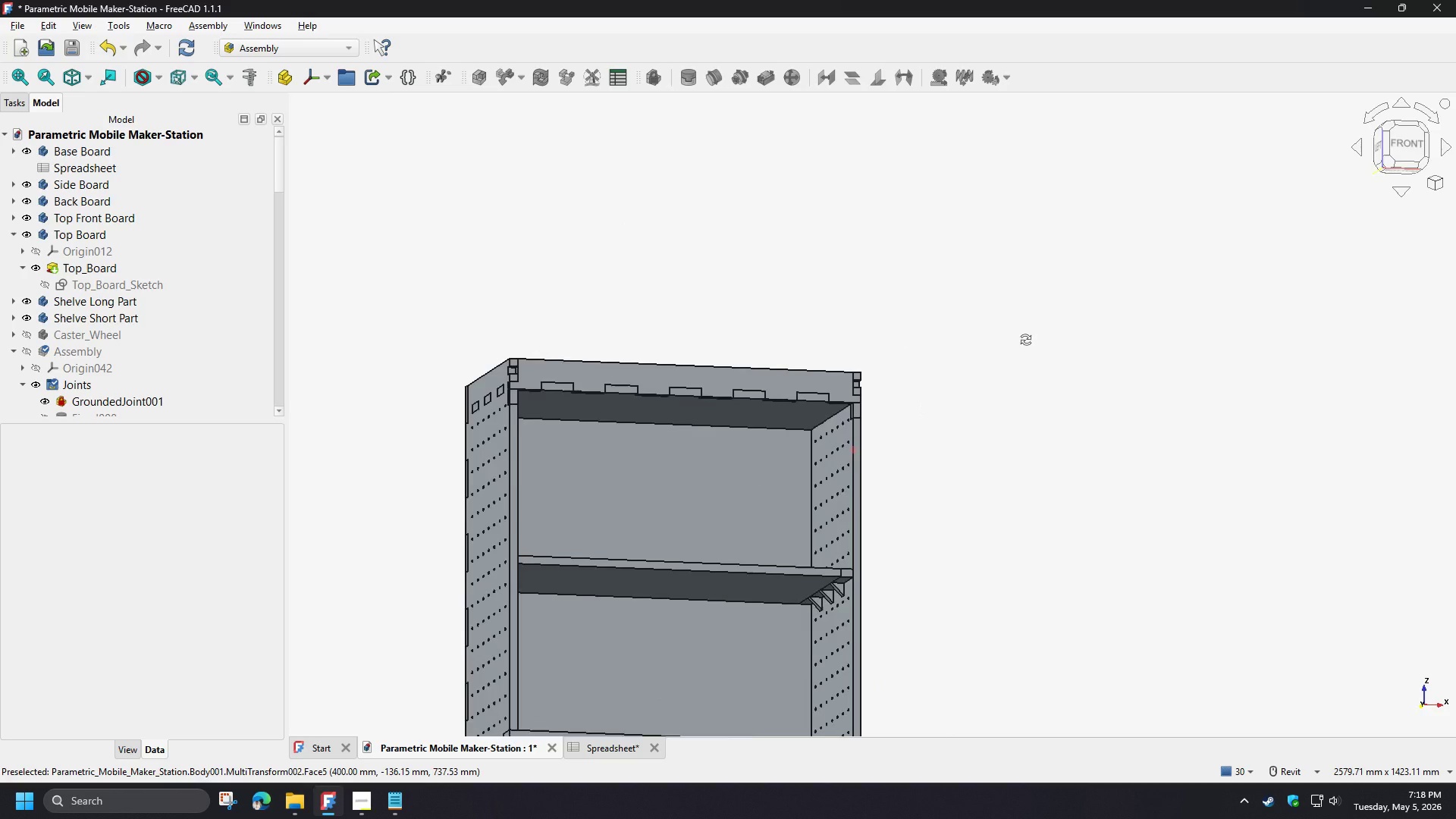 
hold_key(key=ShiftLeft, duration=1.5)
 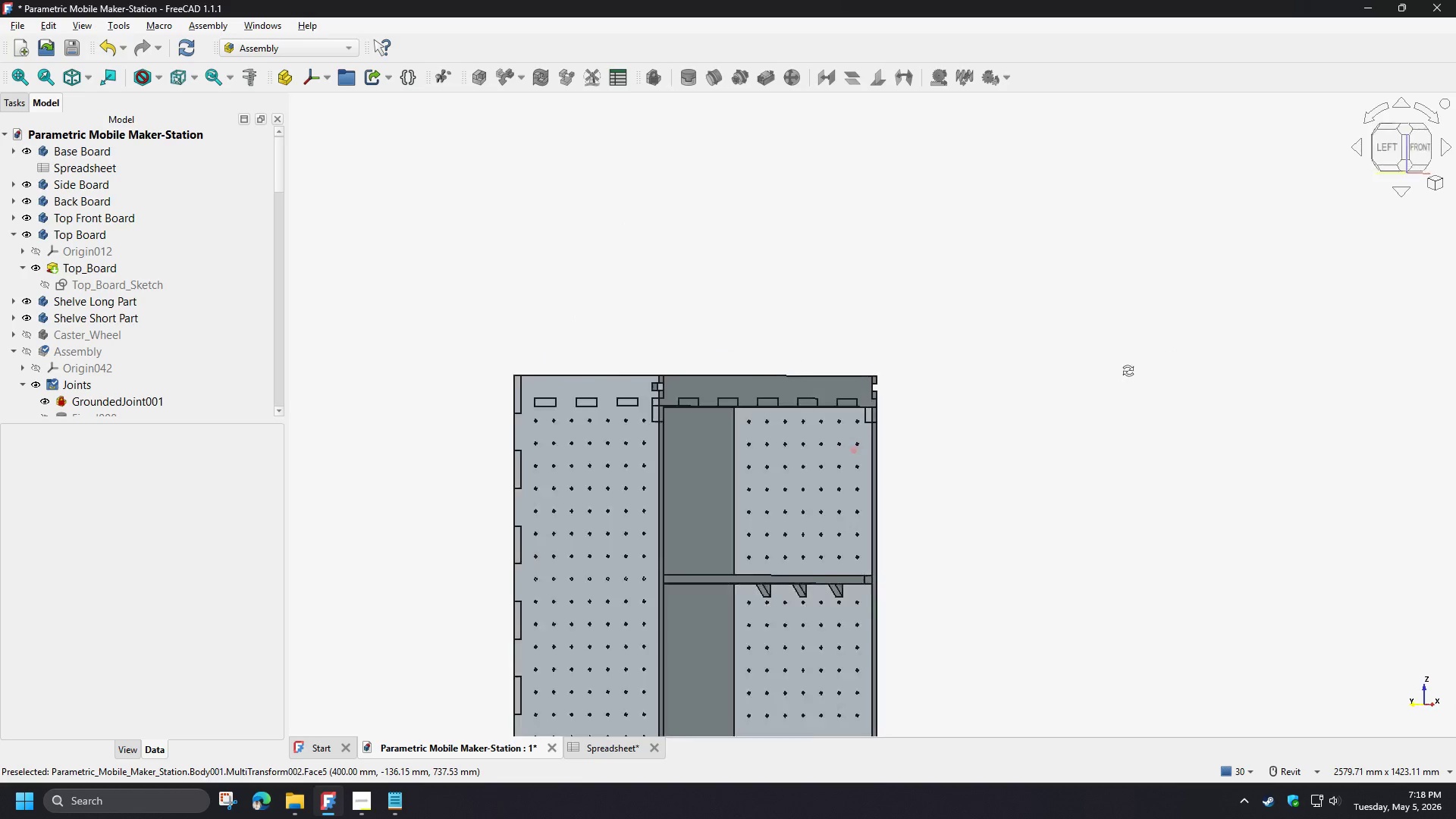 
hold_key(key=ShiftLeft, duration=1.52)
 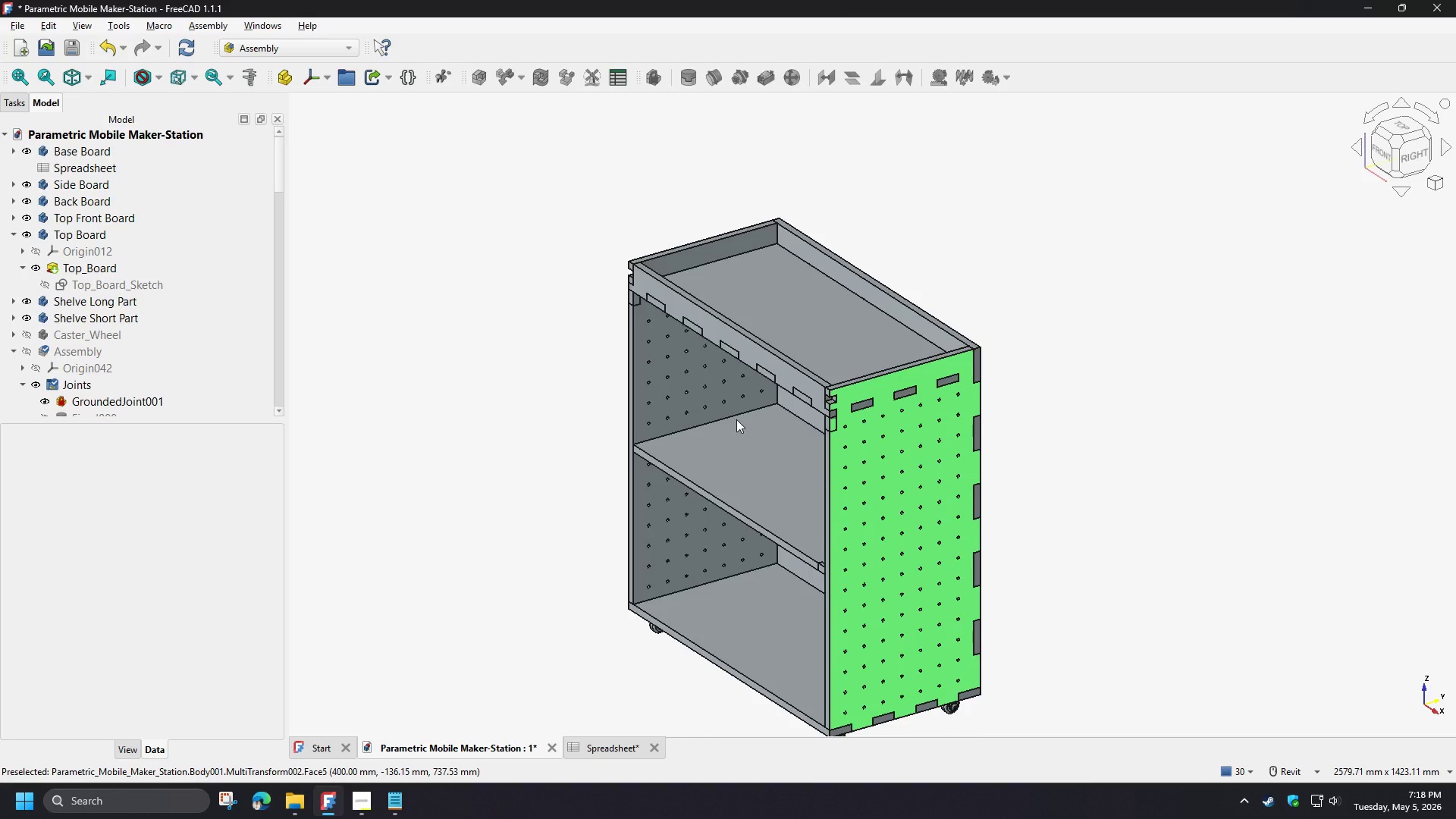 
key(Shift+ShiftLeft)
 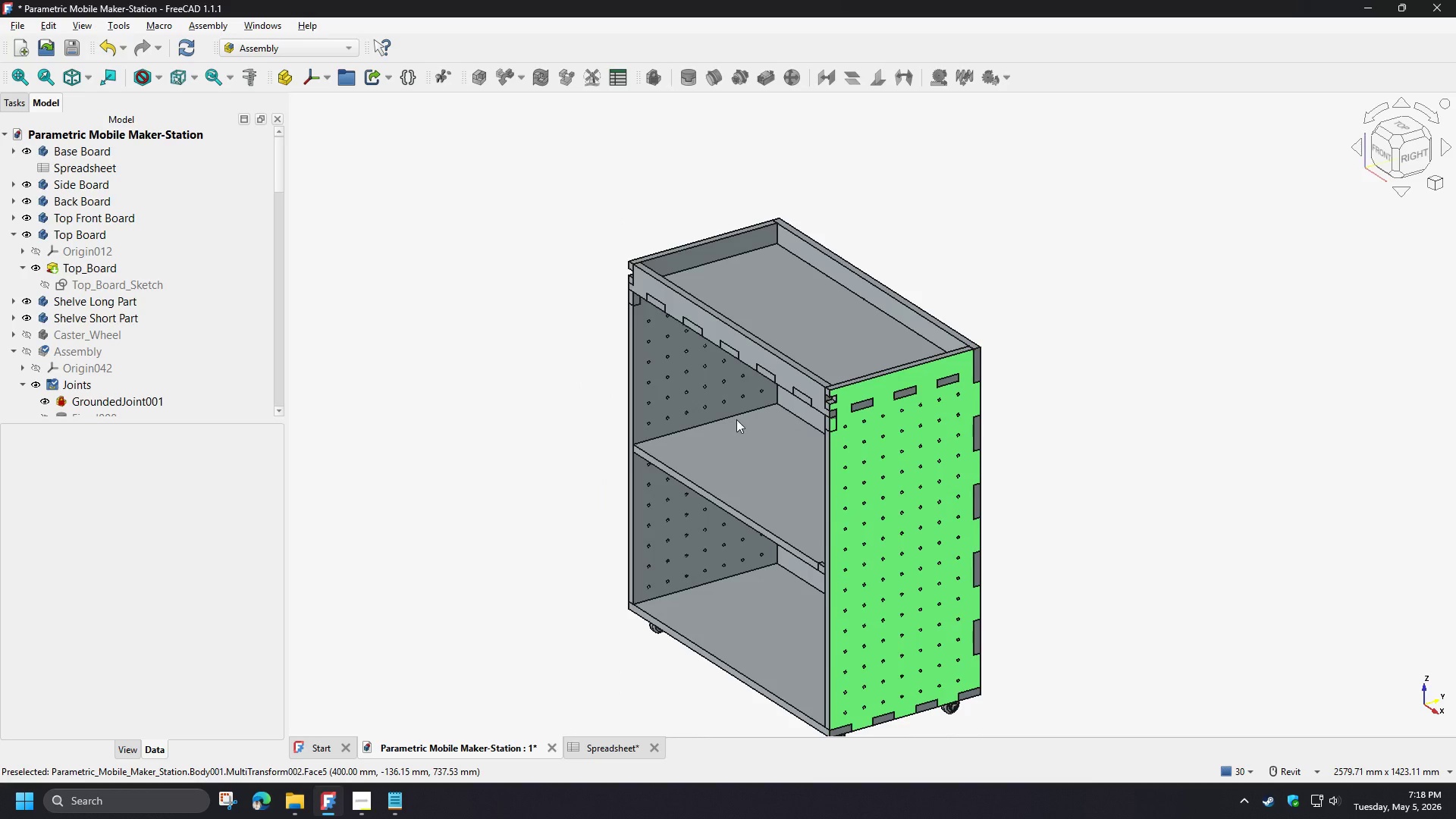 
key(Shift+ShiftLeft)
 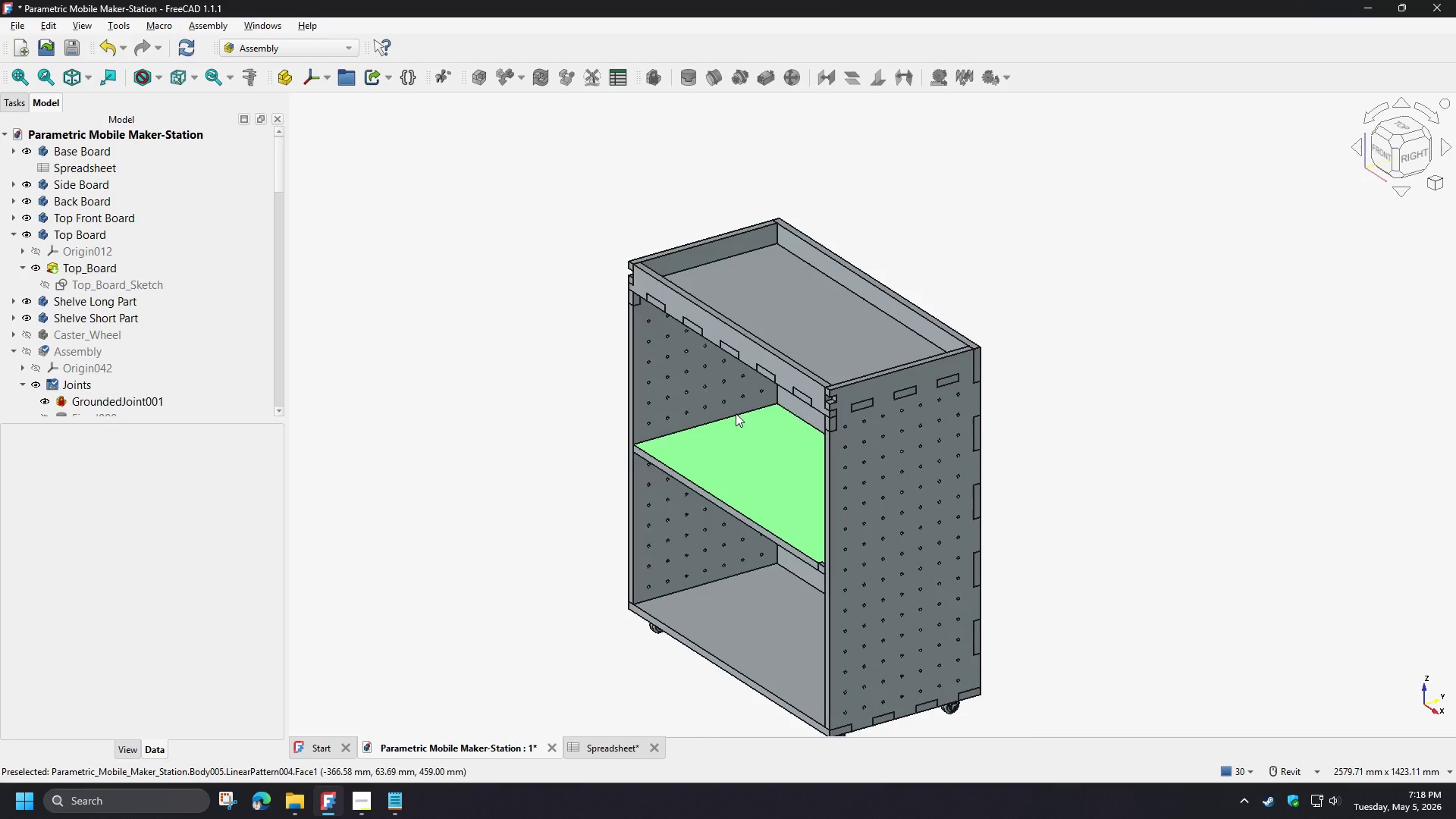 
key(Shift+ShiftLeft)
 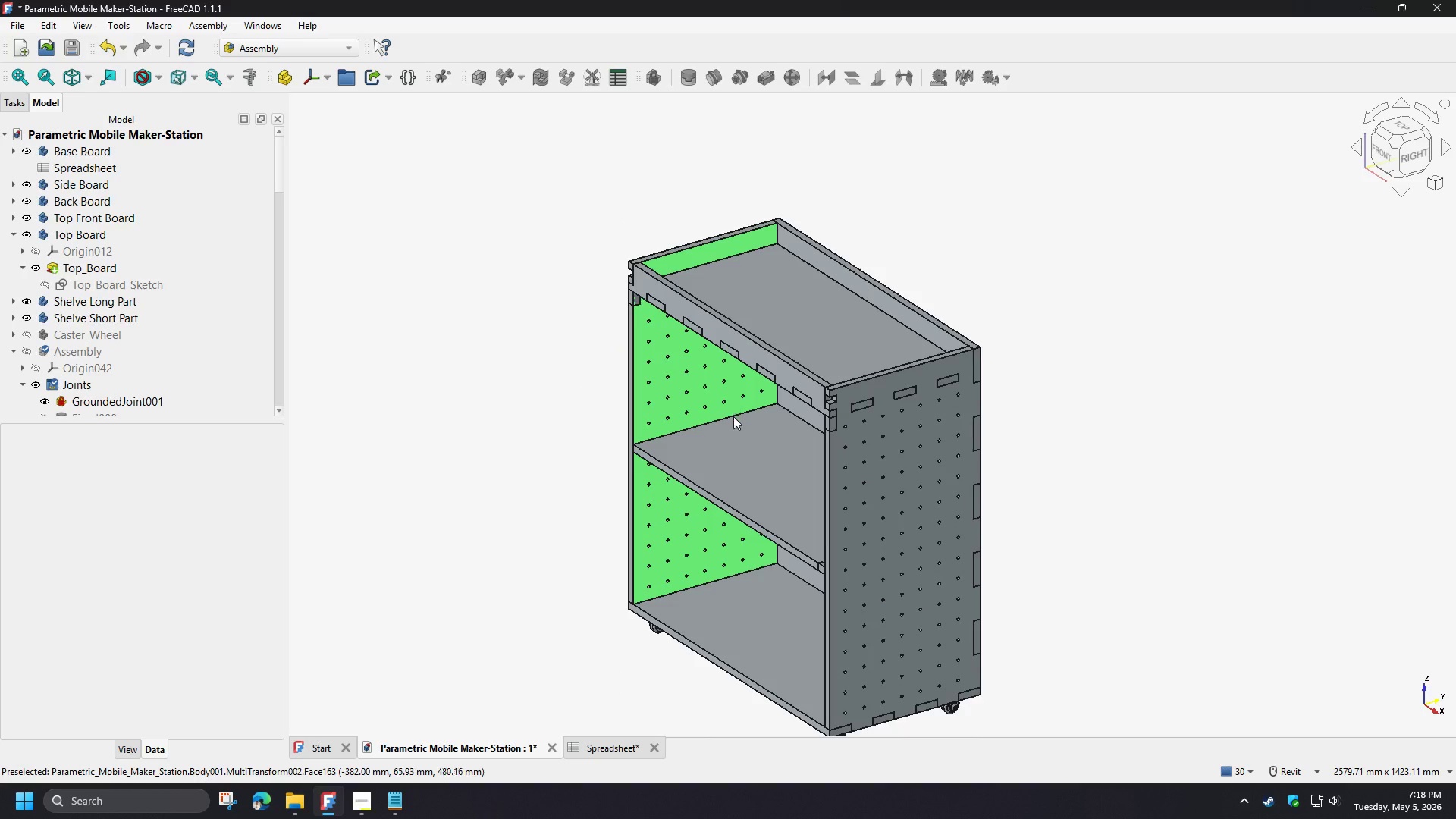 
hold_key(key=ShiftLeft, duration=1.52)
 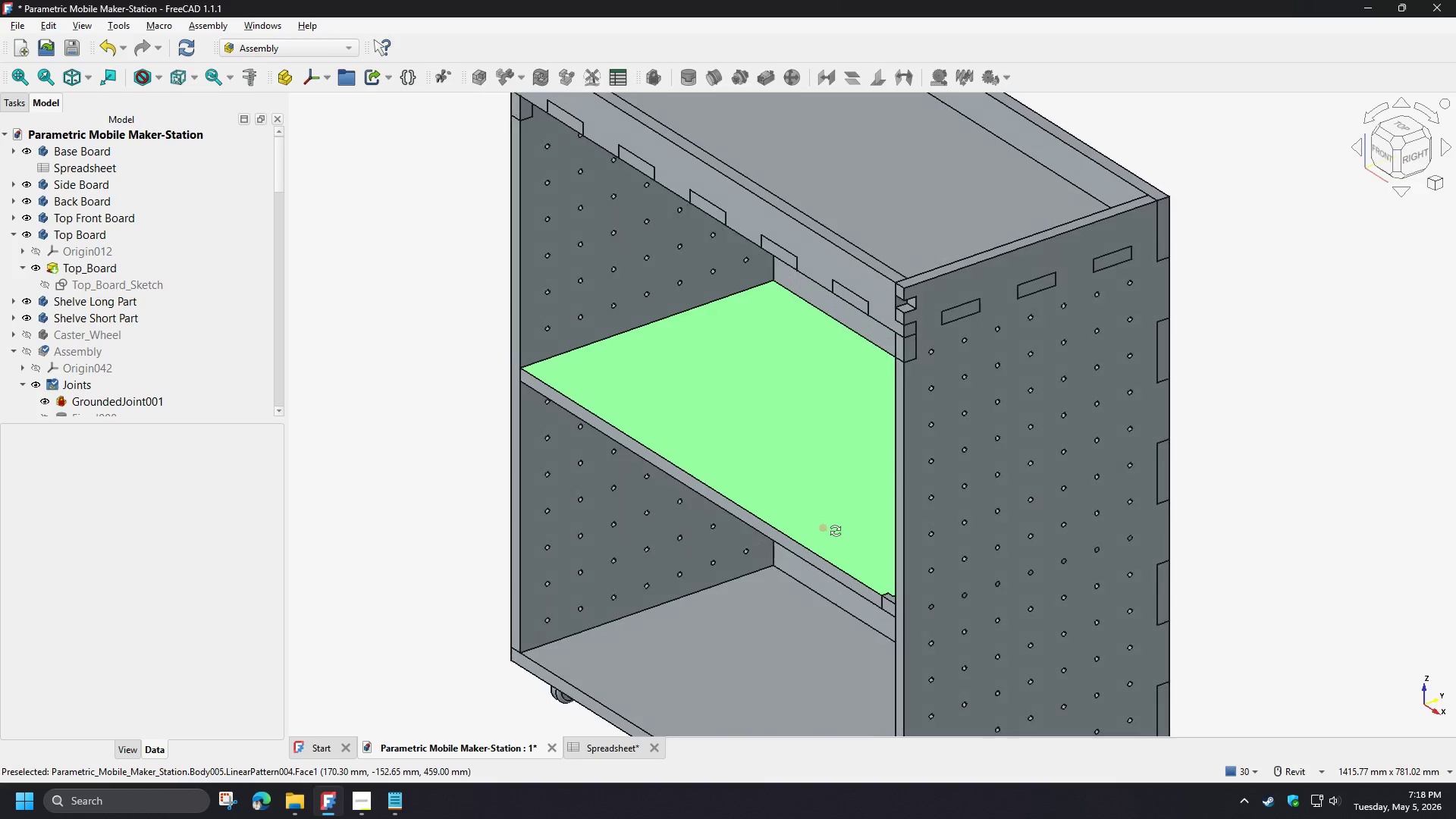 
scroll: coordinate [750, 529], scroll_direction: up, amount: 3.0
 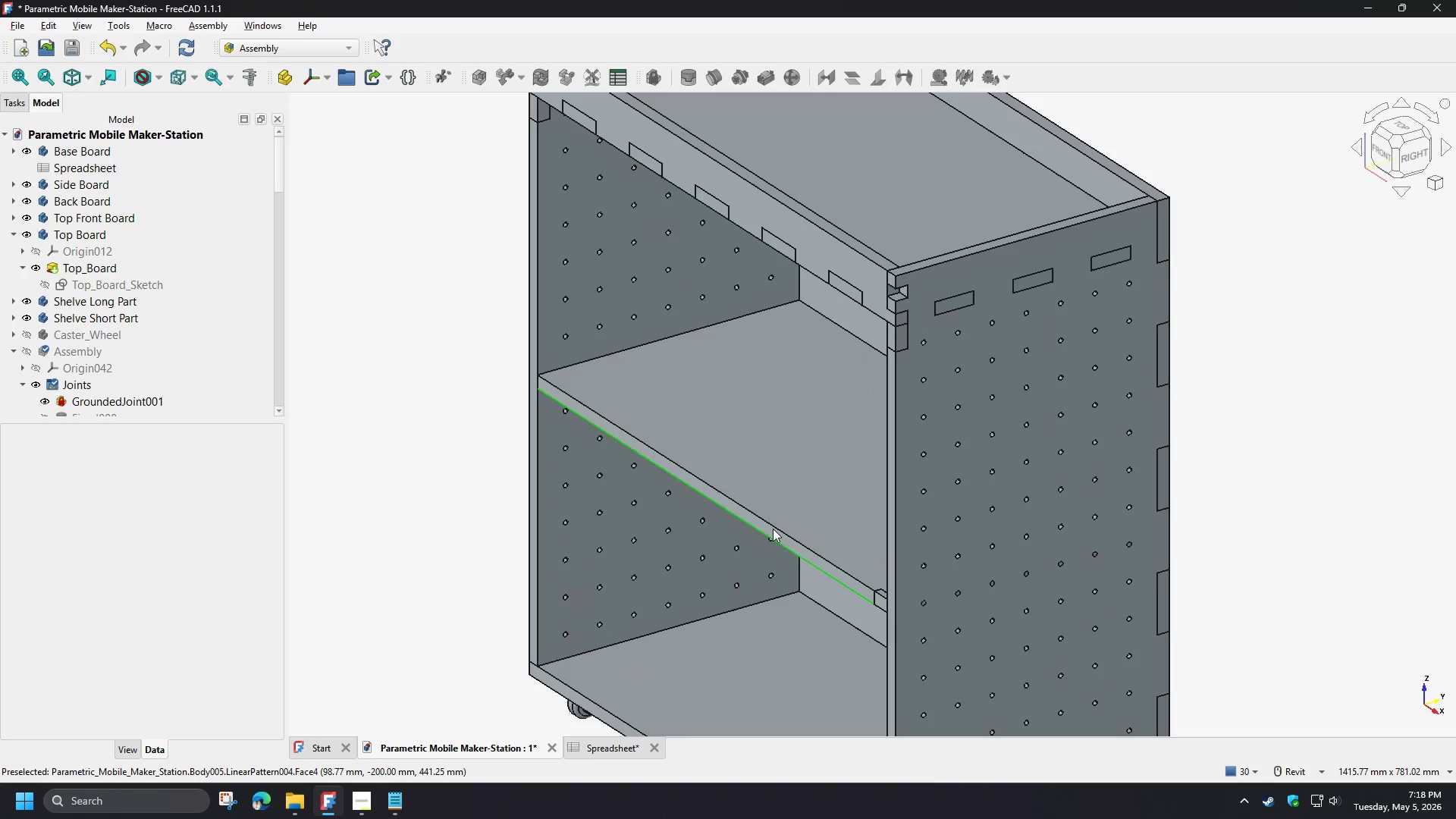 
hold_key(key=ShiftLeft, duration=0.8)
 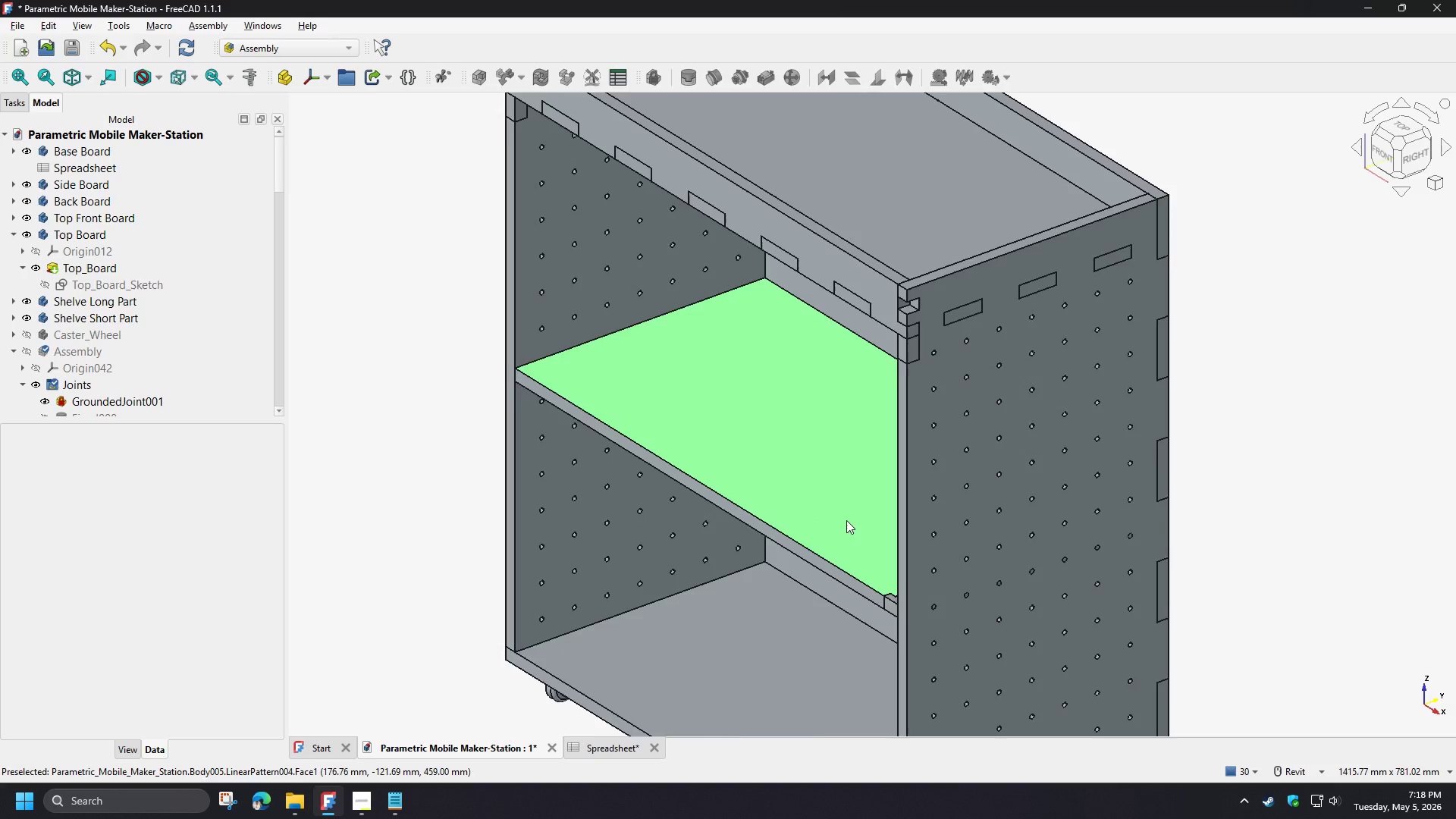 
scroll: coordinate [846, 520], scroll_direction: down, amount: 2.0
 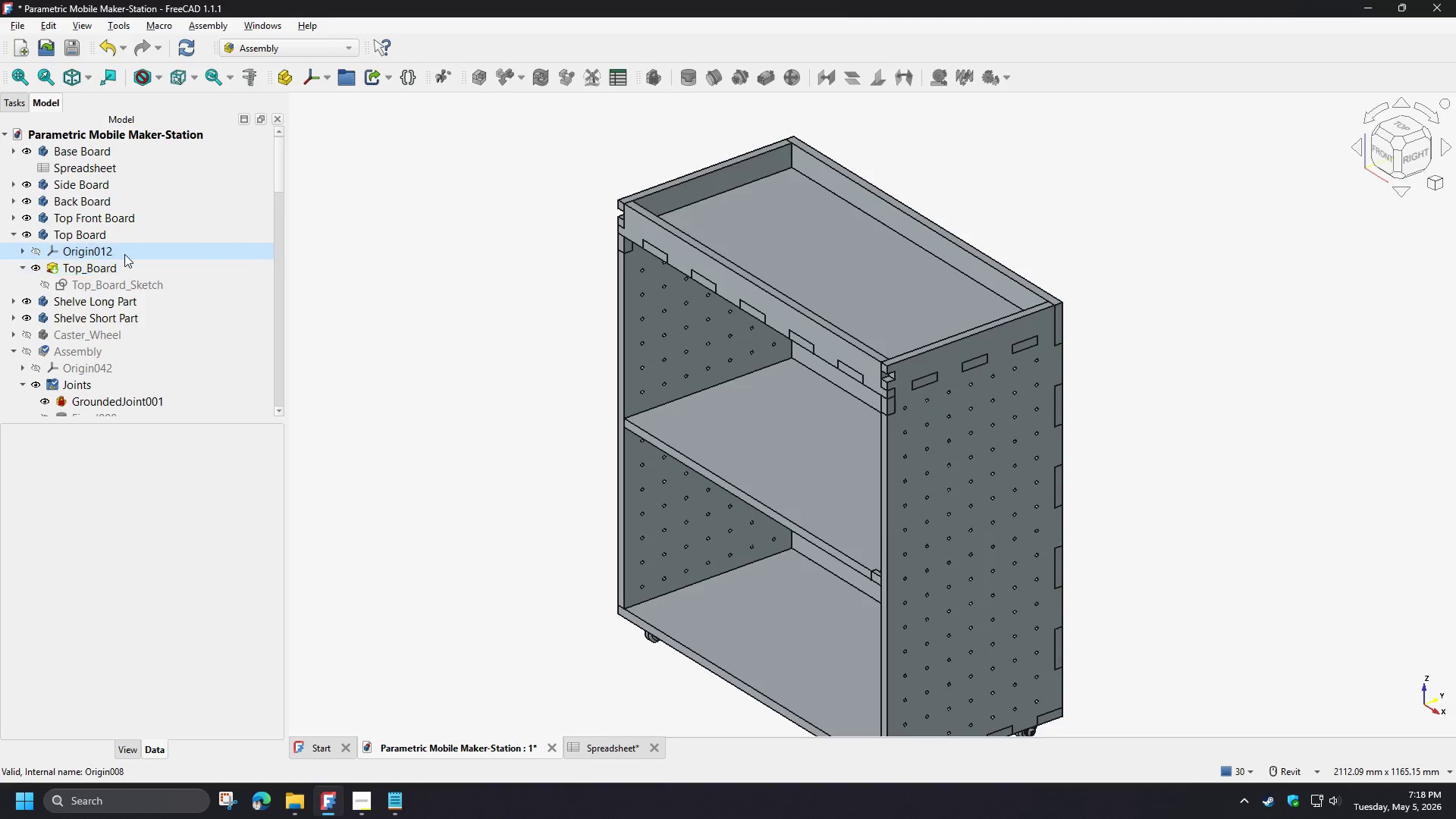 
left_click([15, 238])
 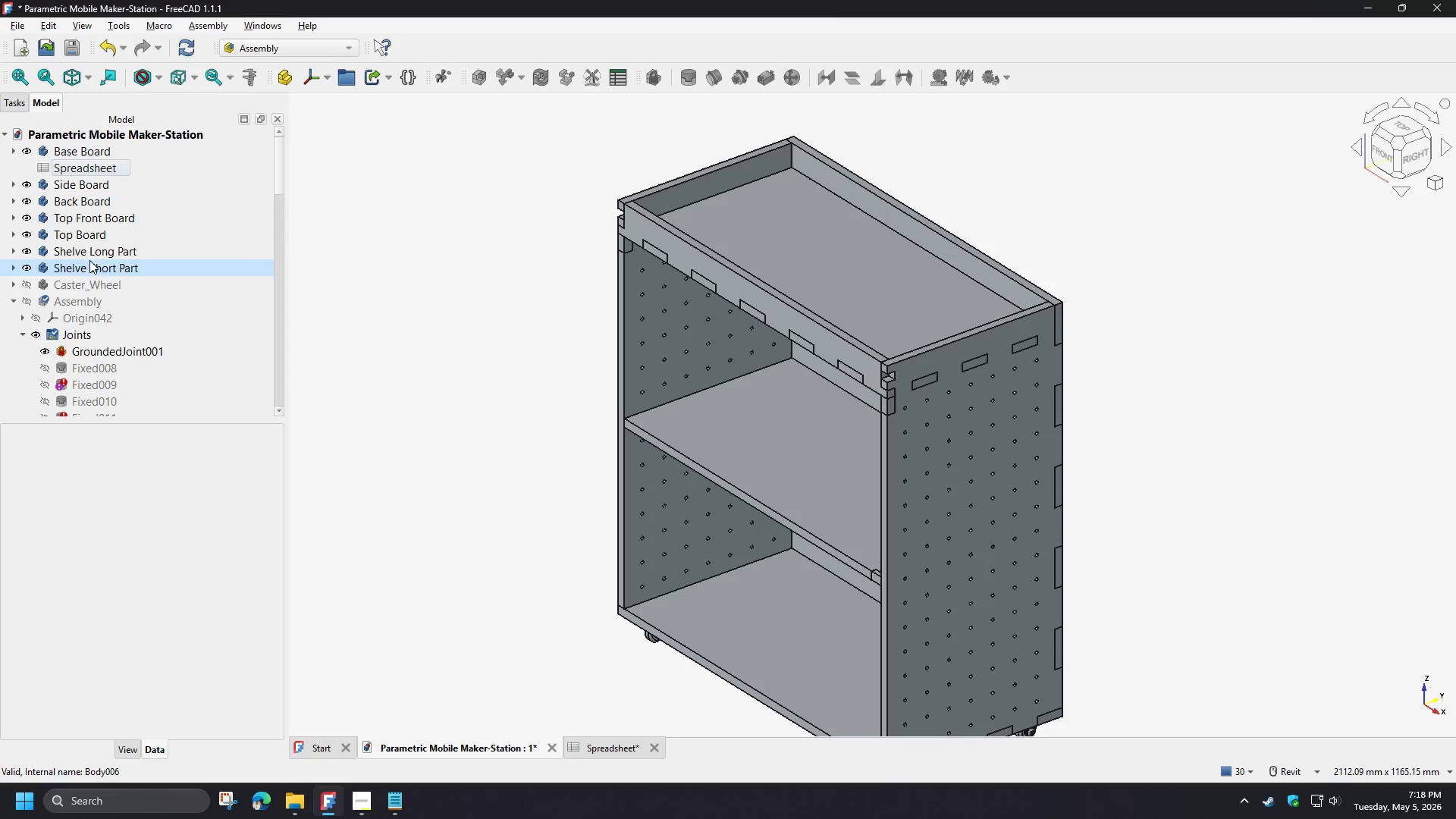 
wait(6.39)
 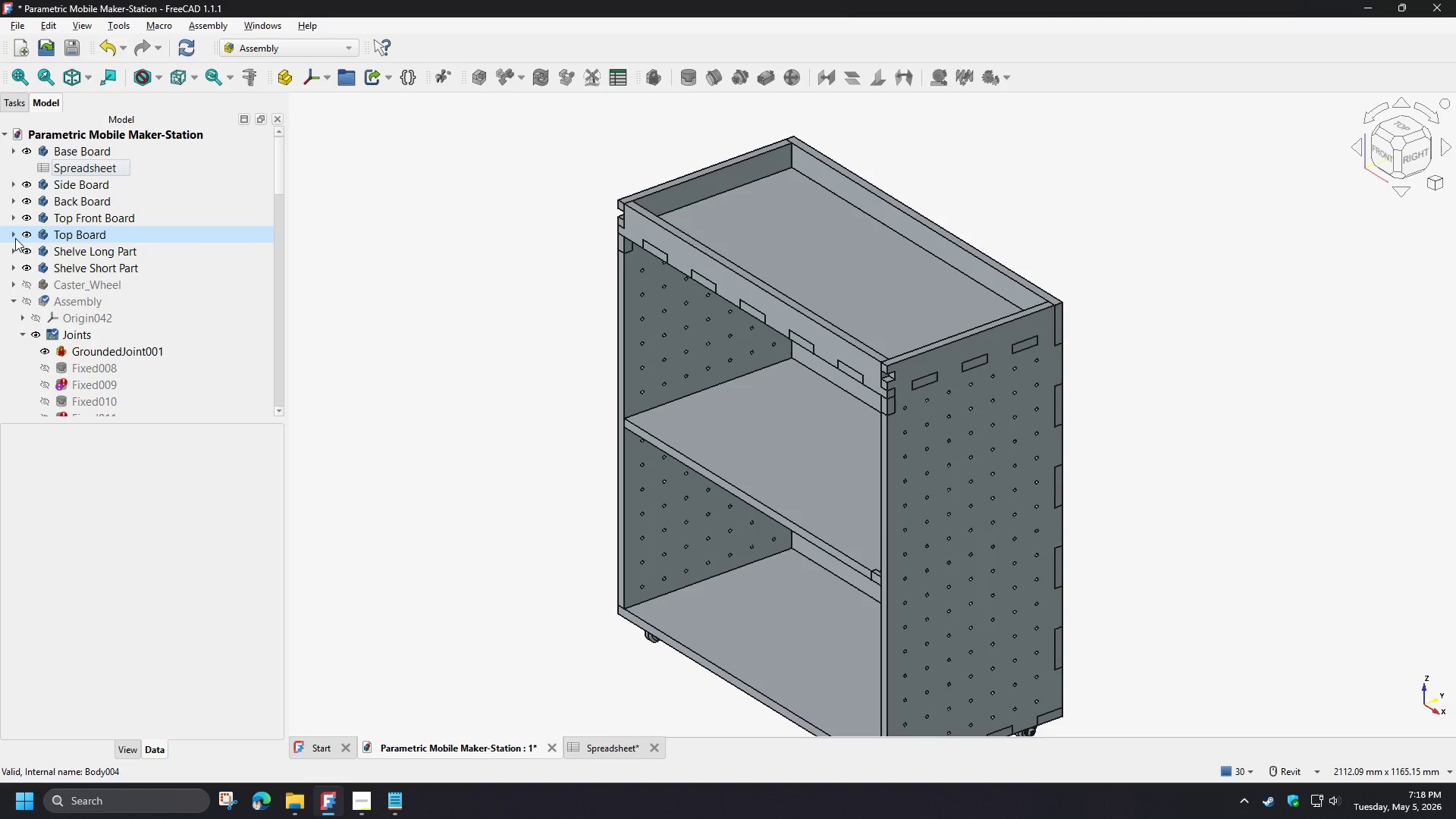 
left_click([88, 223])
 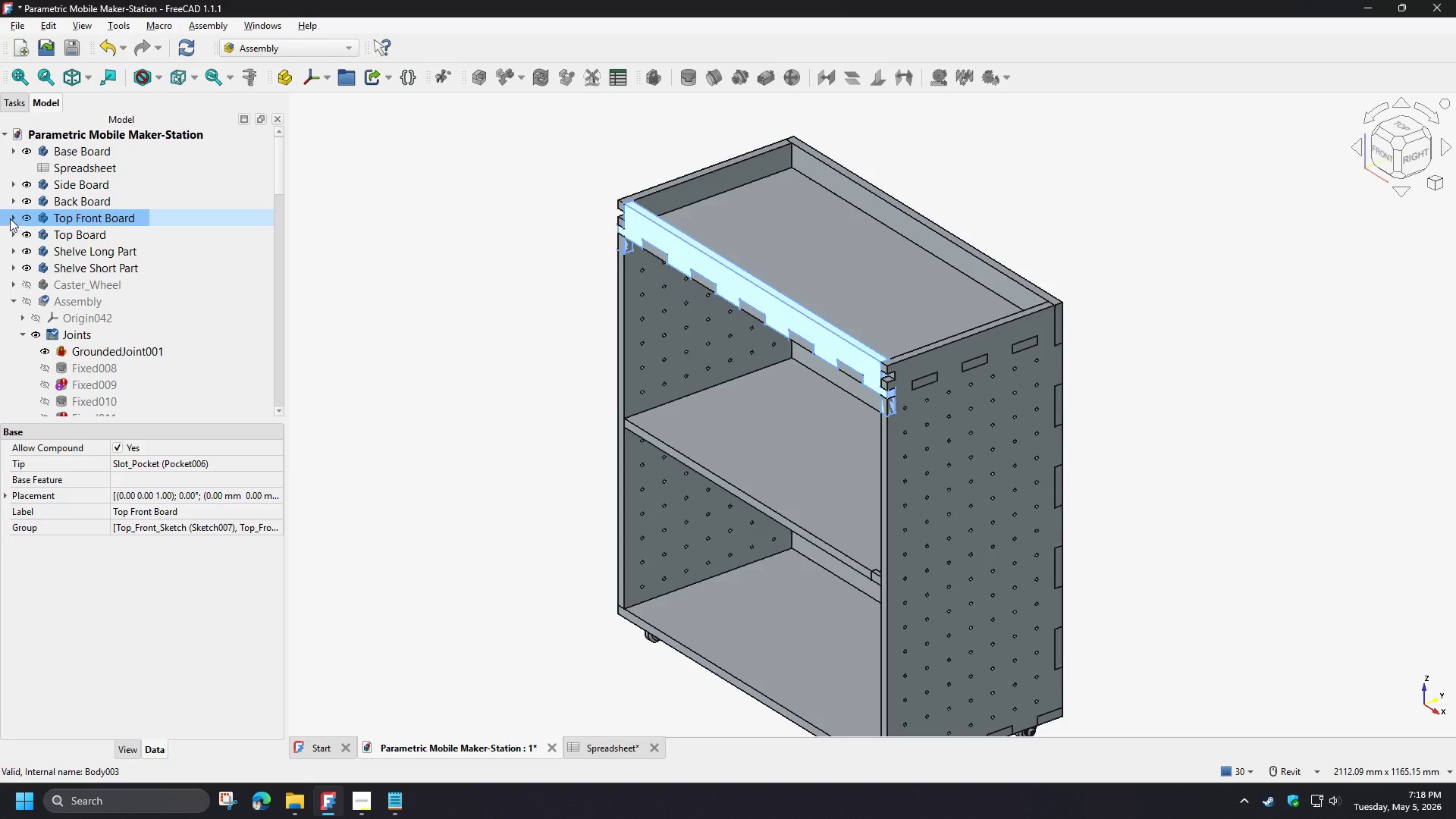 
left_click([10, 218])
 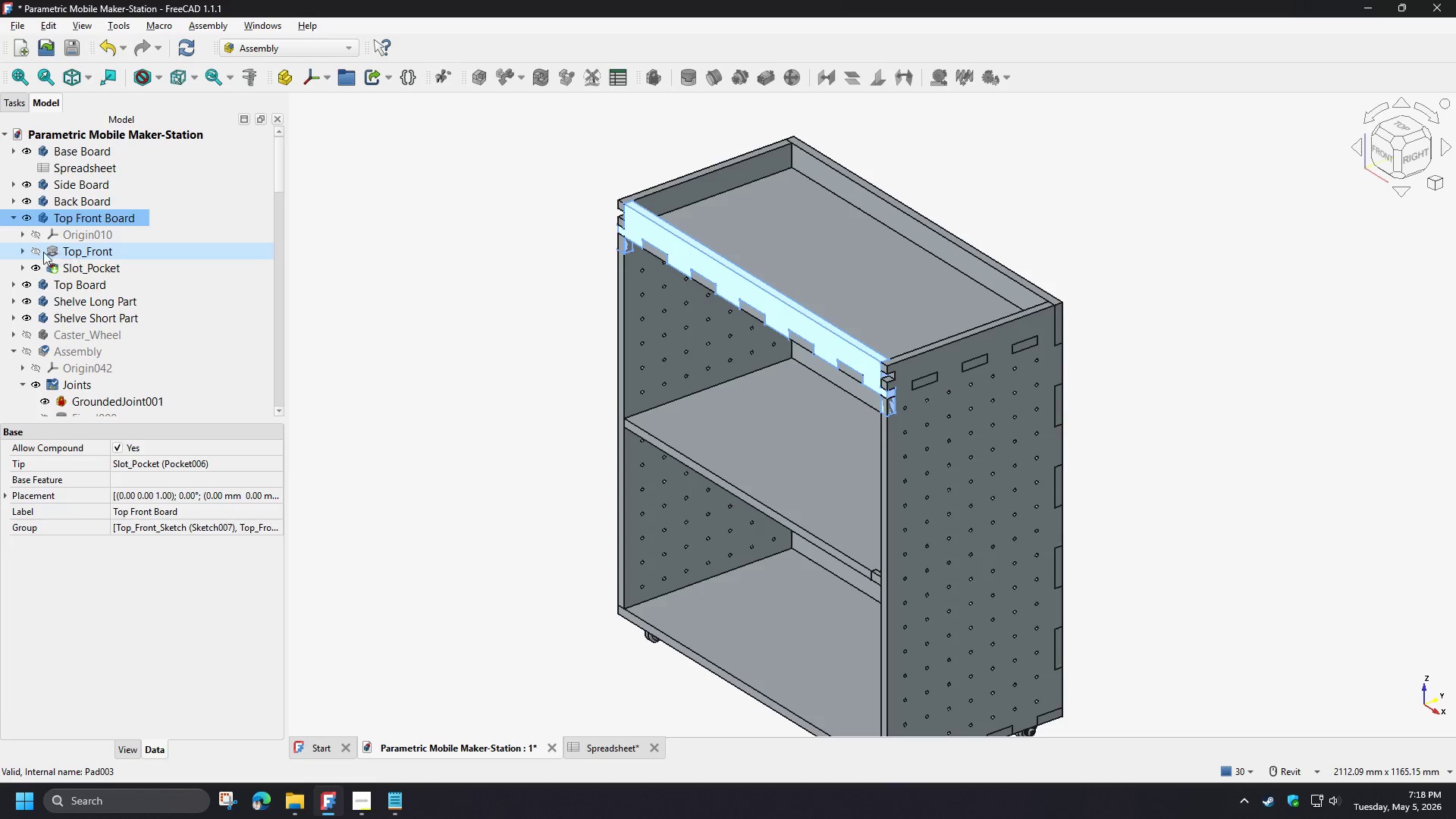 
left_click([29, 250])
 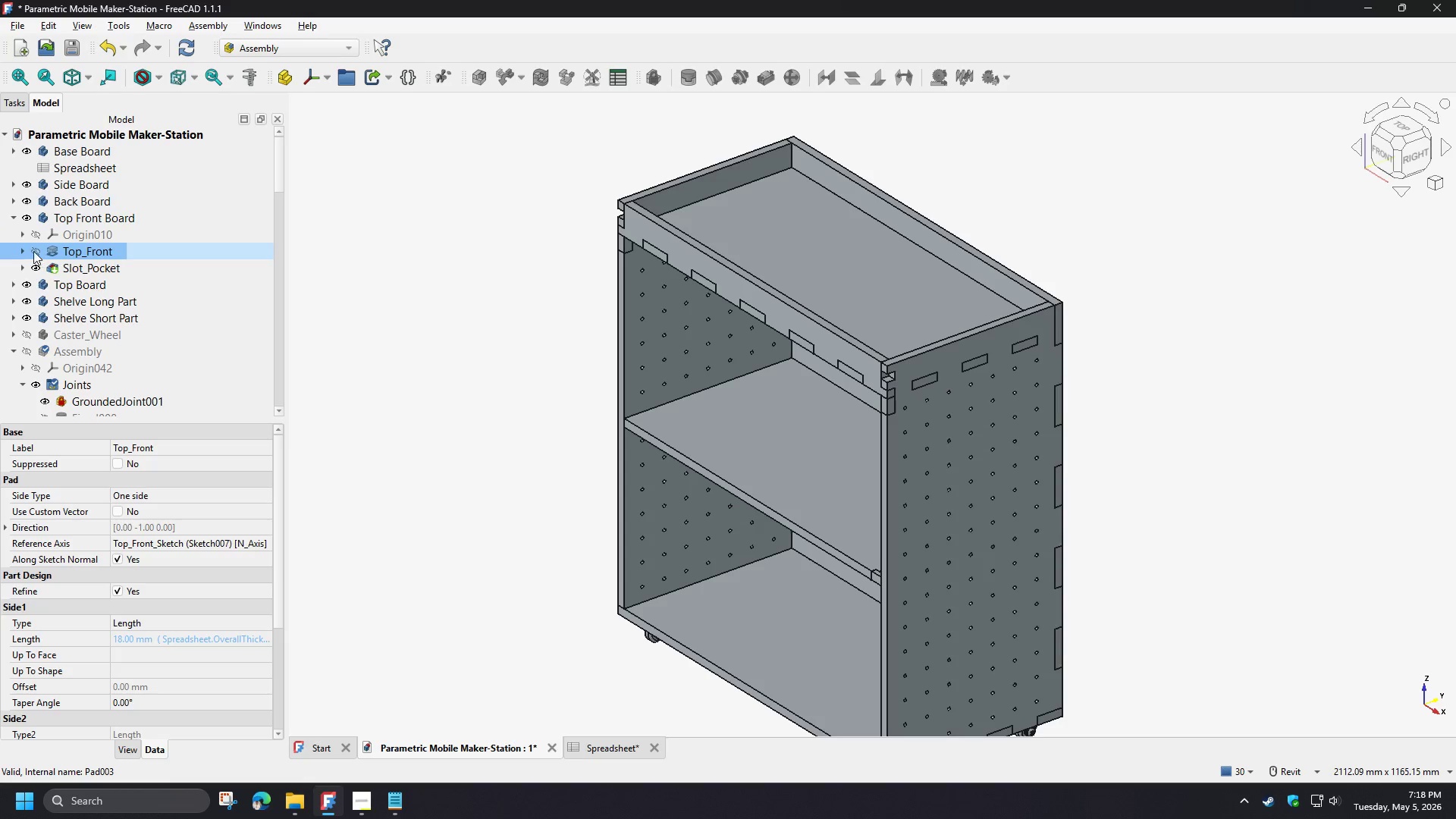 
left_click([26, 250])
 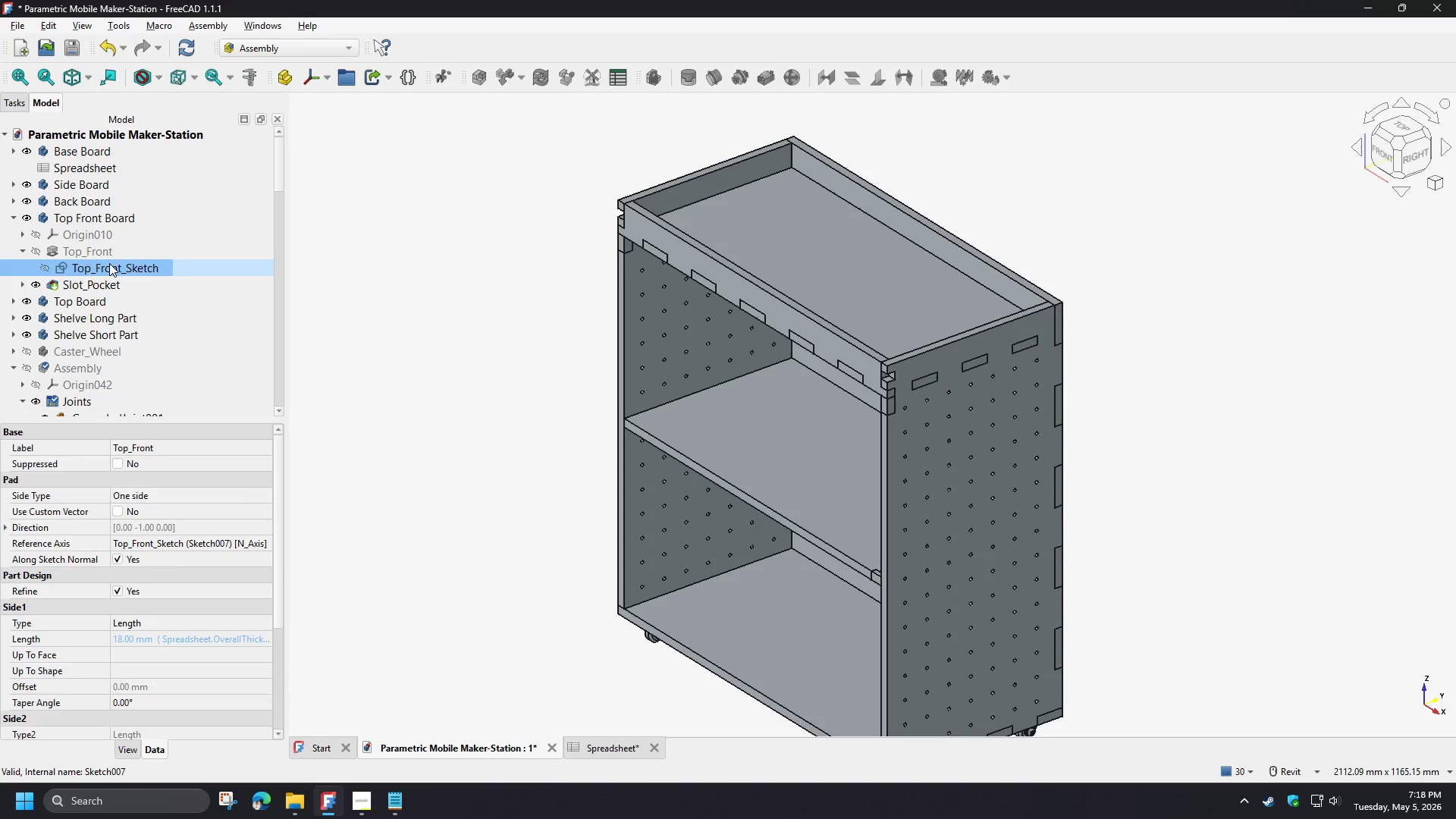 
double_click([109, 263])
 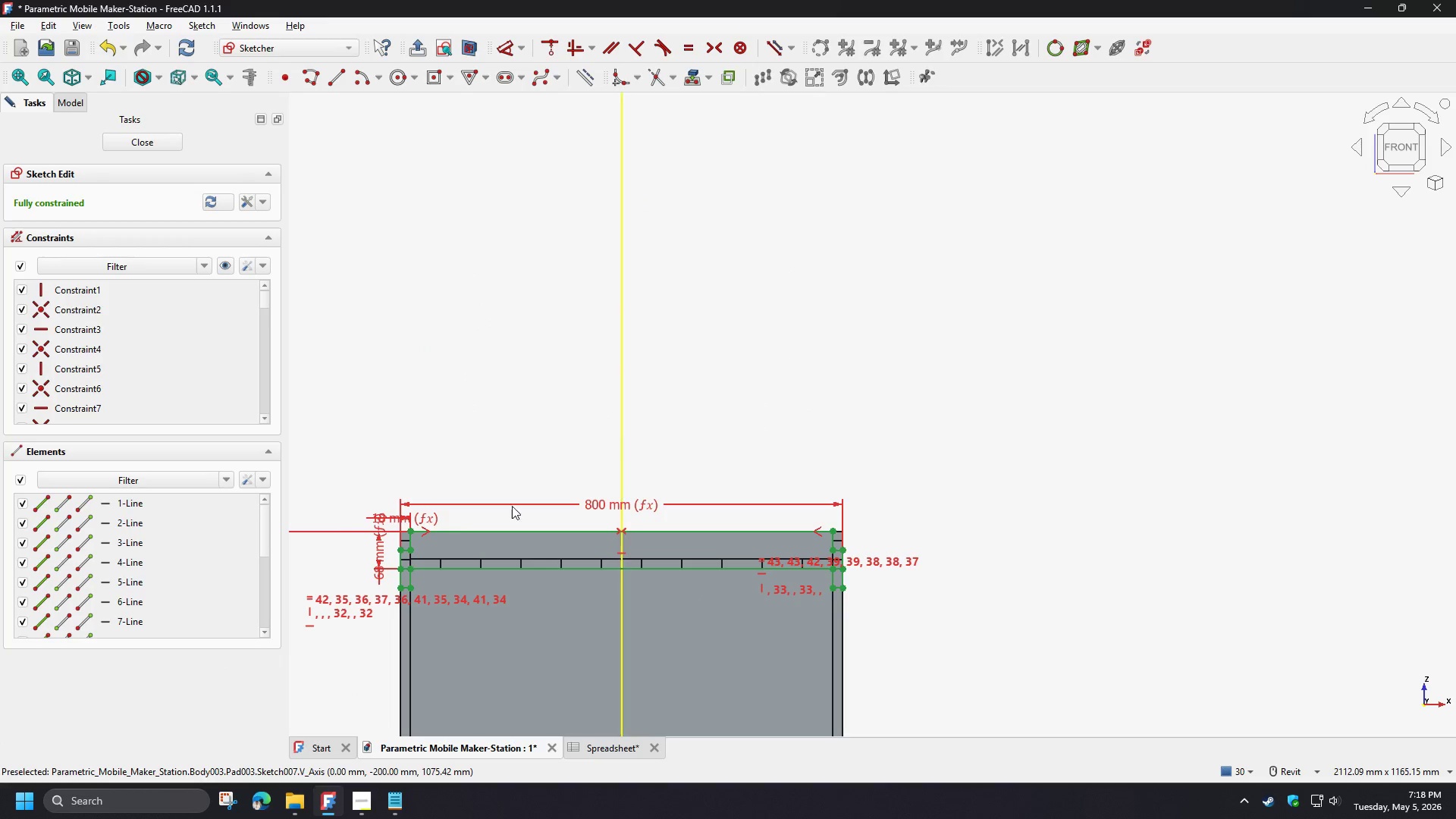 
scroll: coordinate [539, 428], scroll_direction: up, amount: 7.0
 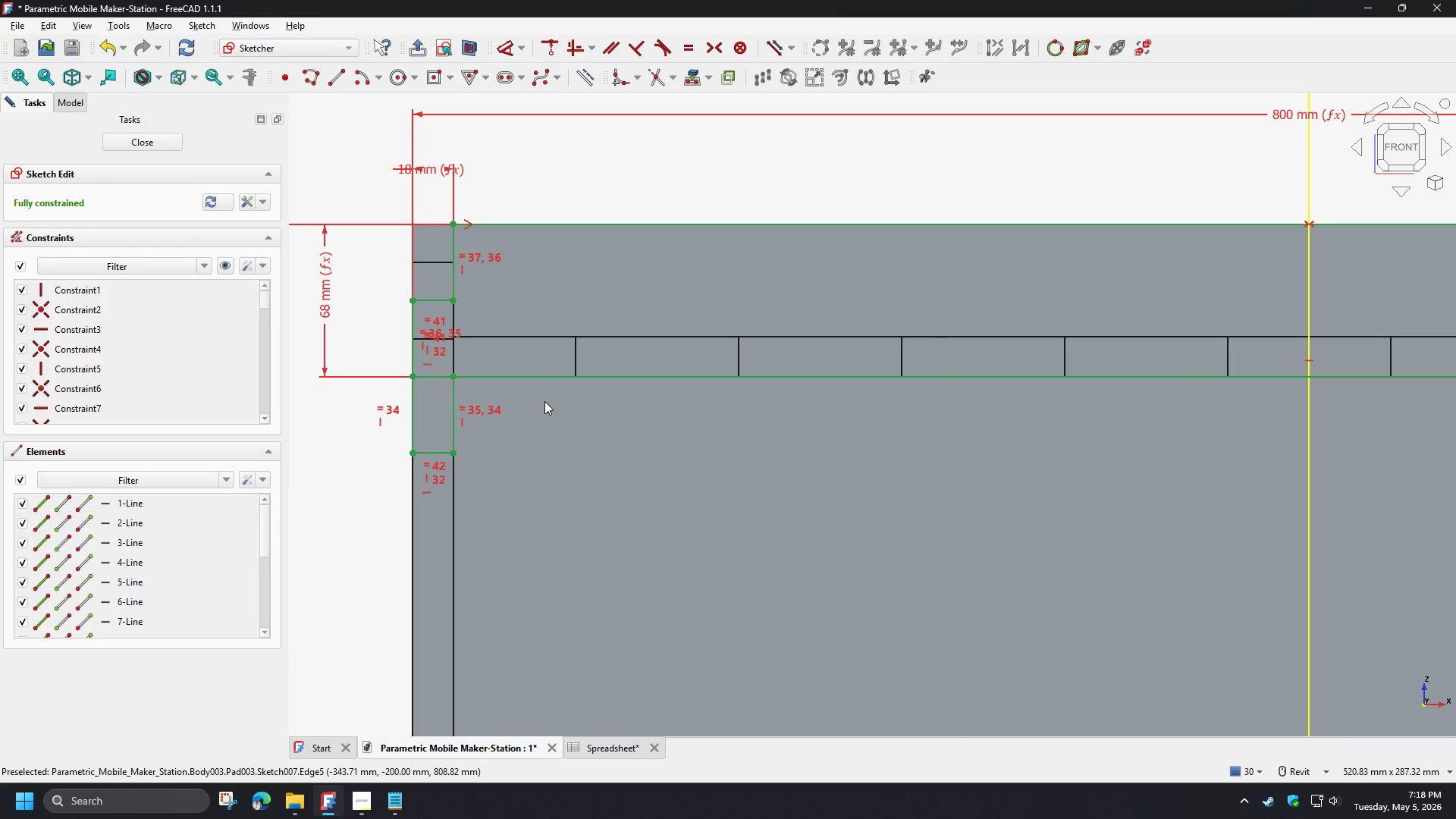 
scroll: coordinate [547, 402], scroll_direction: down, amount: 3.0
 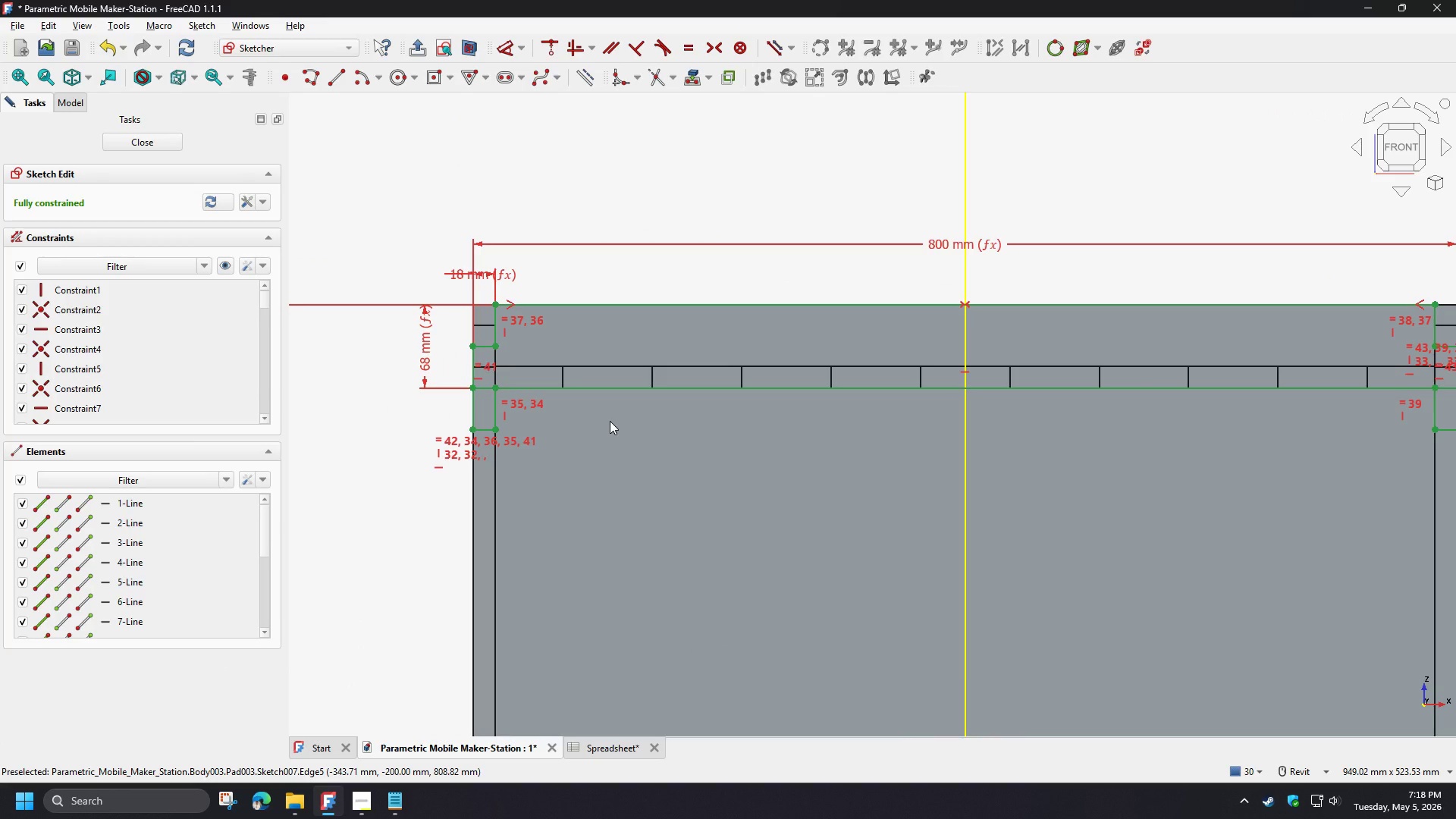 
scroll: coordinate [450, 325], scroll_direction: up, amount: 5.0
 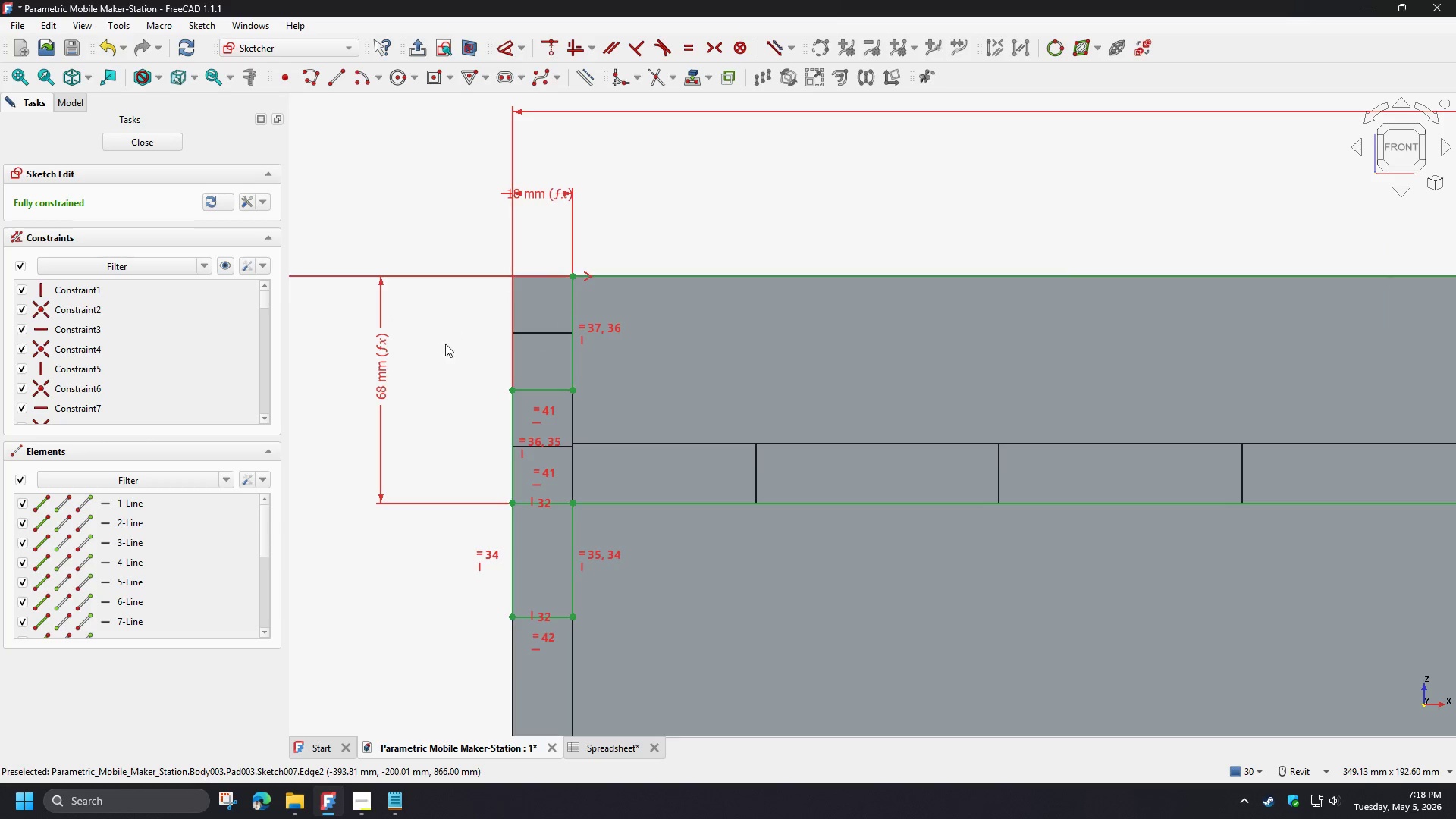 
scroll: coordinate [708, 392], scroll_direction: down, amount: 6.0
 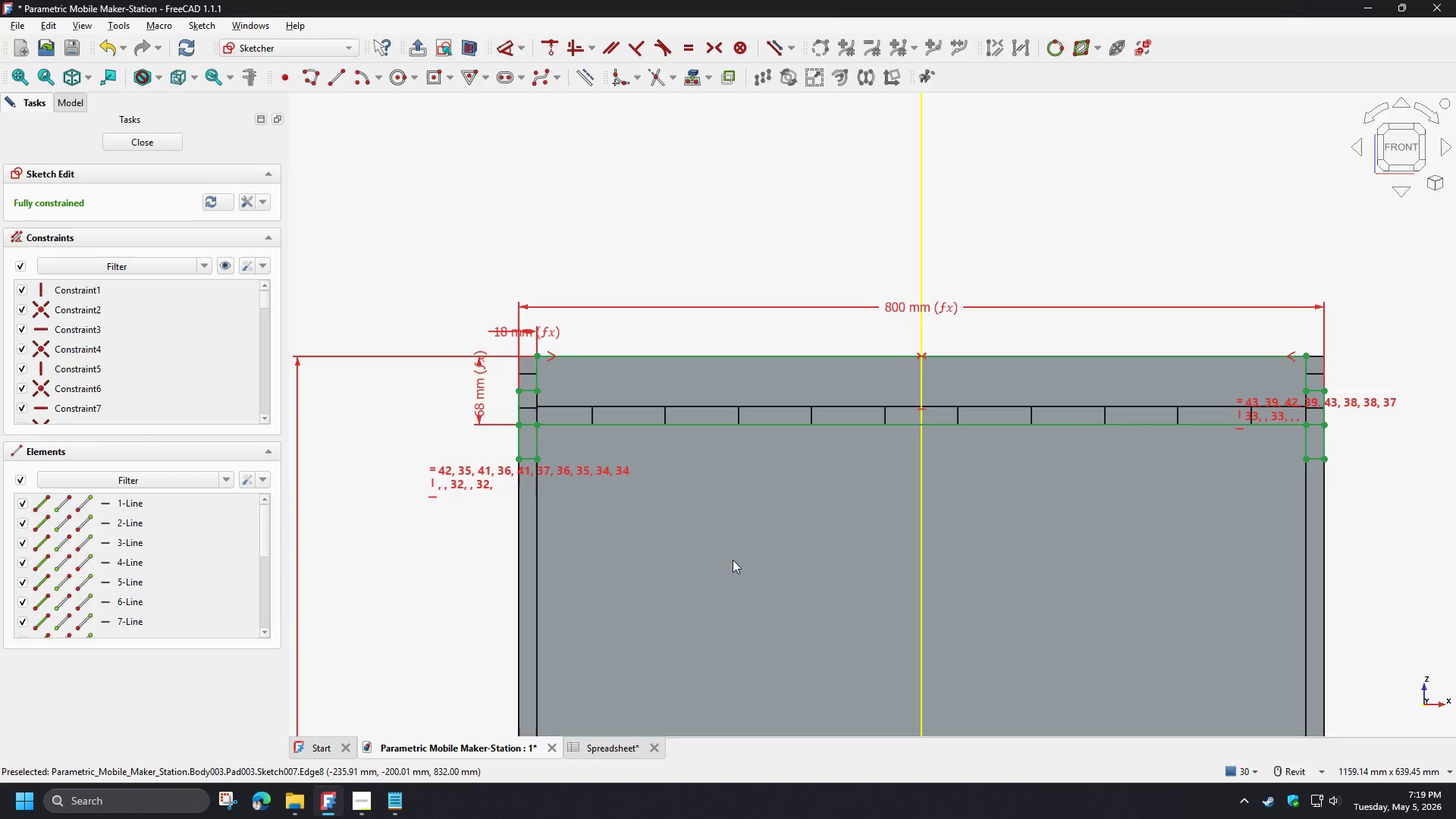 
wait(32.16)
 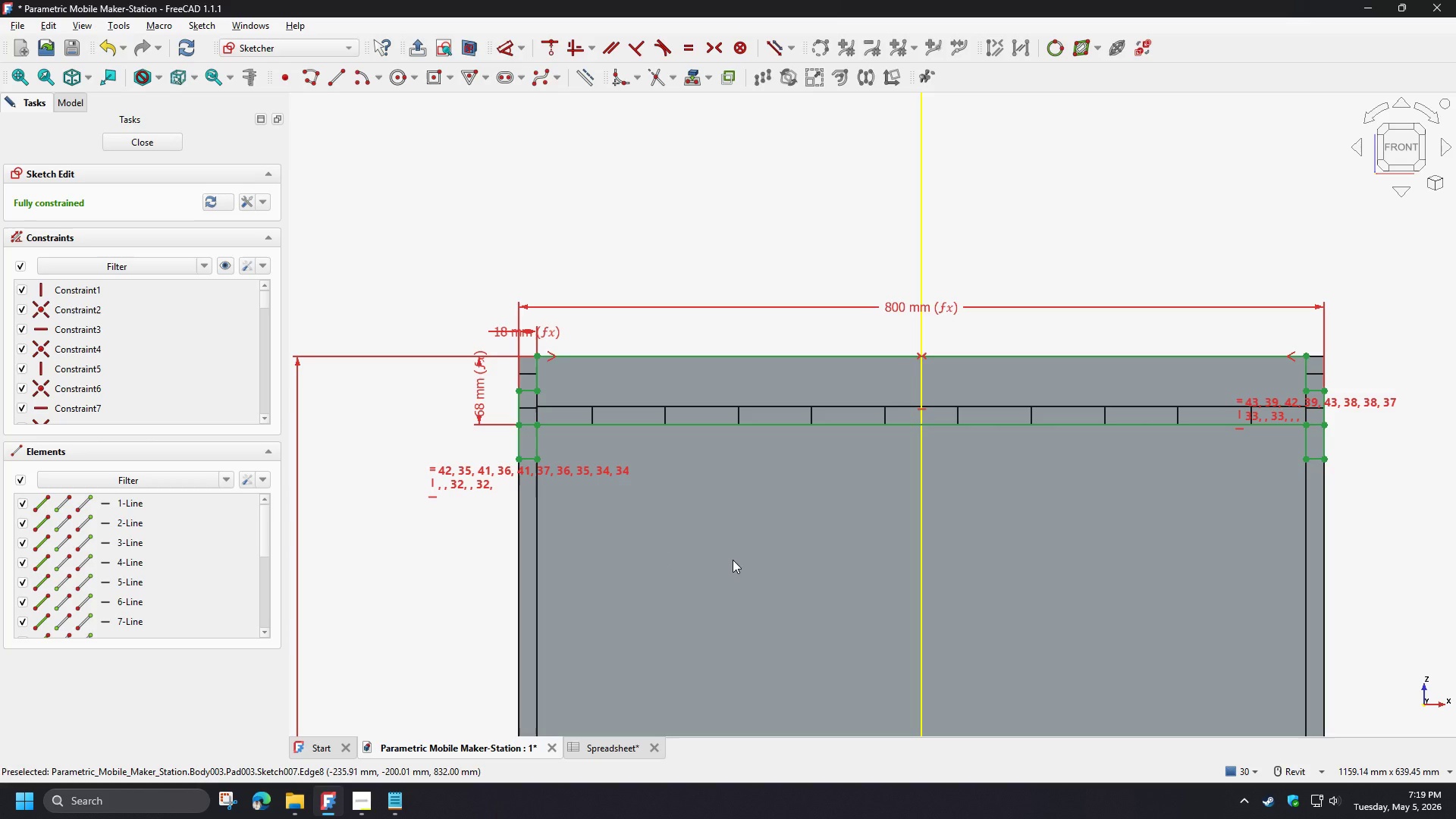 
left_click([24, 30])
 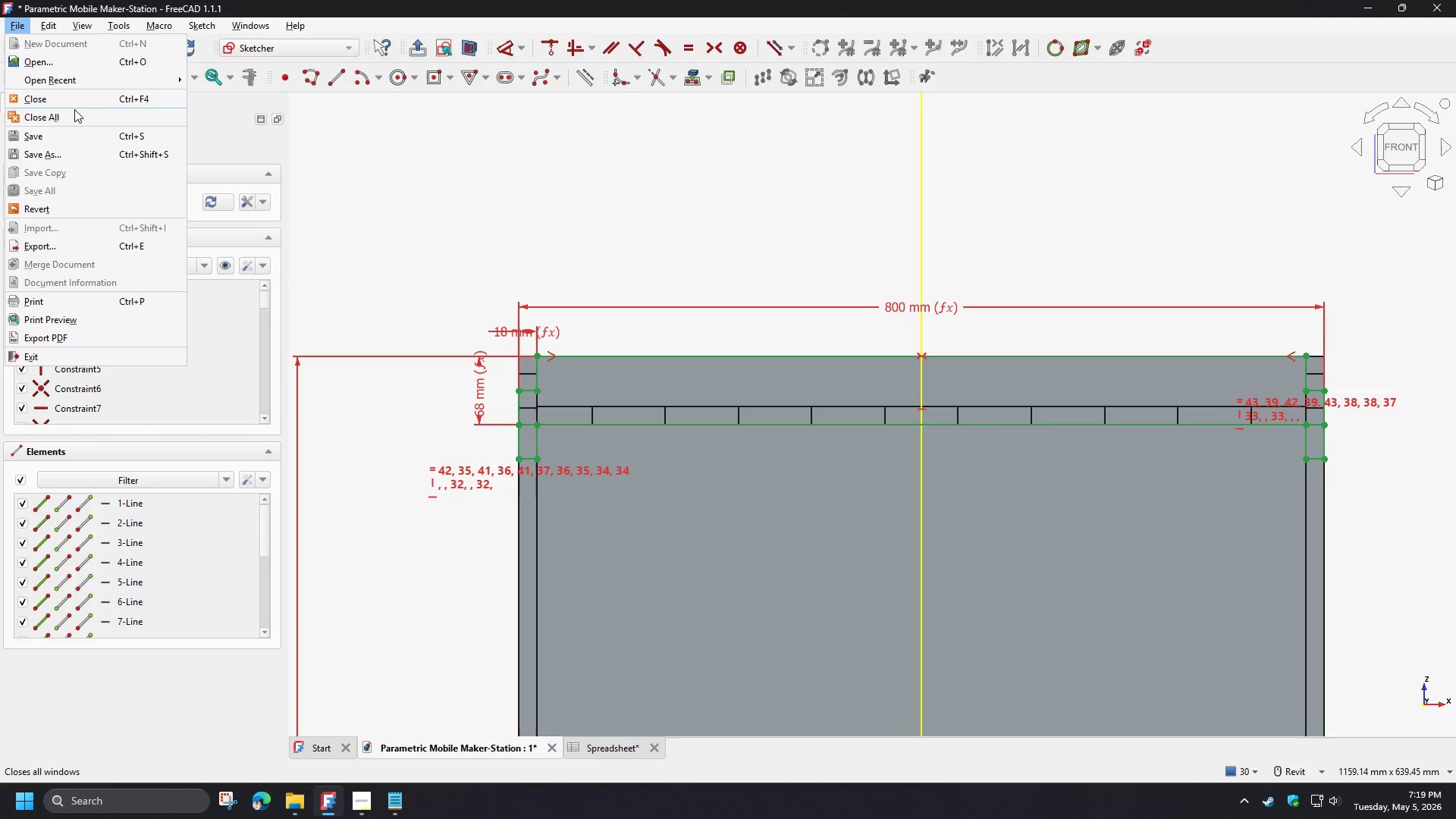 
left_click([77, 115])
 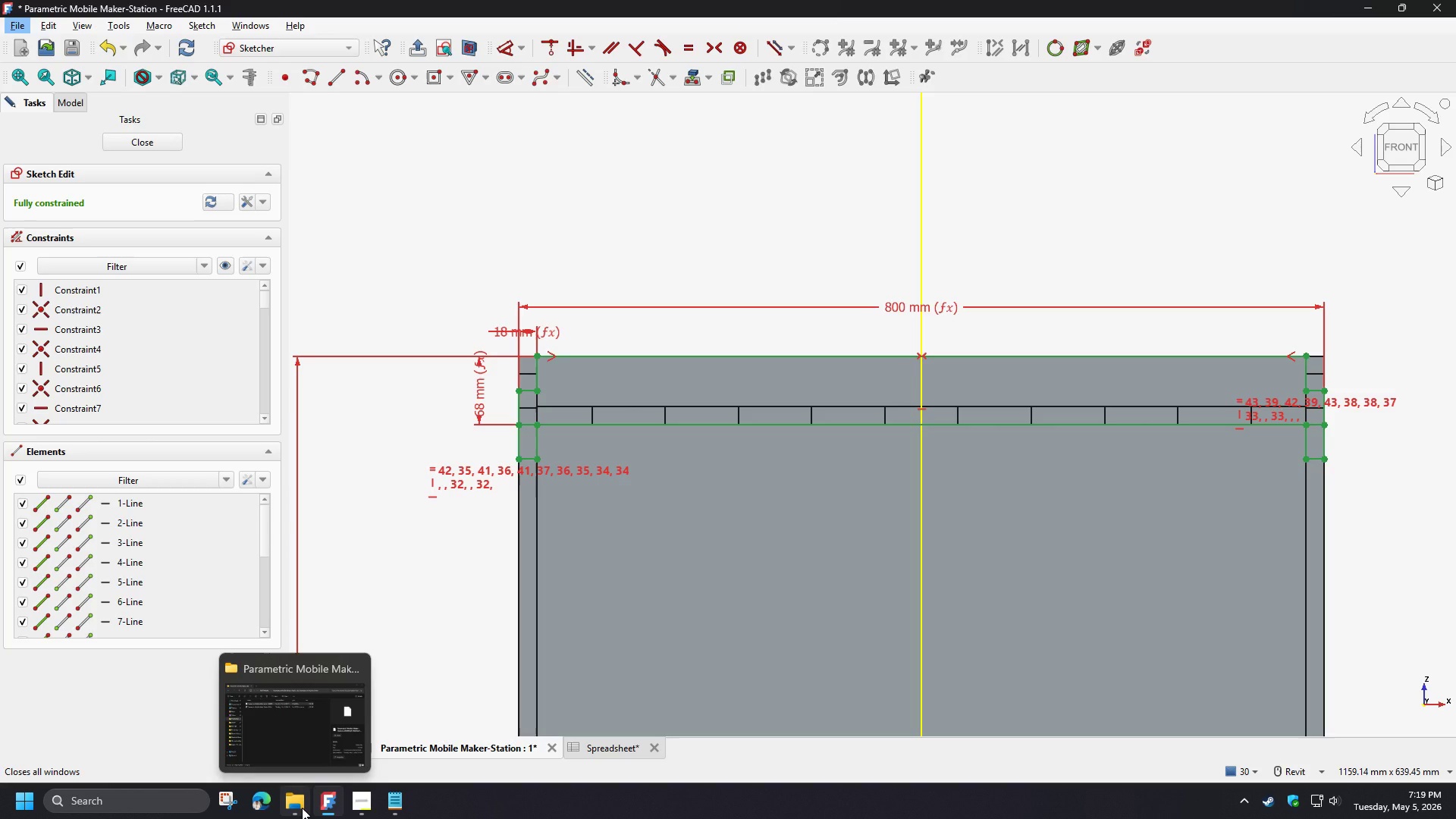 
wait(14.67)
 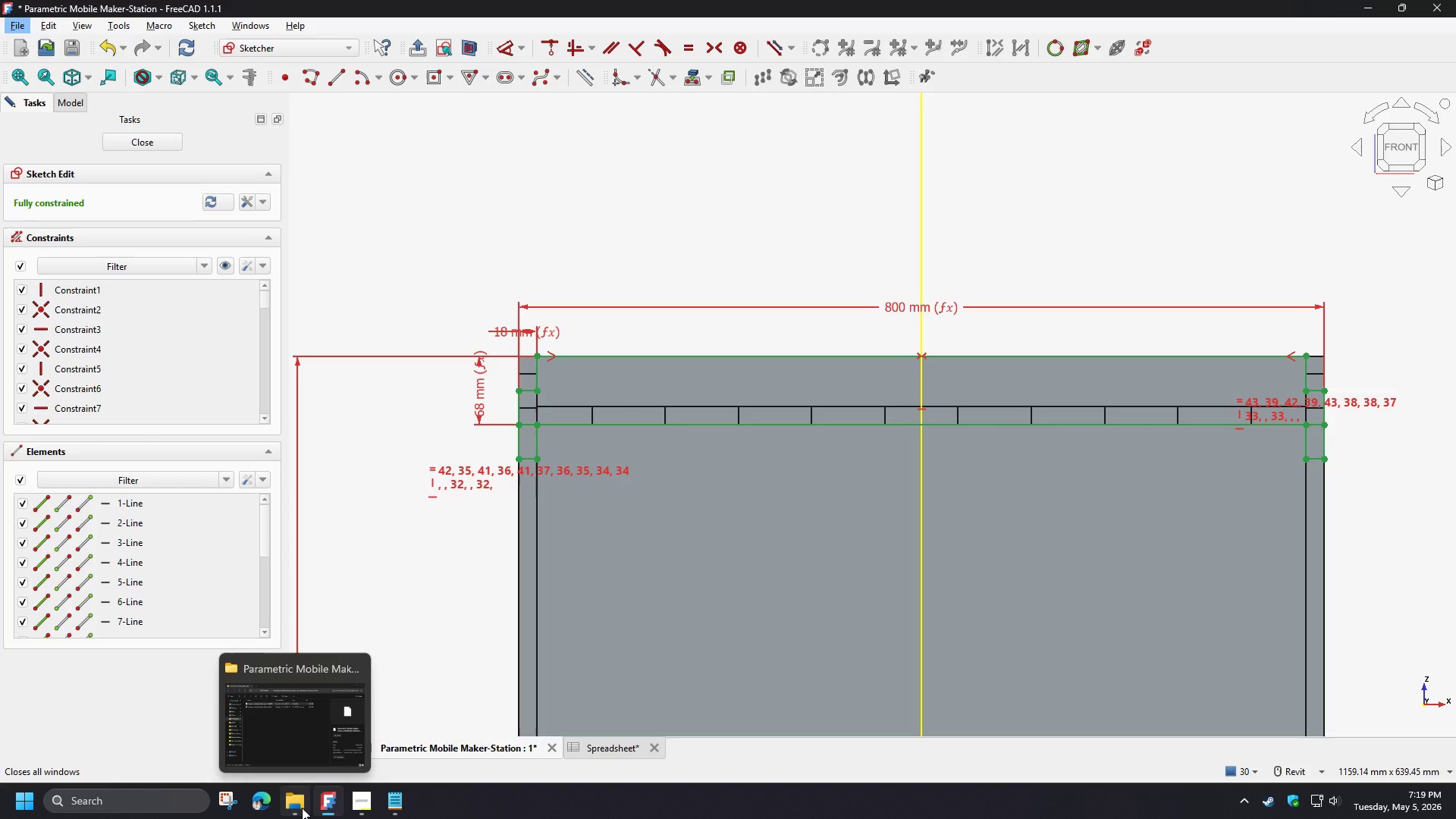 
left_click([302, 808])
 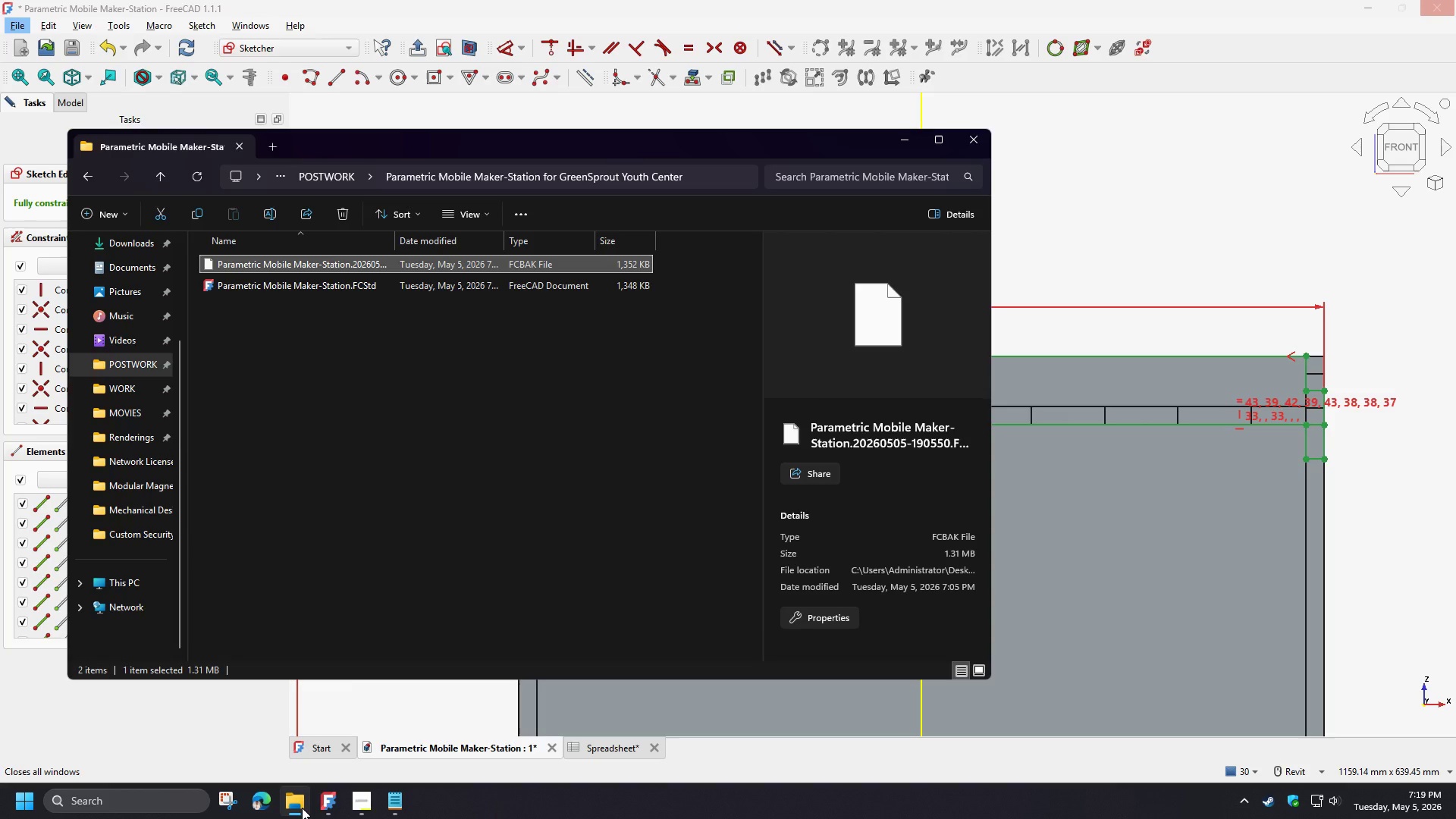 
left_click([302, 808])
 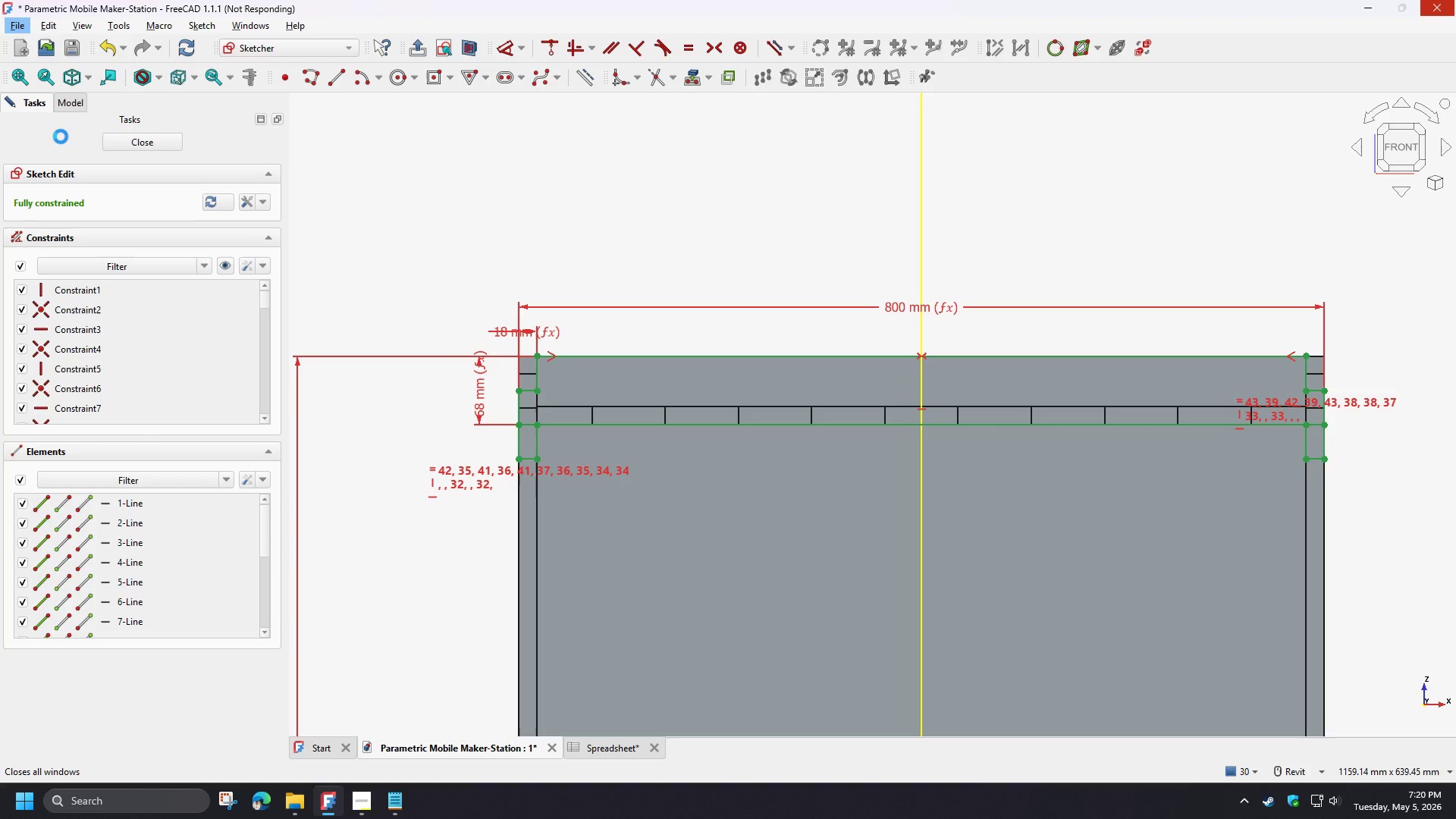 
wait(53.28)
 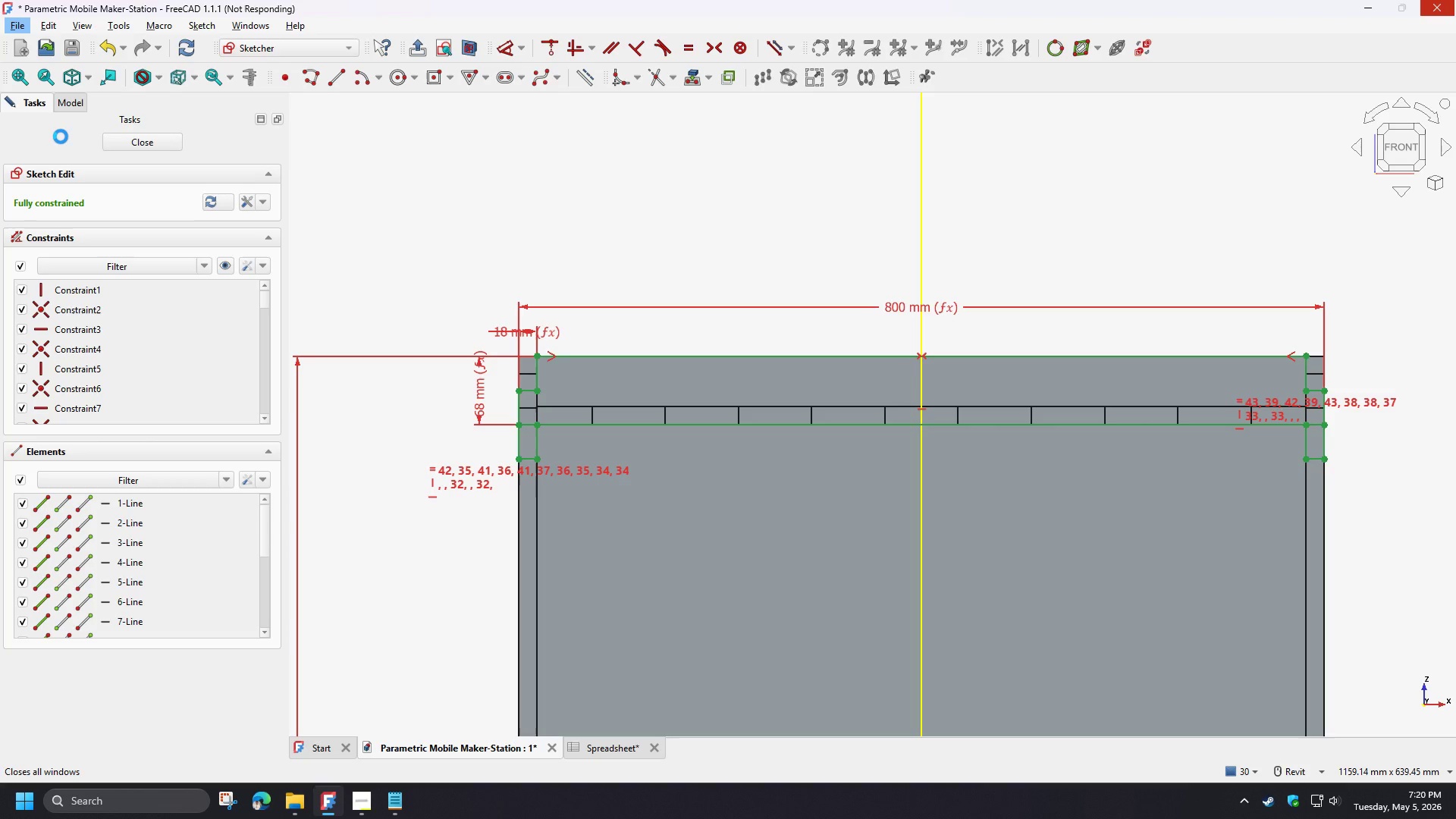 
left_click([779, 425])
 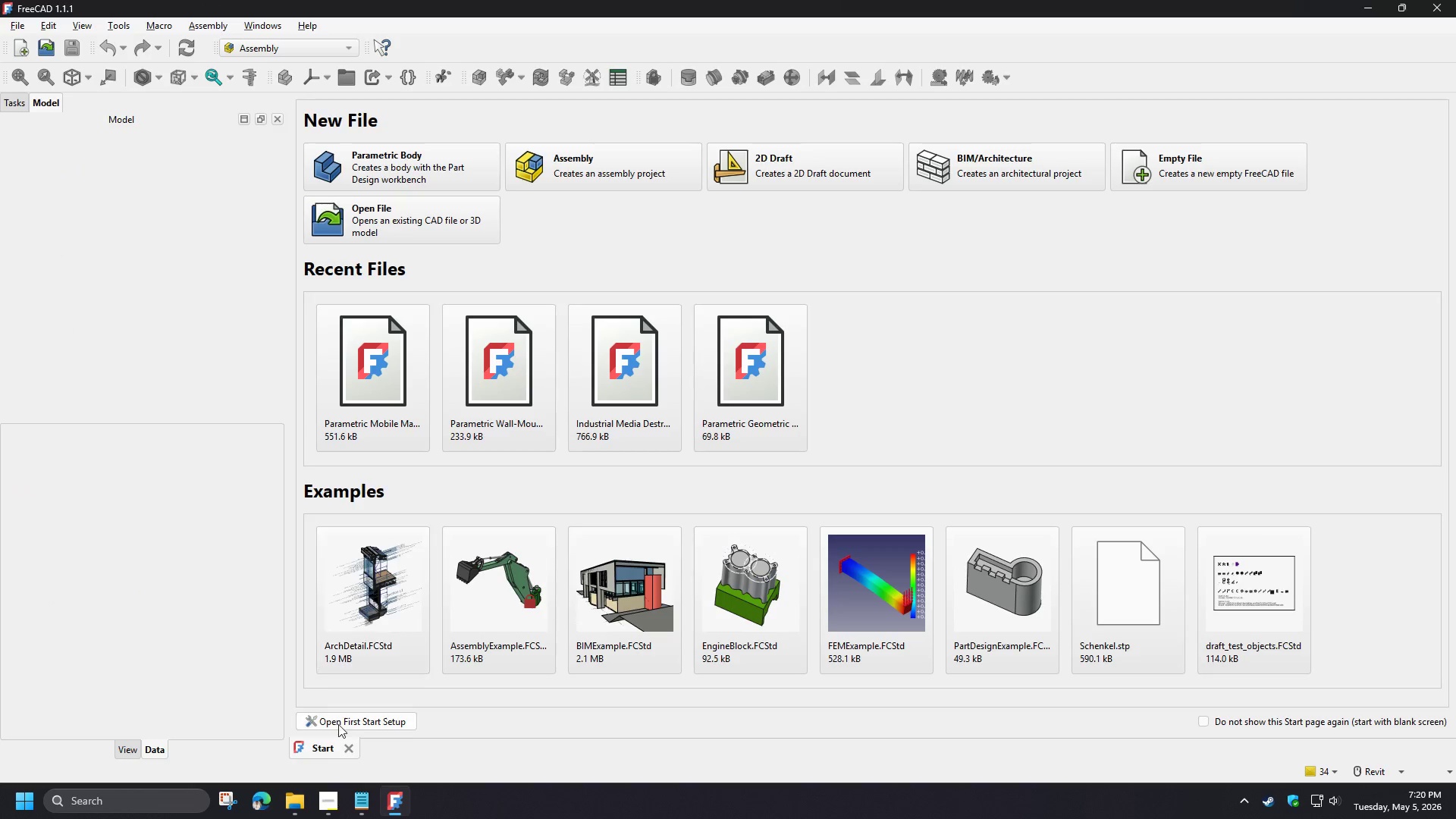 
left_click([306, 814])
 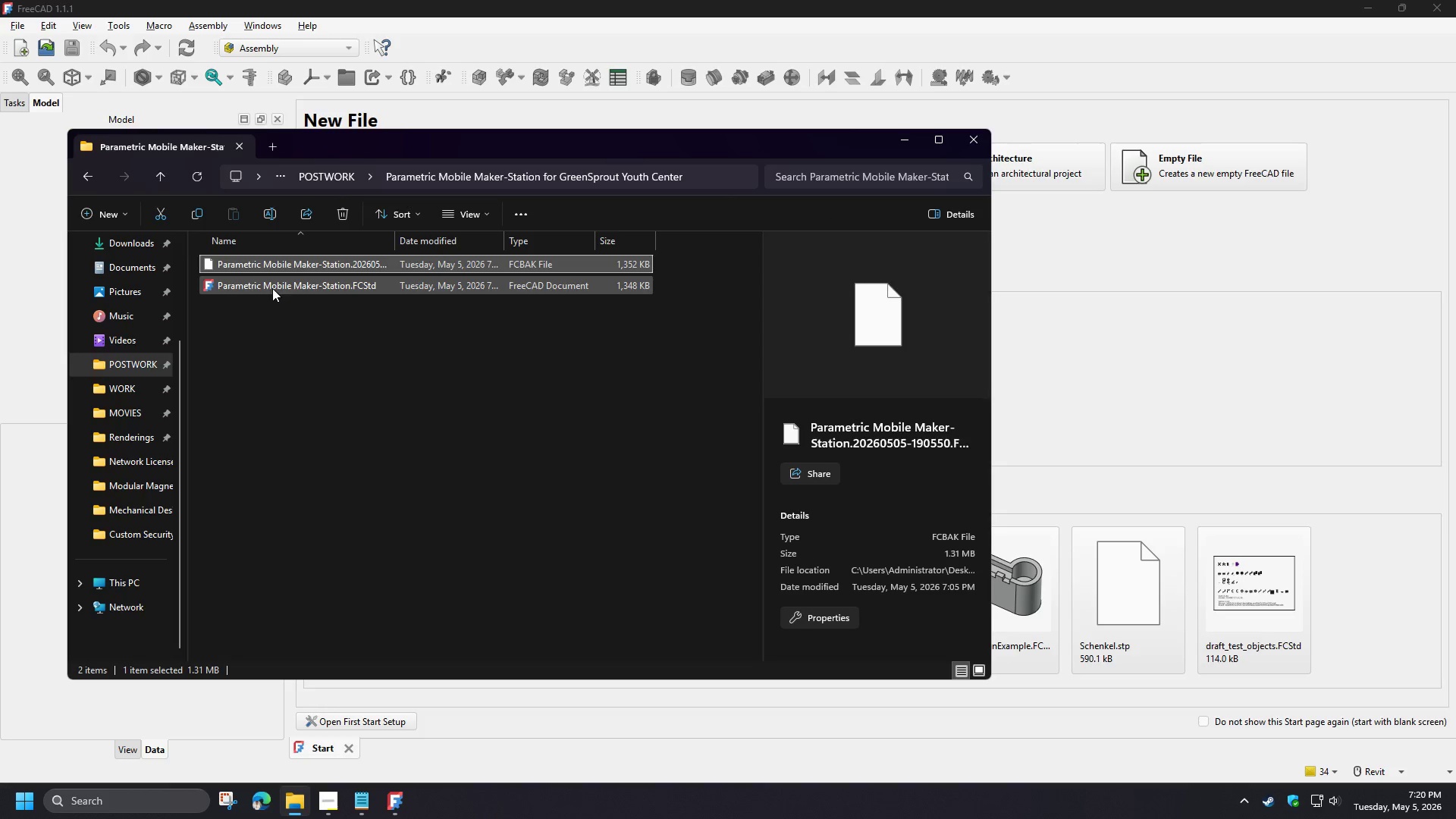 
double_click([272, 288])
 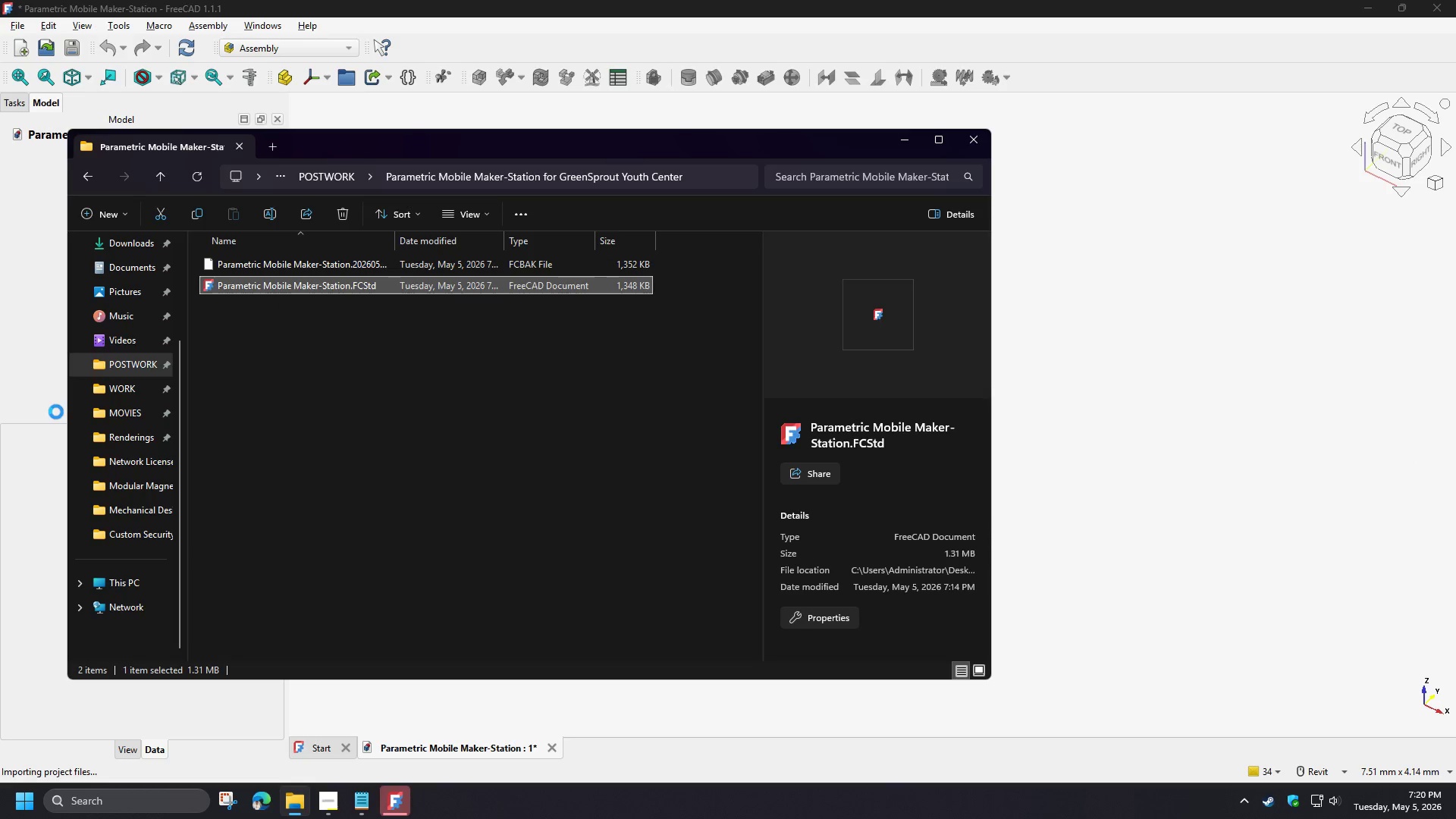 
left_click([45, 409])
 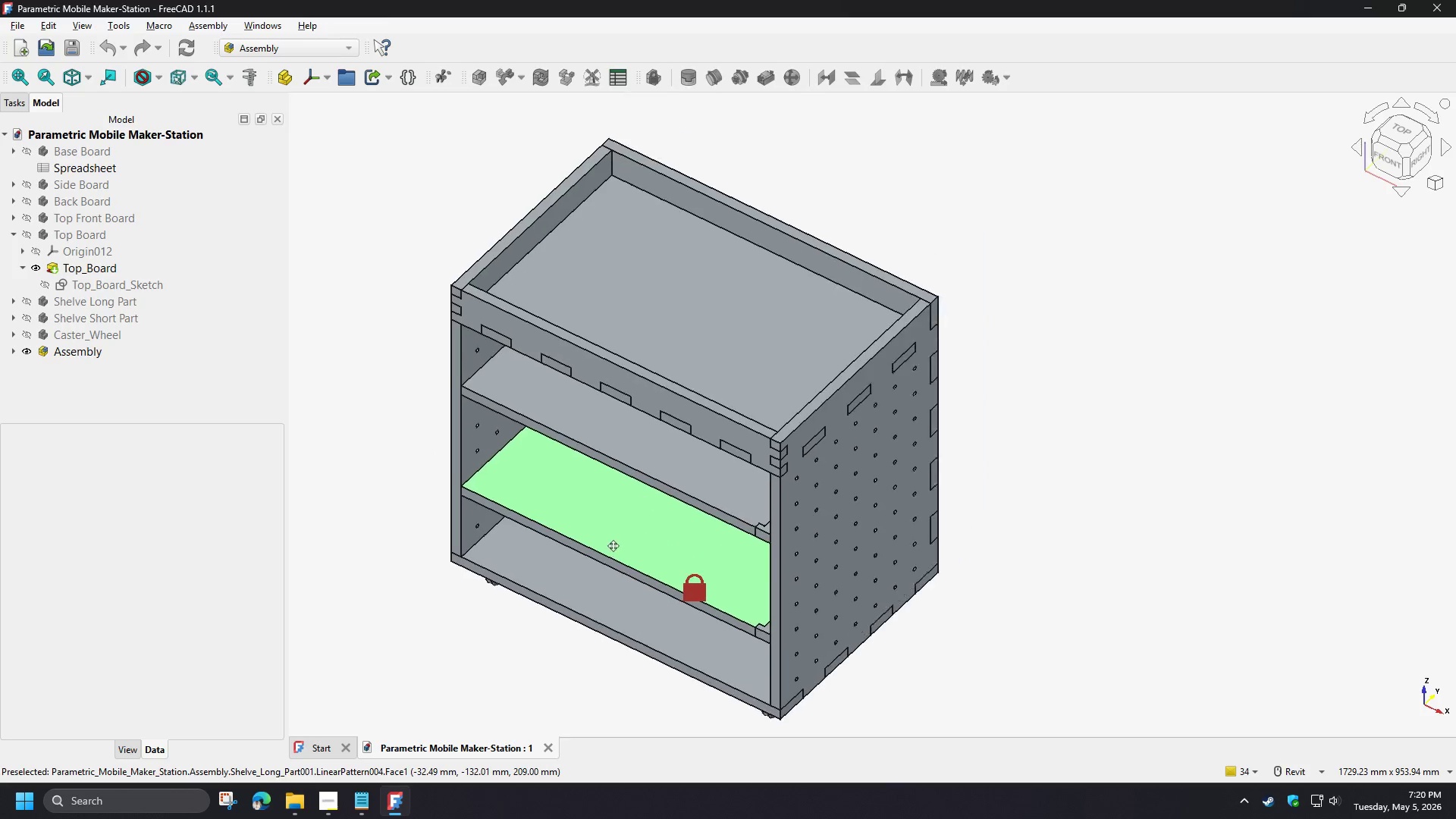 
key(Shift+ShiftLeft)
 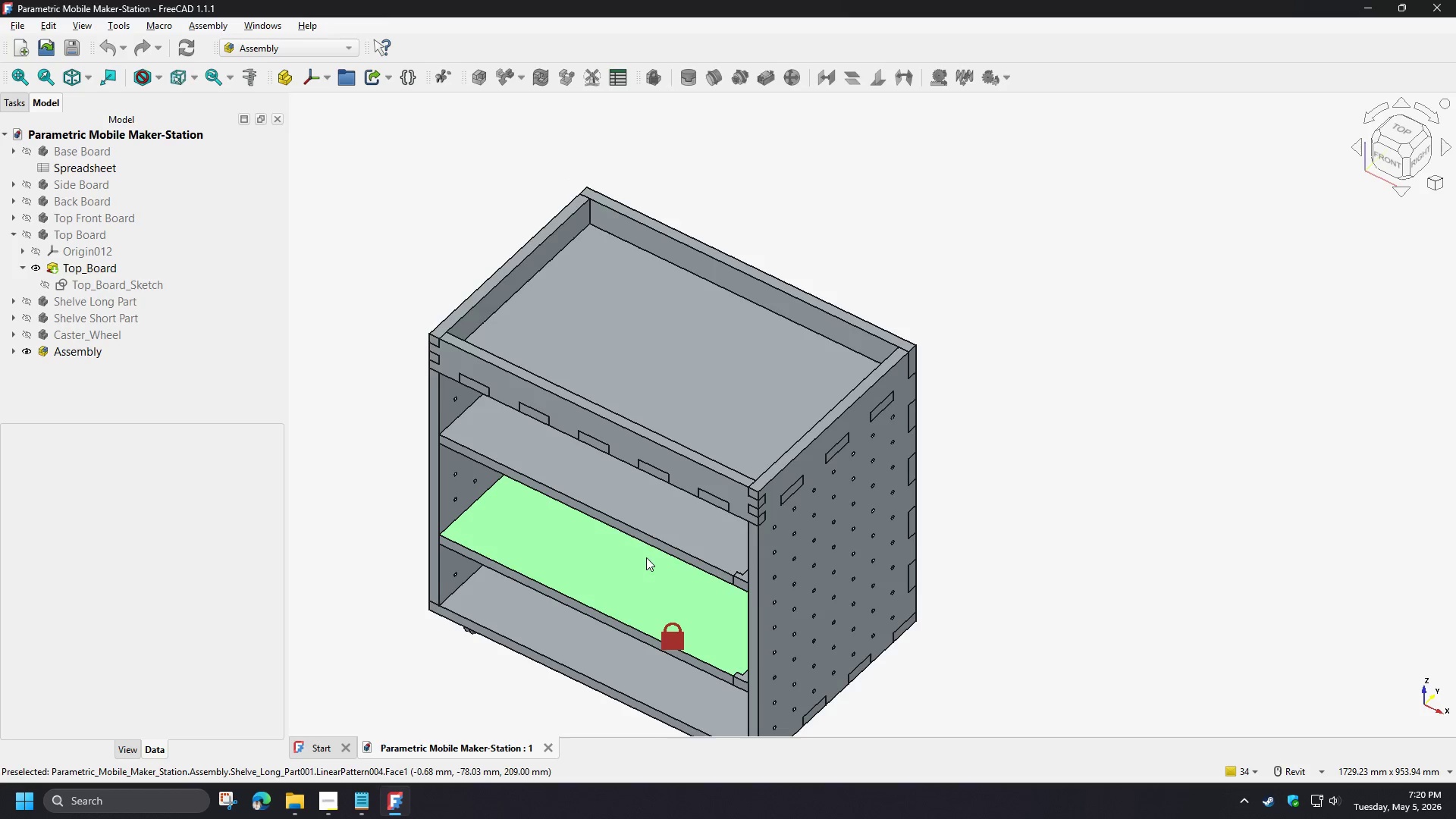 
hold_key(key=ShiftLeft, duration=1.5)
 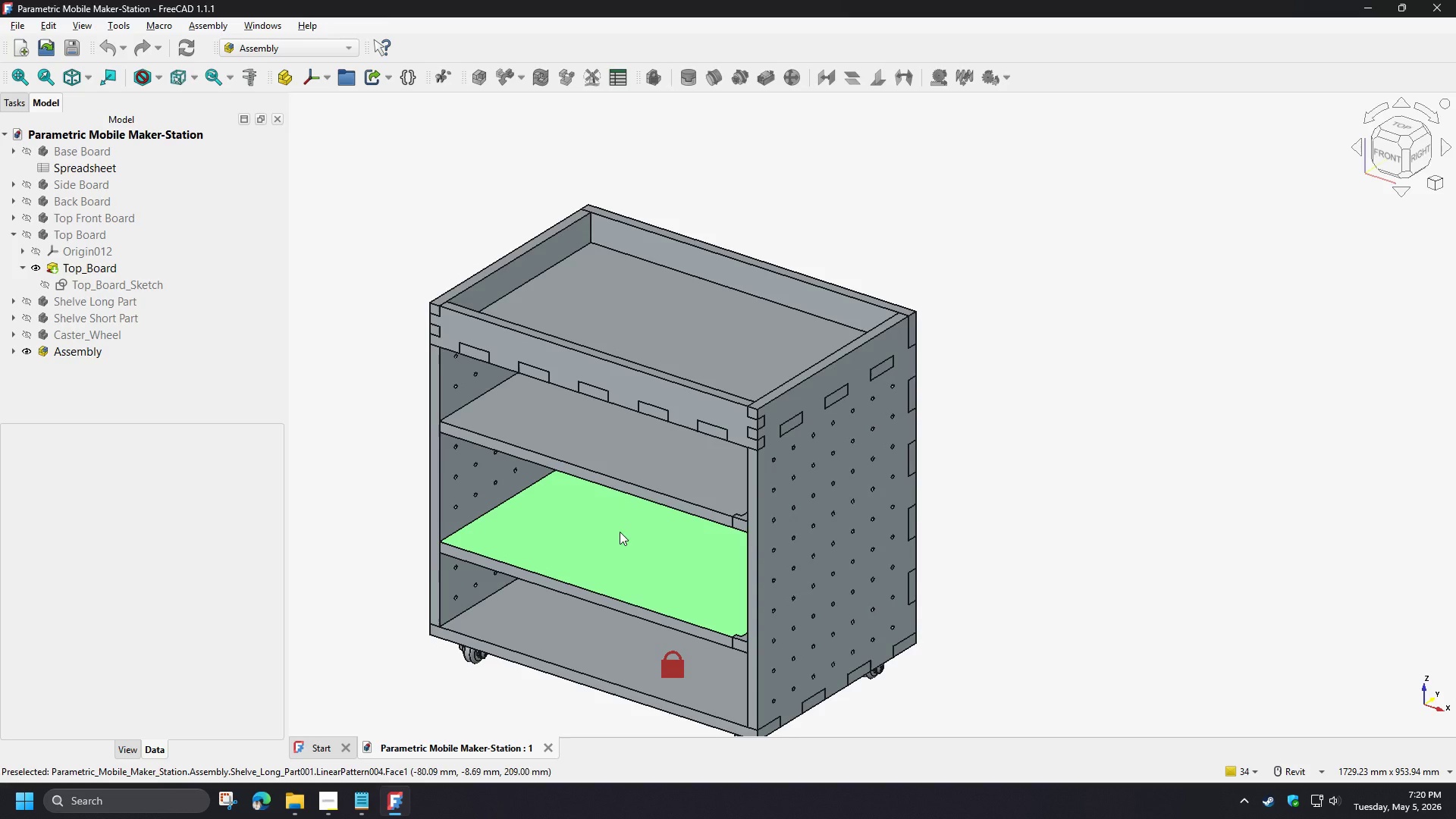 
hold_key(key=ShiftLeft, duration=0.36)
 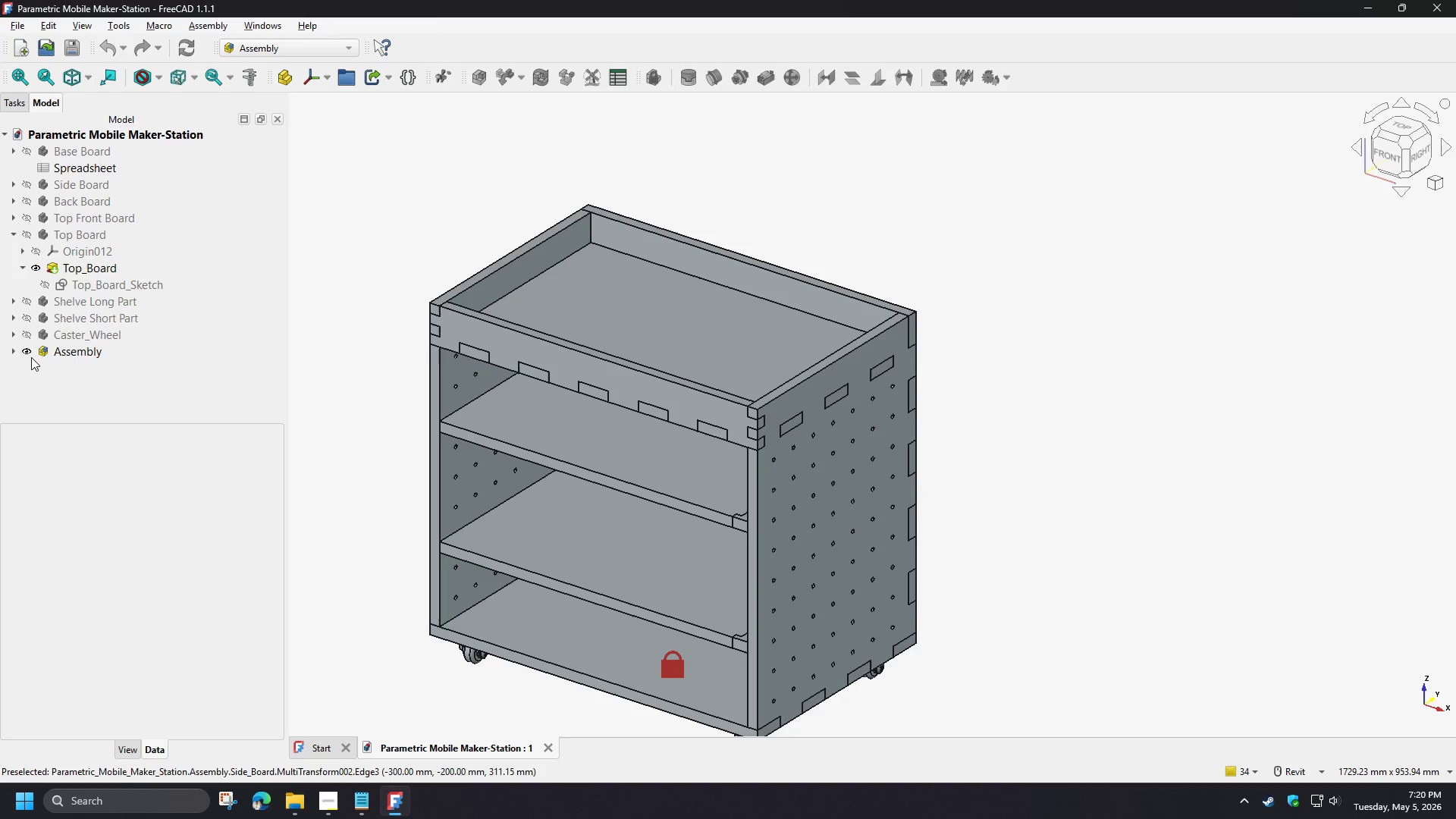 
left_click([15, 351])
 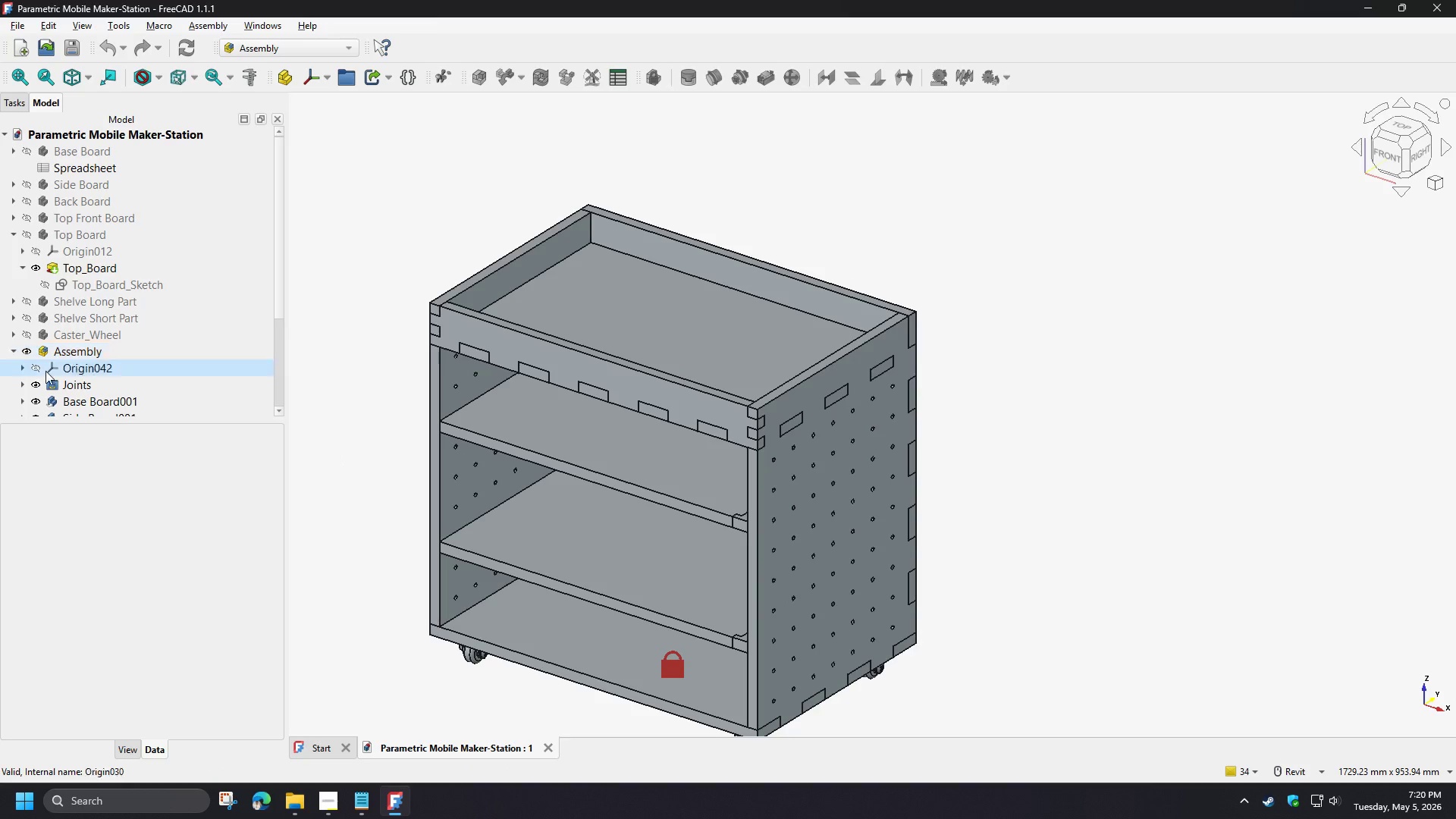 
scroll: coordinate [93, 392], scroll_direction: down, amount: 4.0
 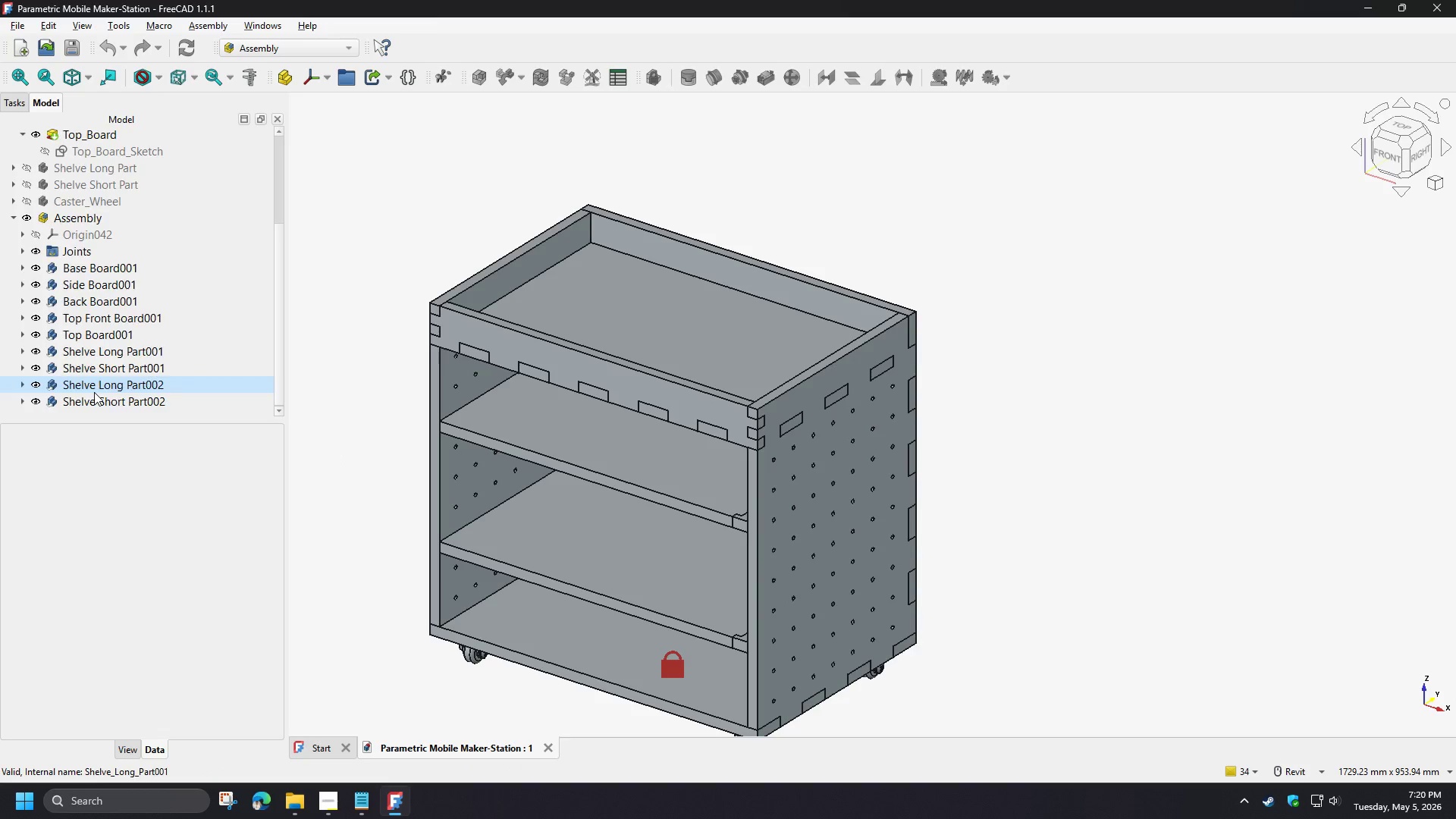 
scroll: coordinate [94, 392], scroll_direction: up, amount: 3.0
 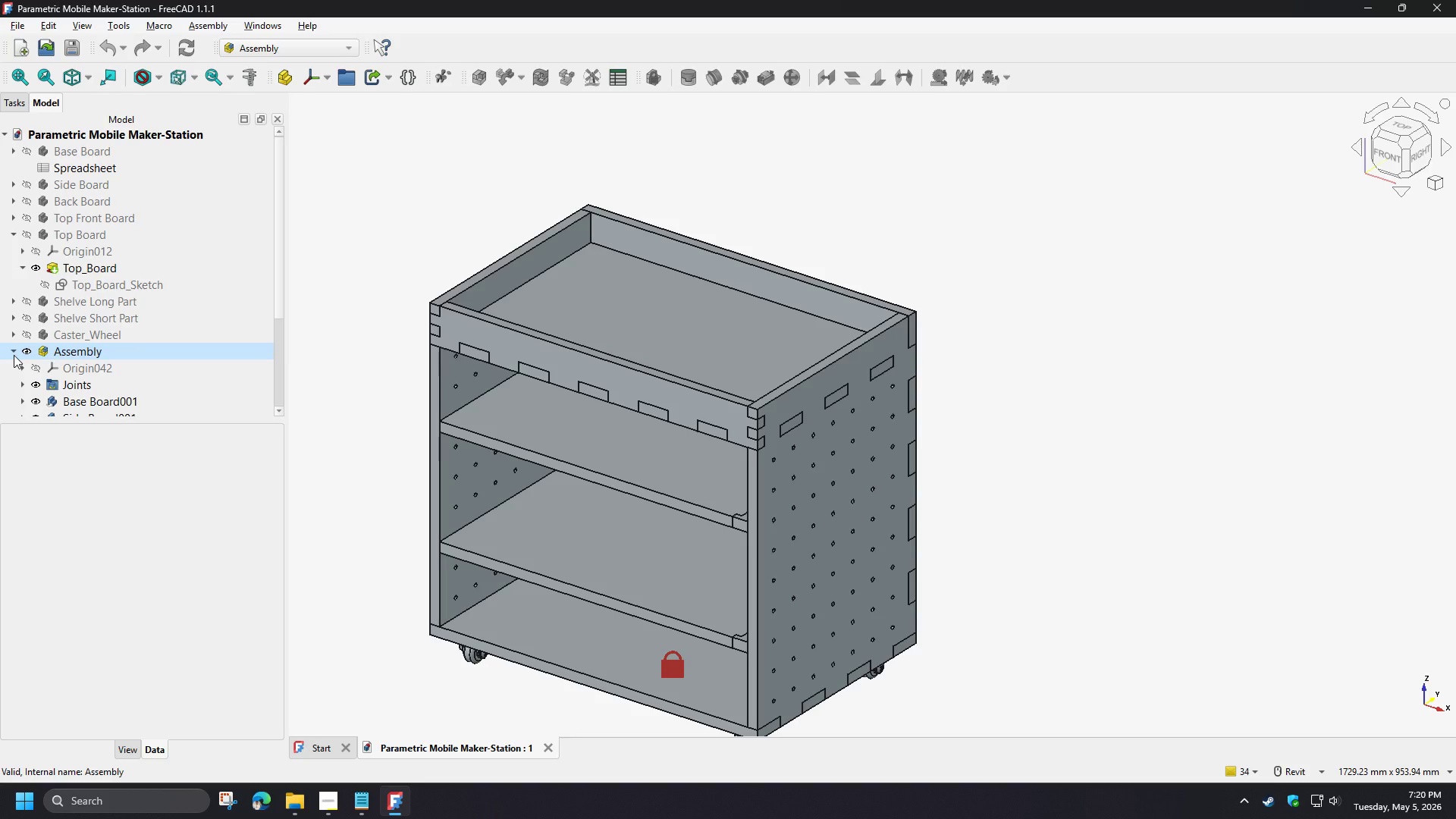 
left_click([14, 355])
 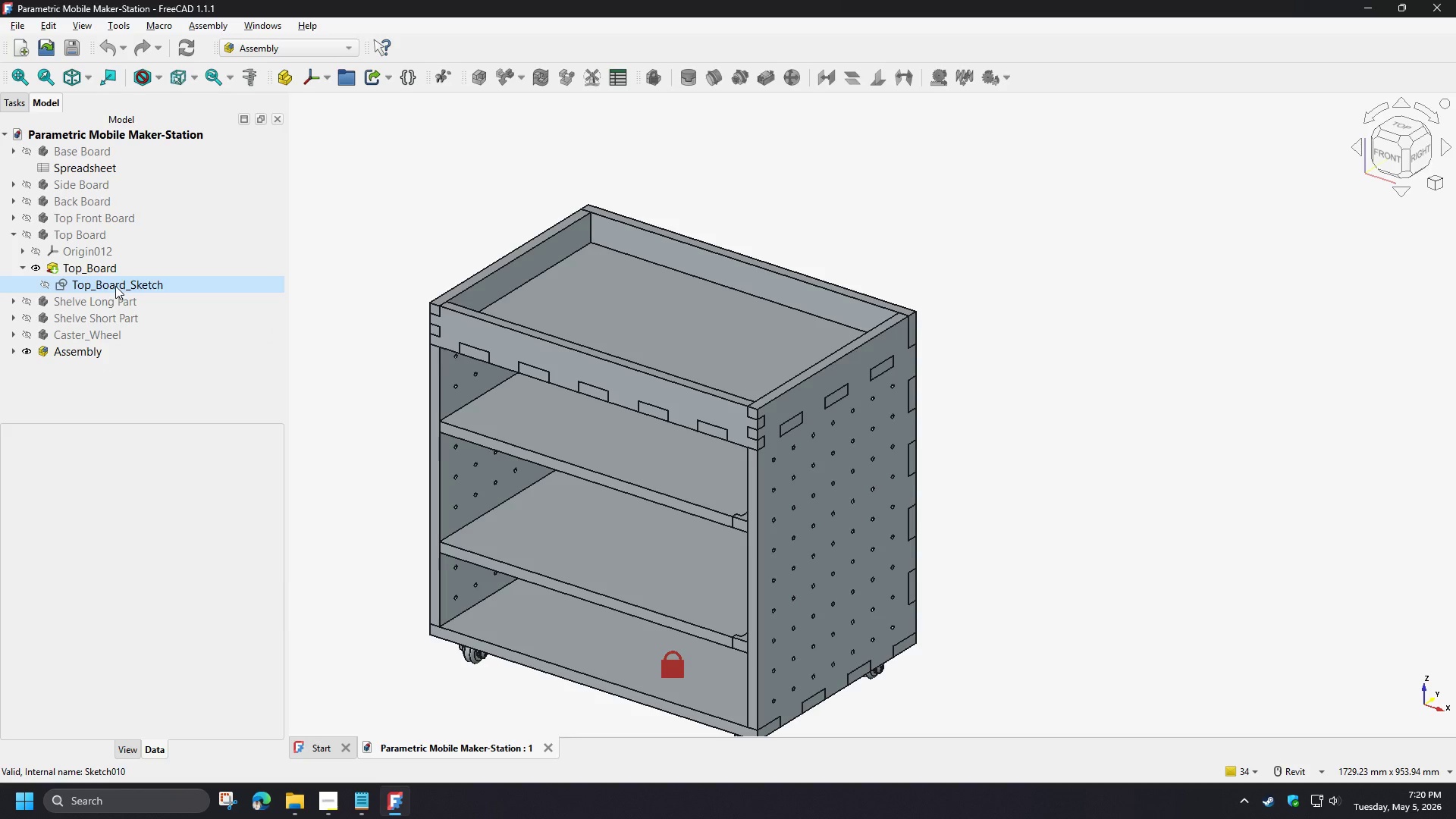 
double_click([115, 286])
 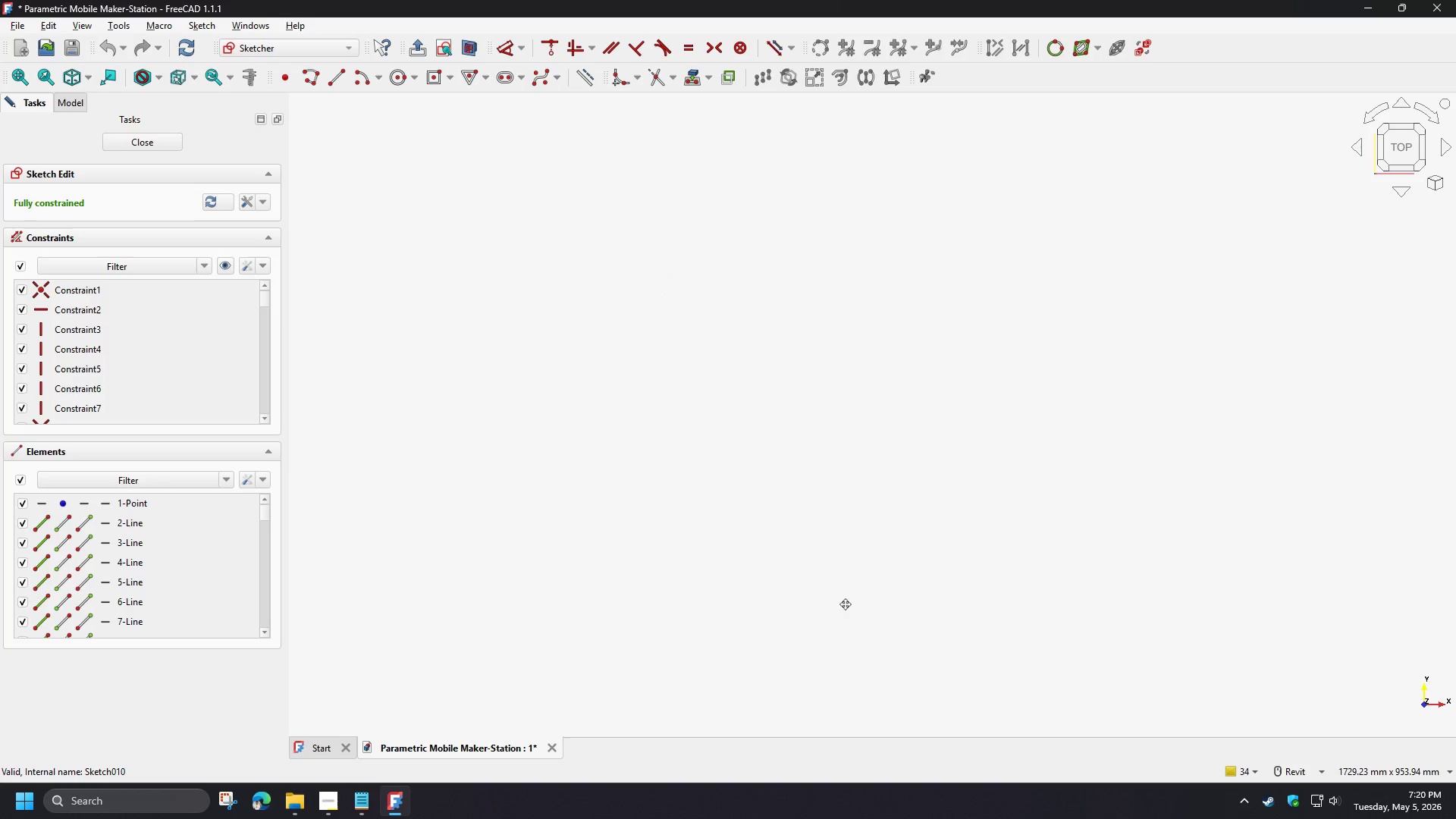 
scroll: coordinate [639, 327], scroll_direction: up, amount: 2.0
 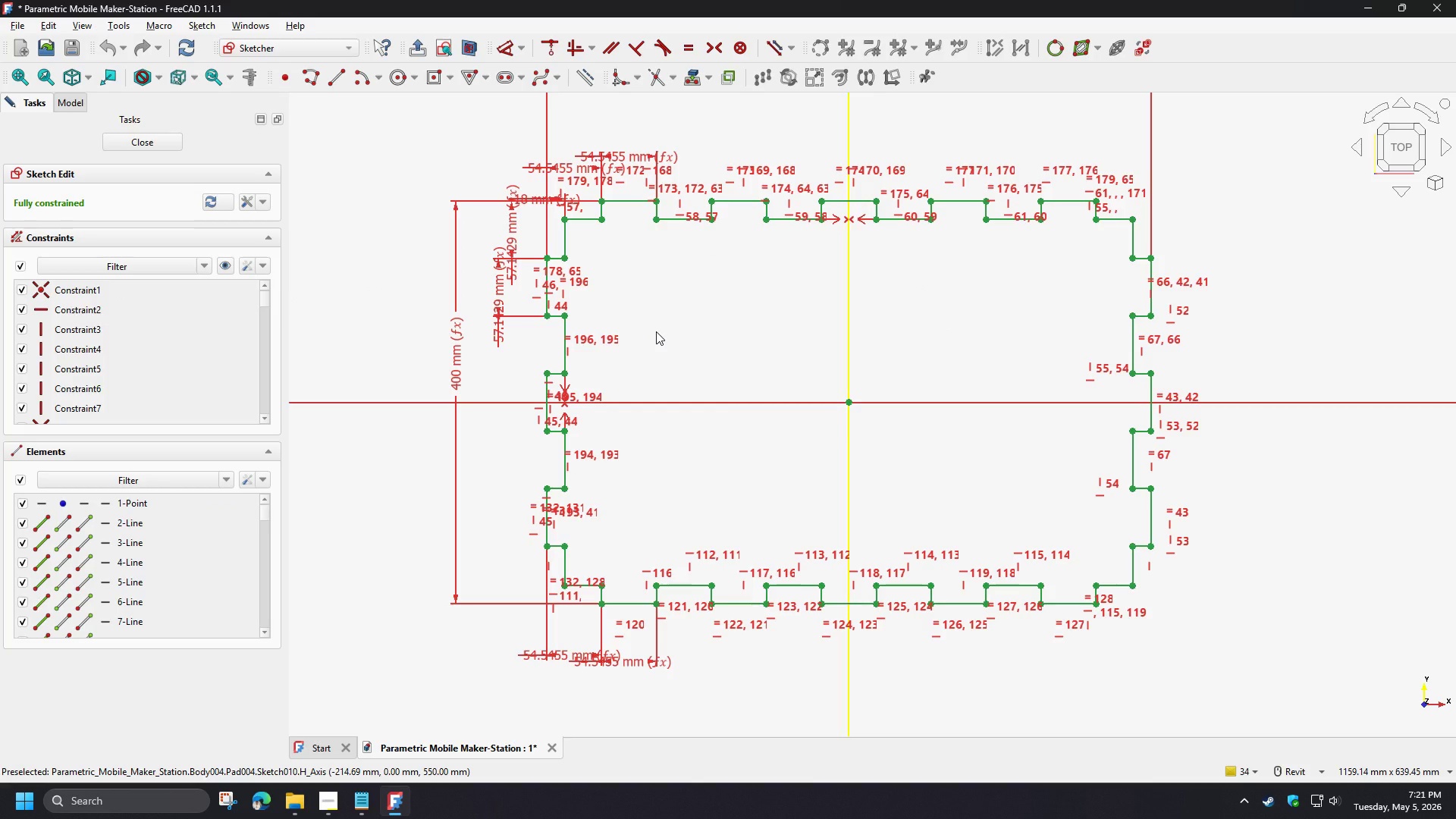 
left_click([160, 140])
 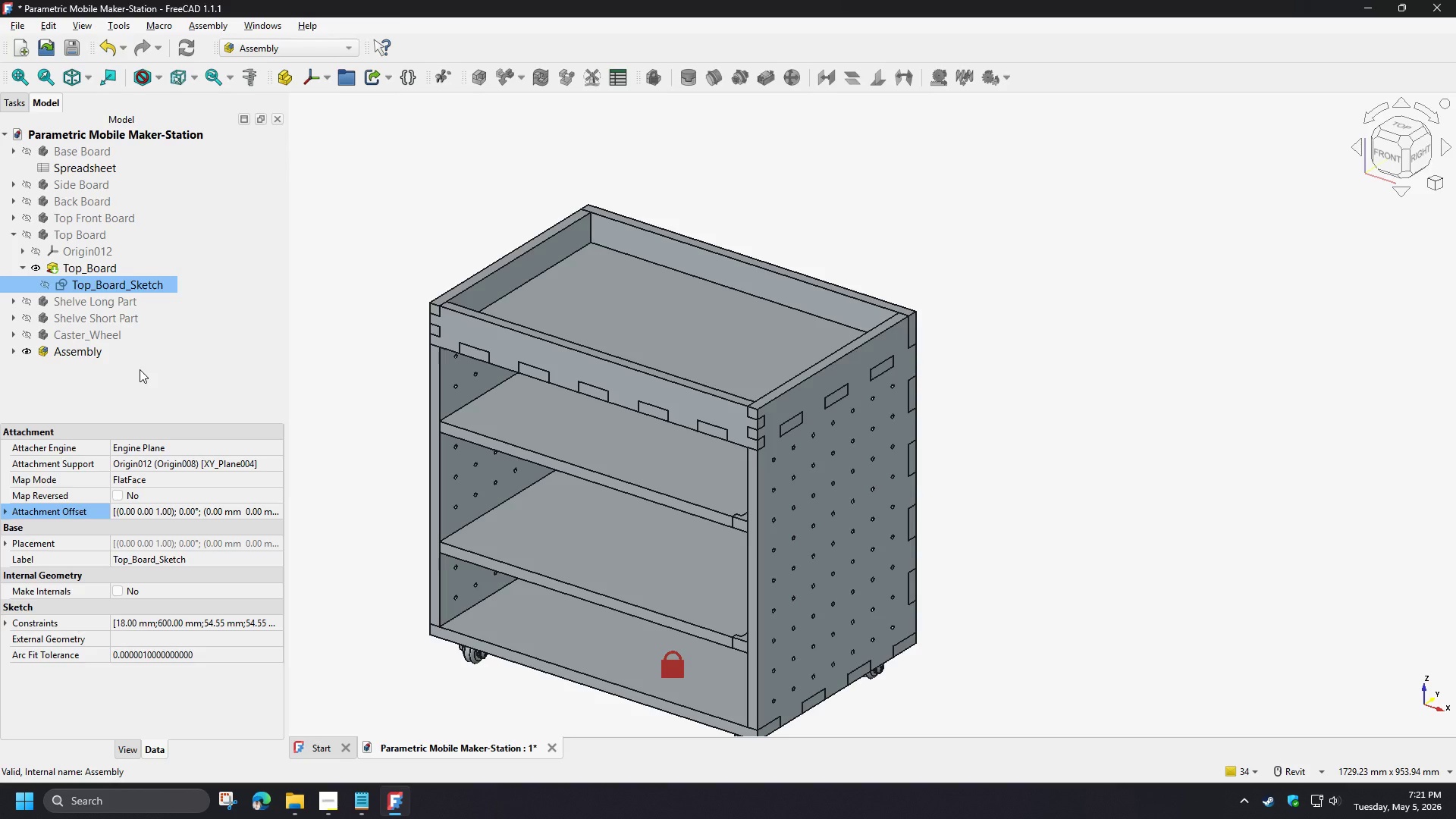 
wait(11.44)
 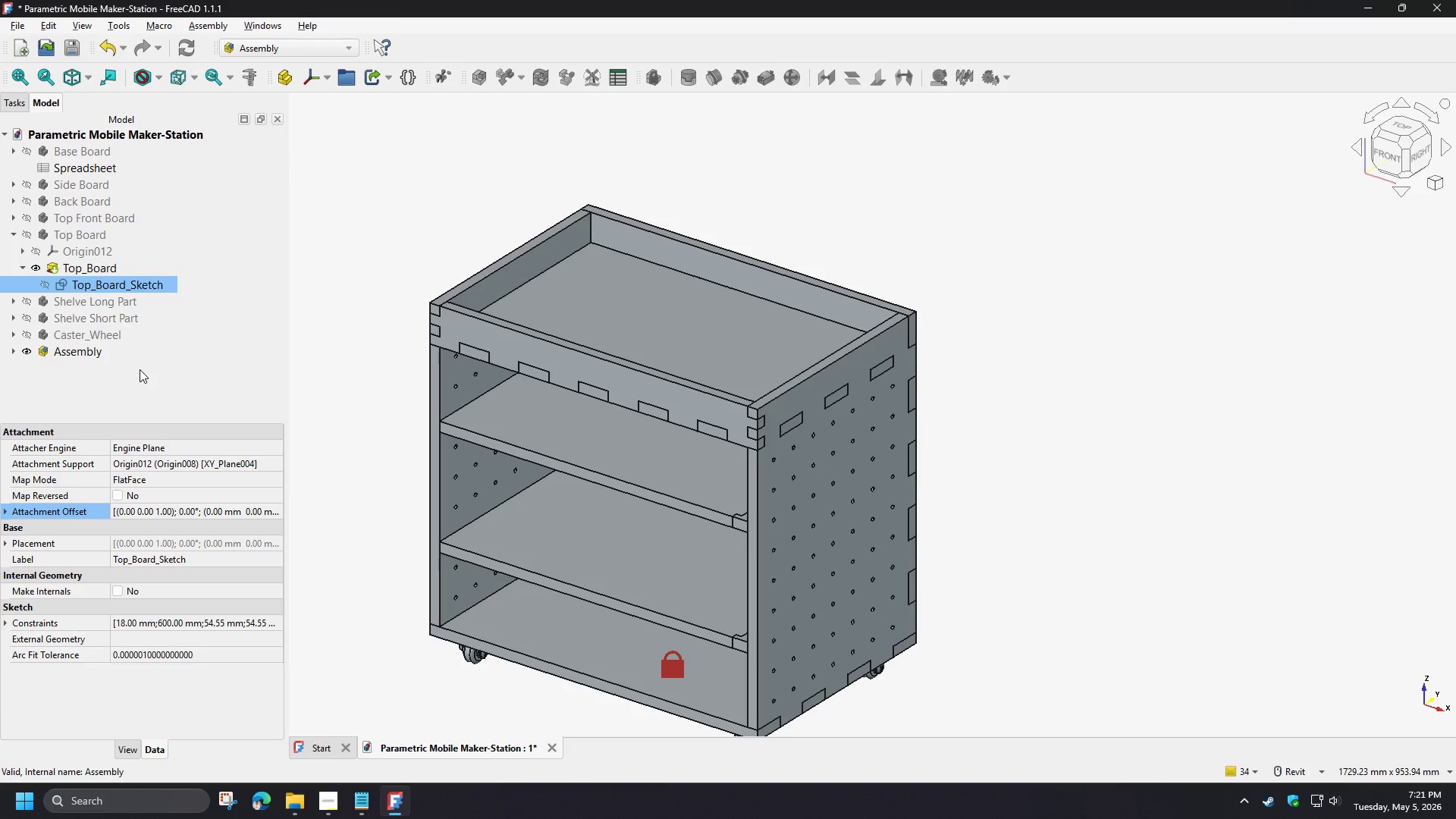 
left_click([10, 237])
 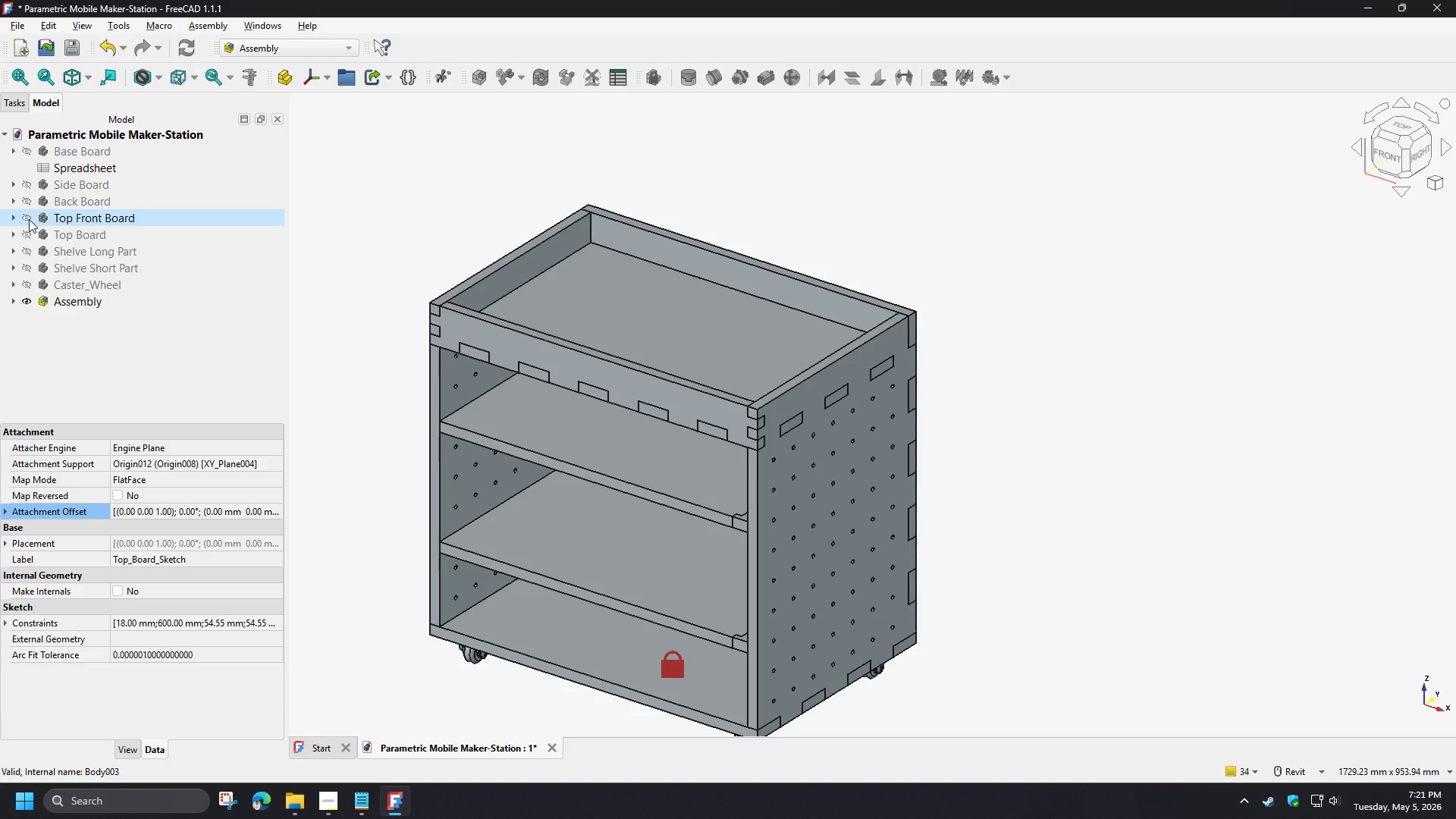 
left_click([29, 219])
 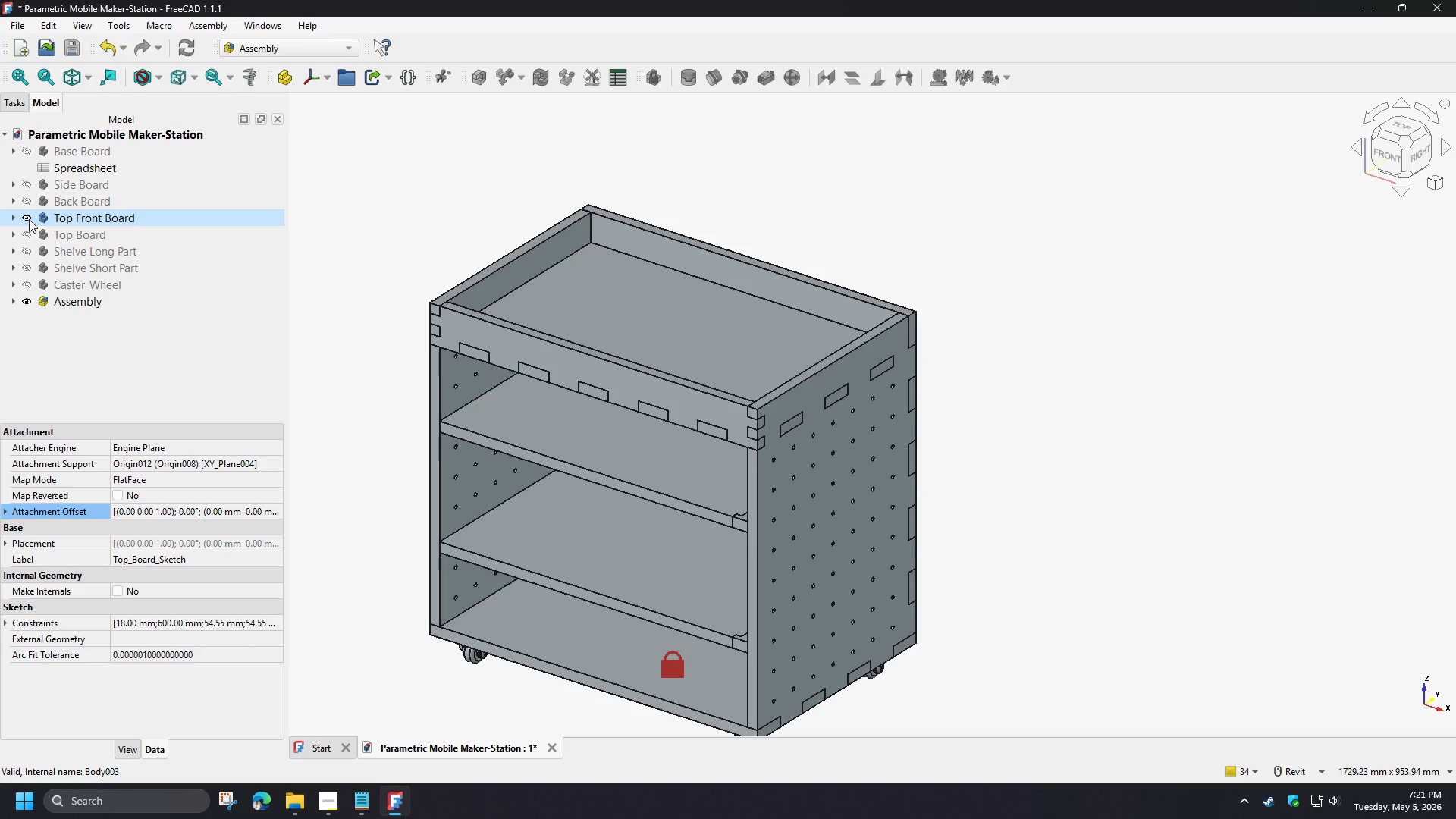 
left_click([29, 219])
 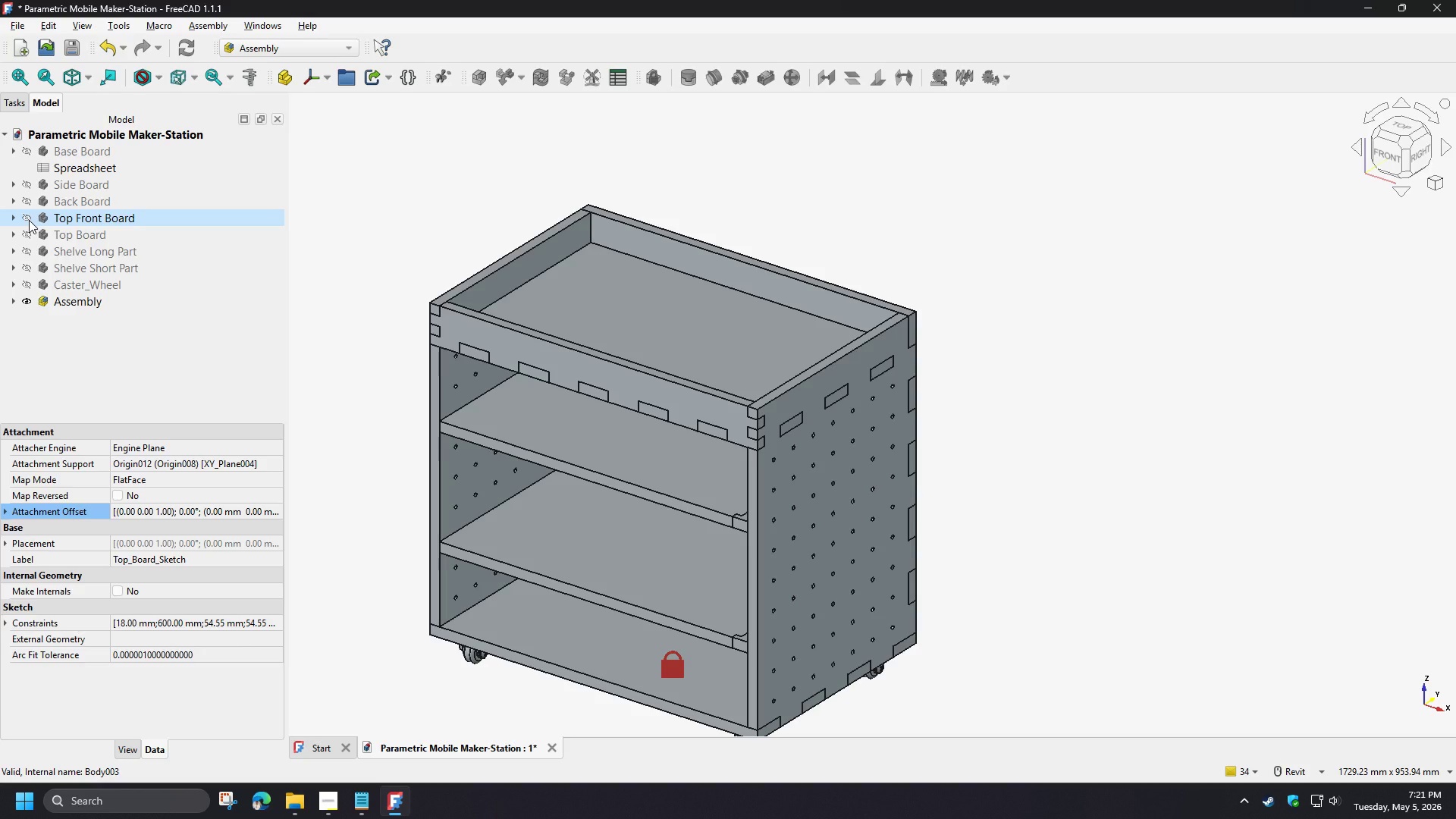 
left_click([29, 220])
 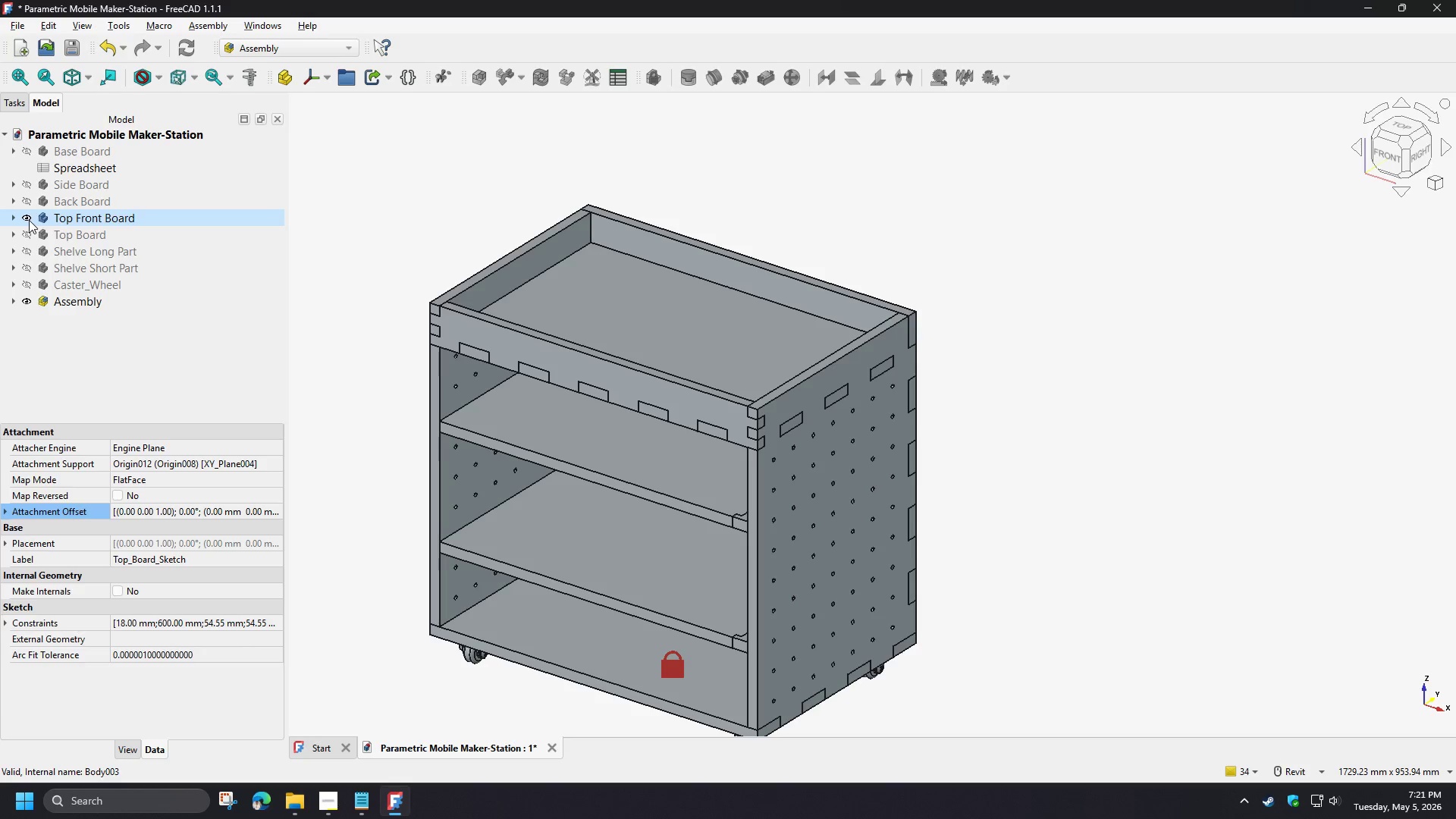 
left_click([29, 220])
 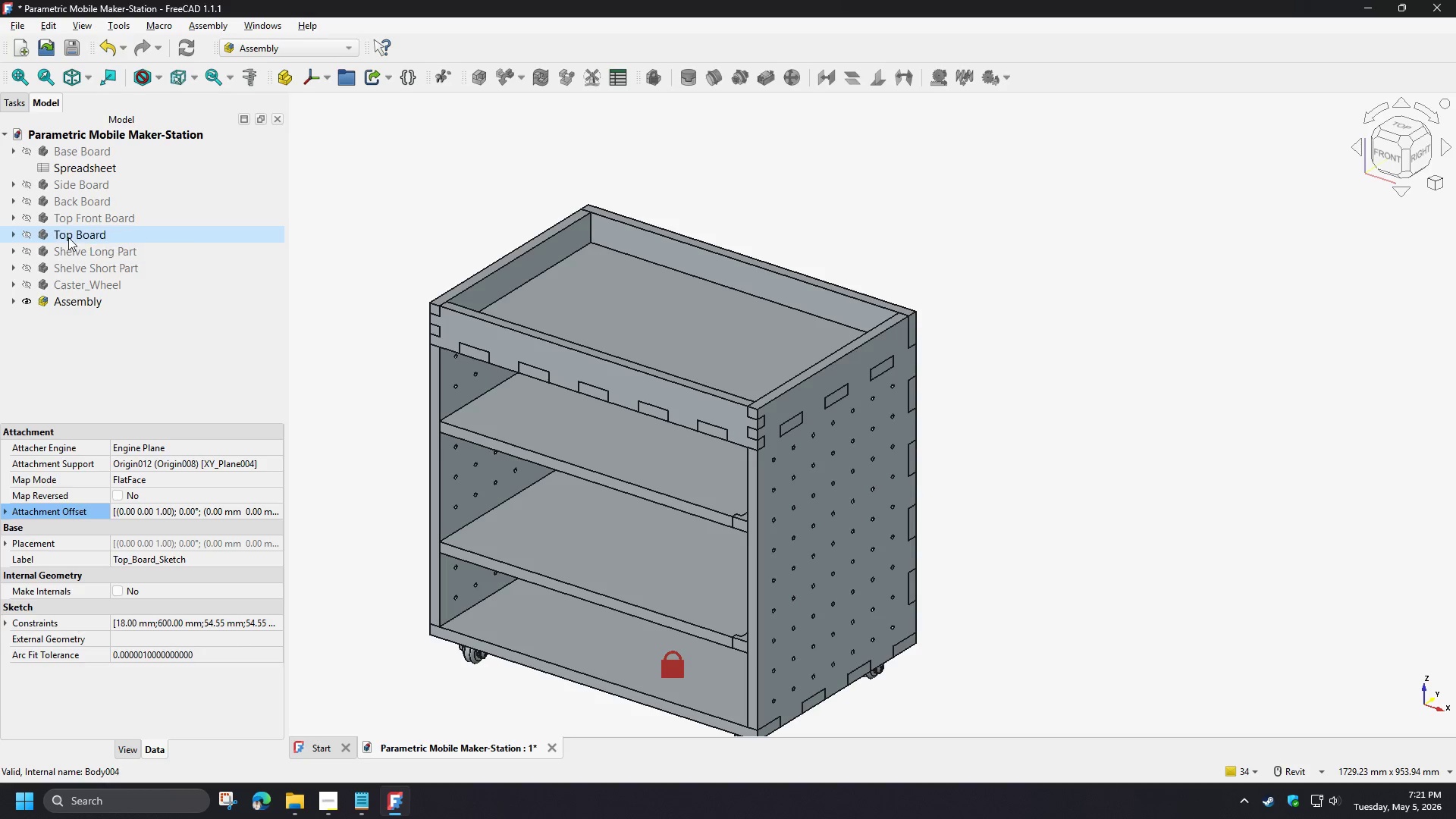 
left_click([14, 215])
 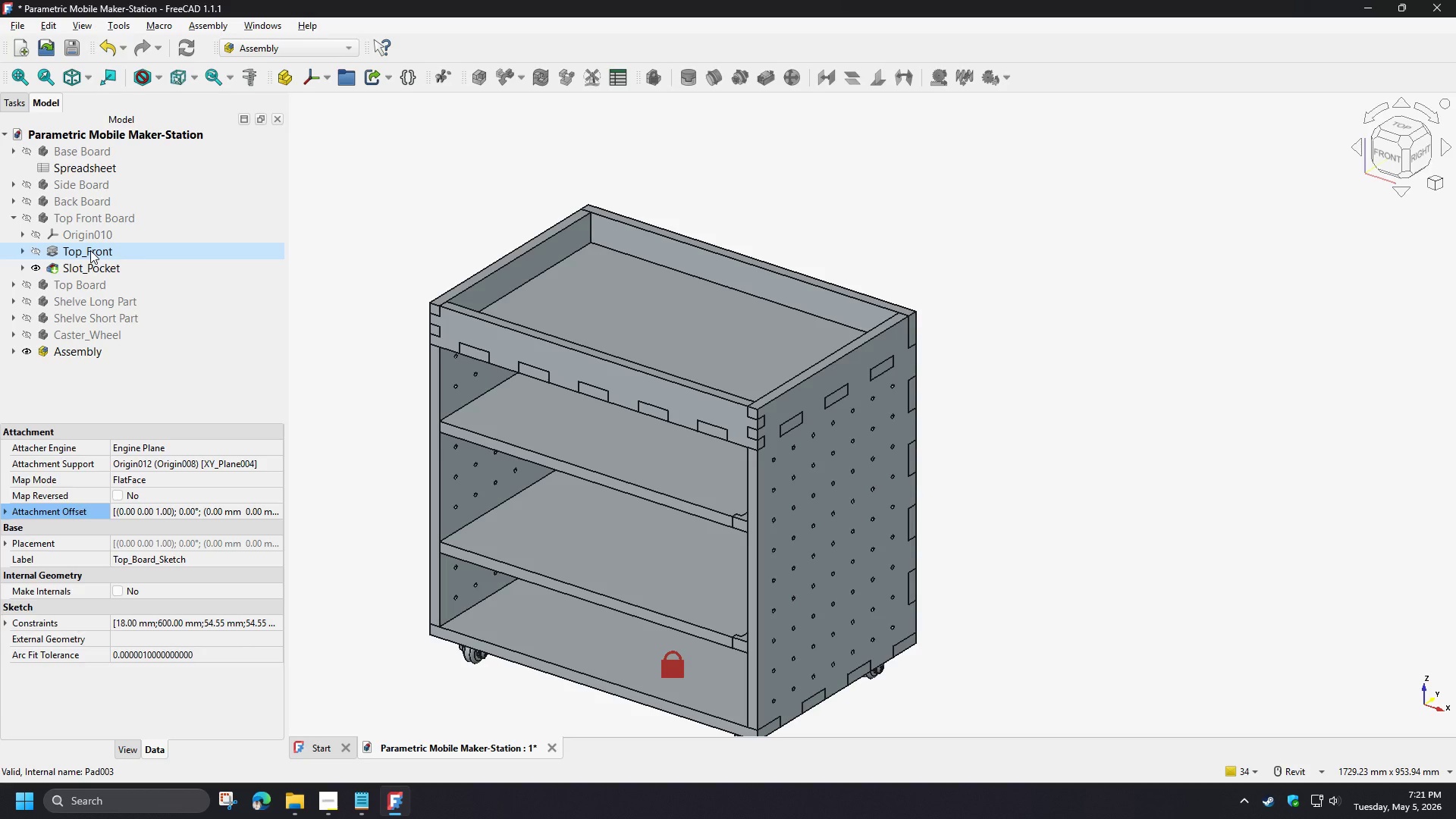 
double_click([90, 250])
 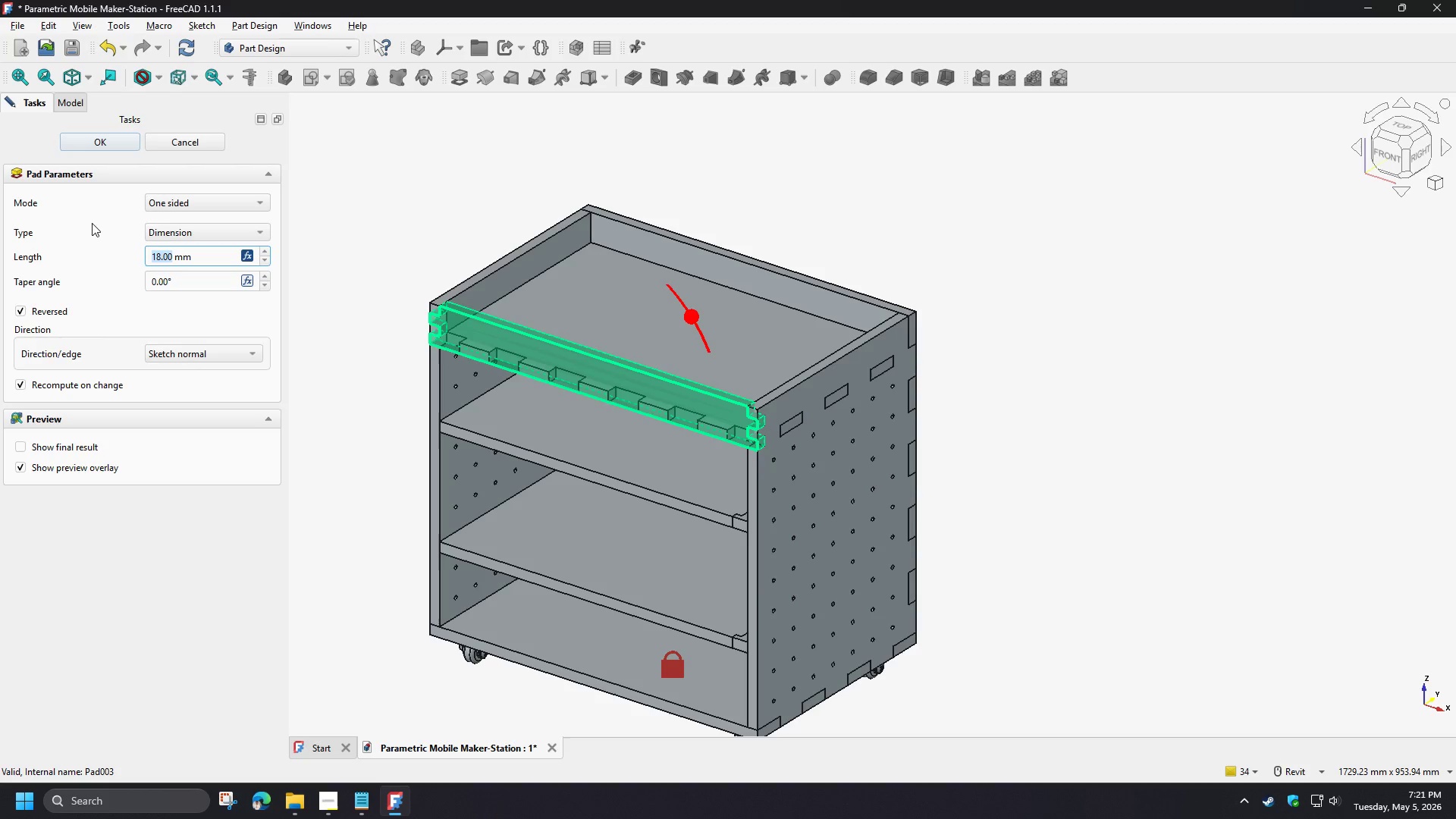 
left_click([172, 136])
 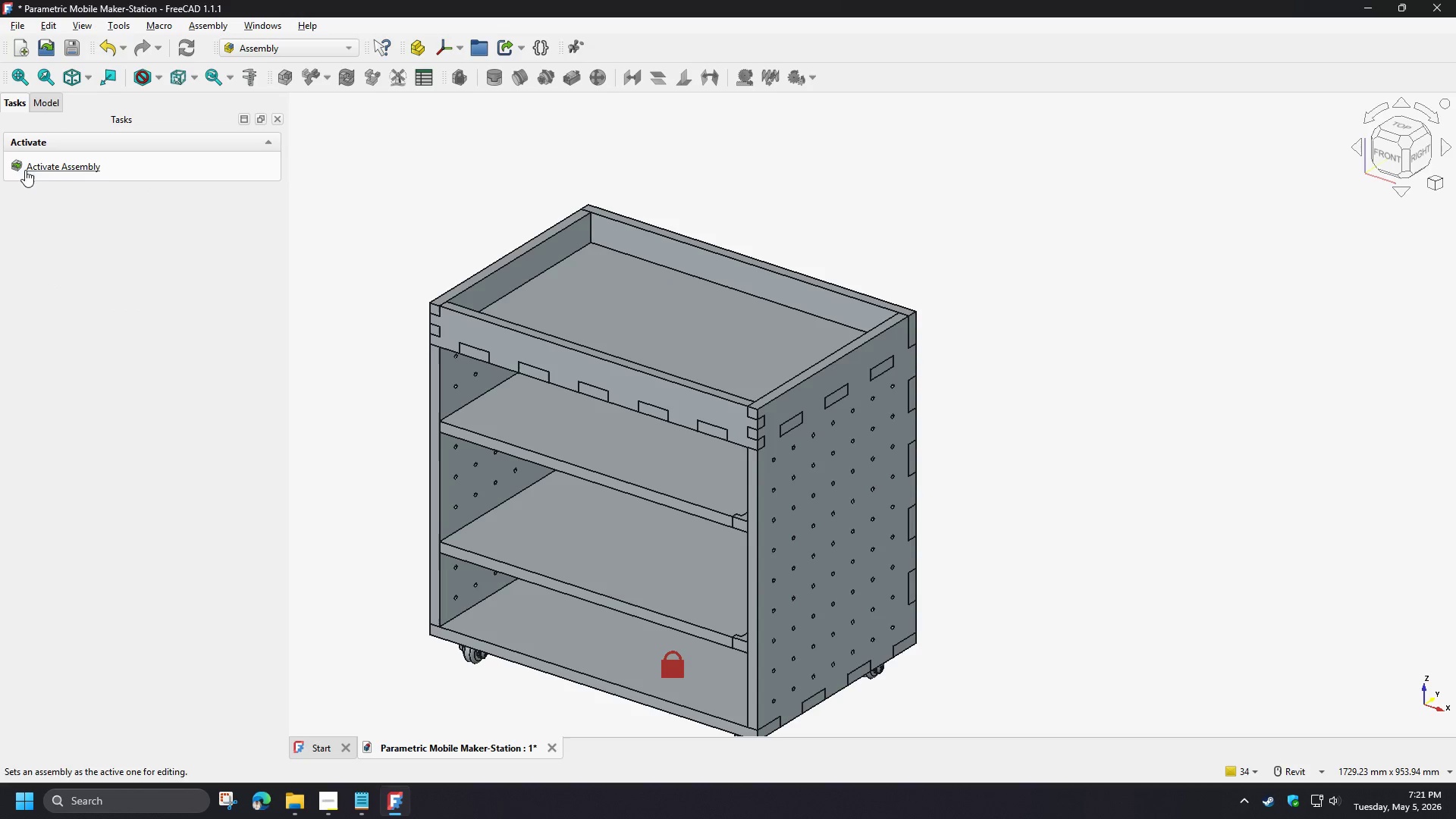 
left_click([51, 108])
 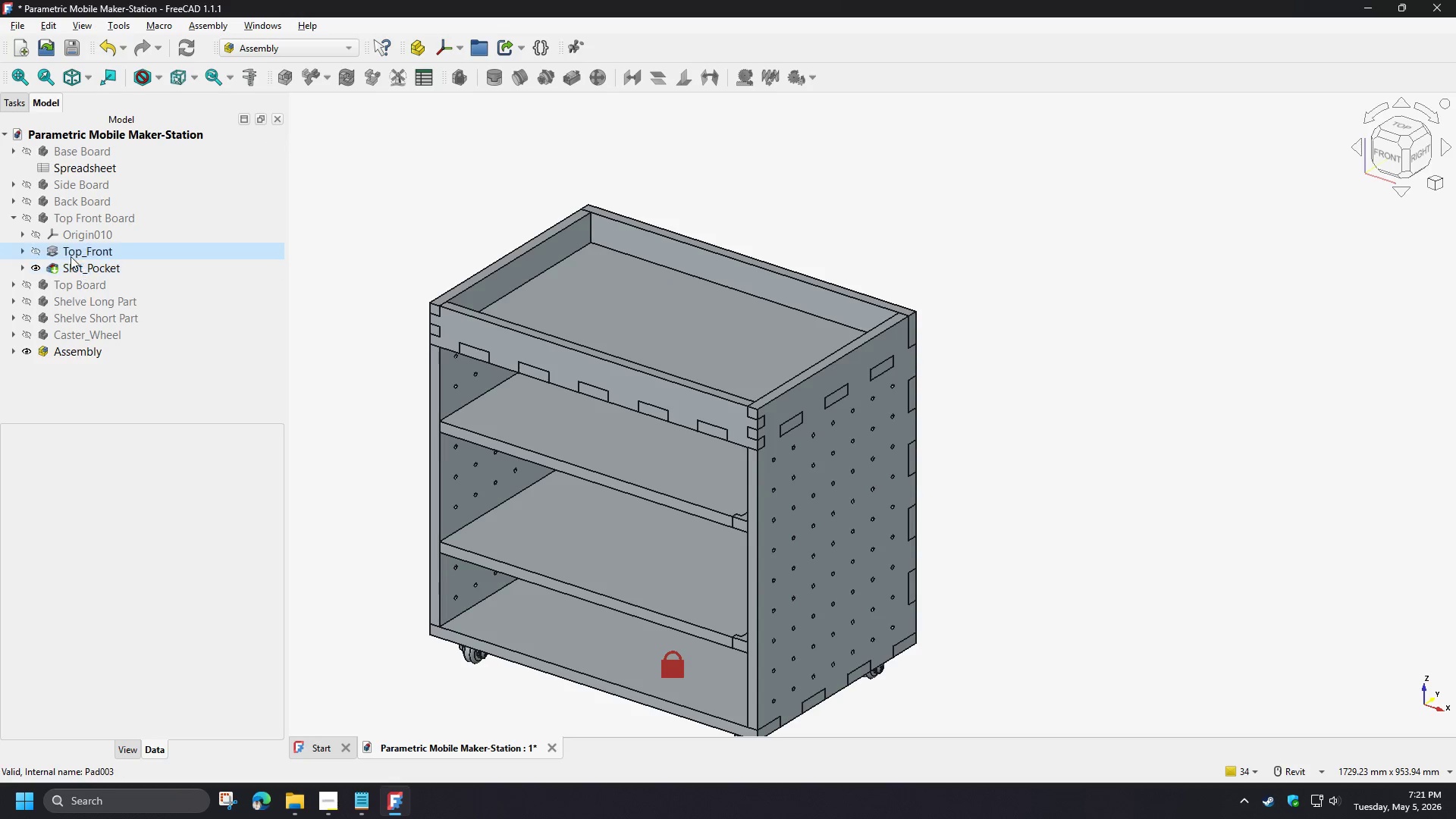 
left_click([23, 253])
 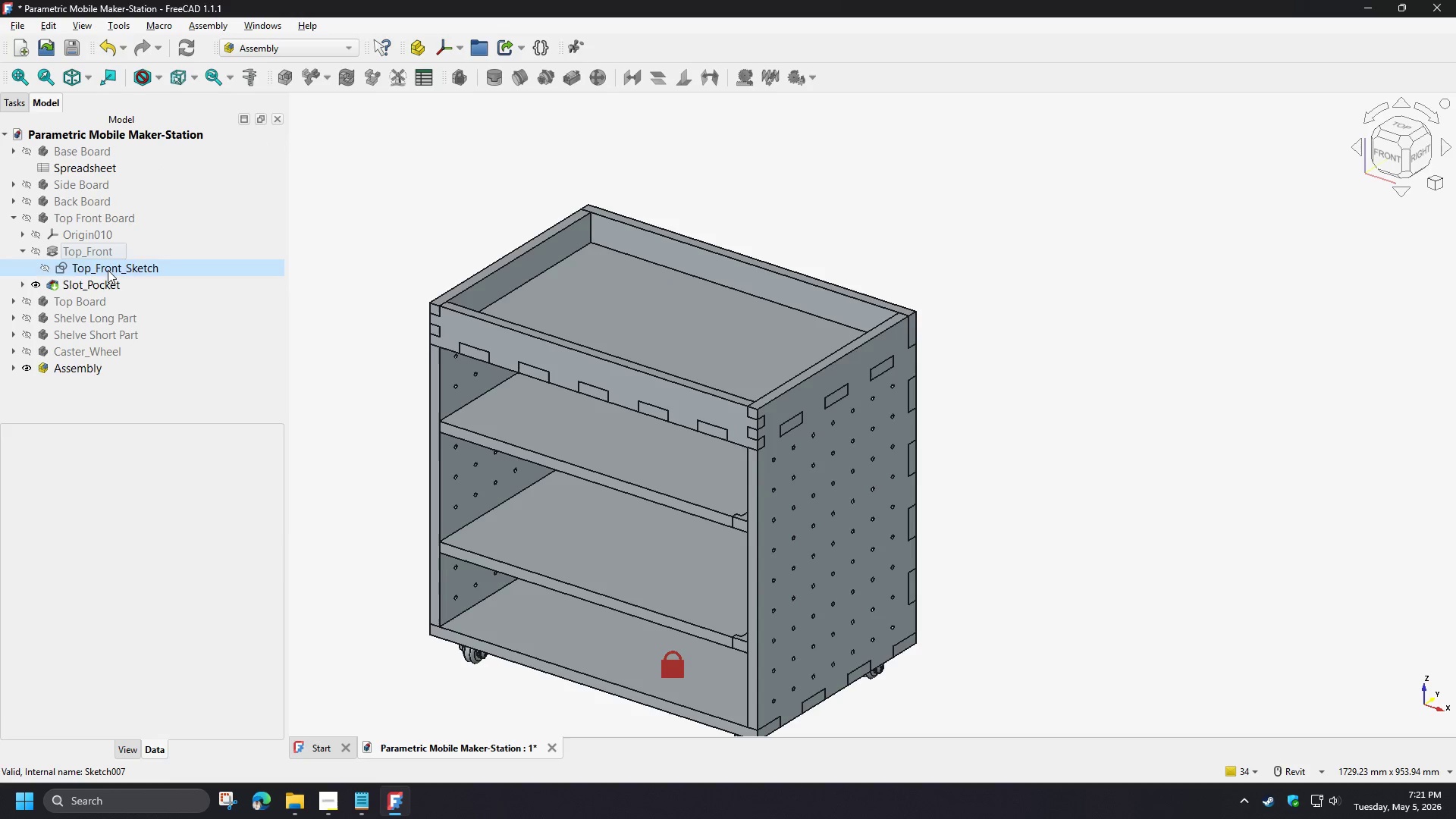 
double_click([108, 270])
 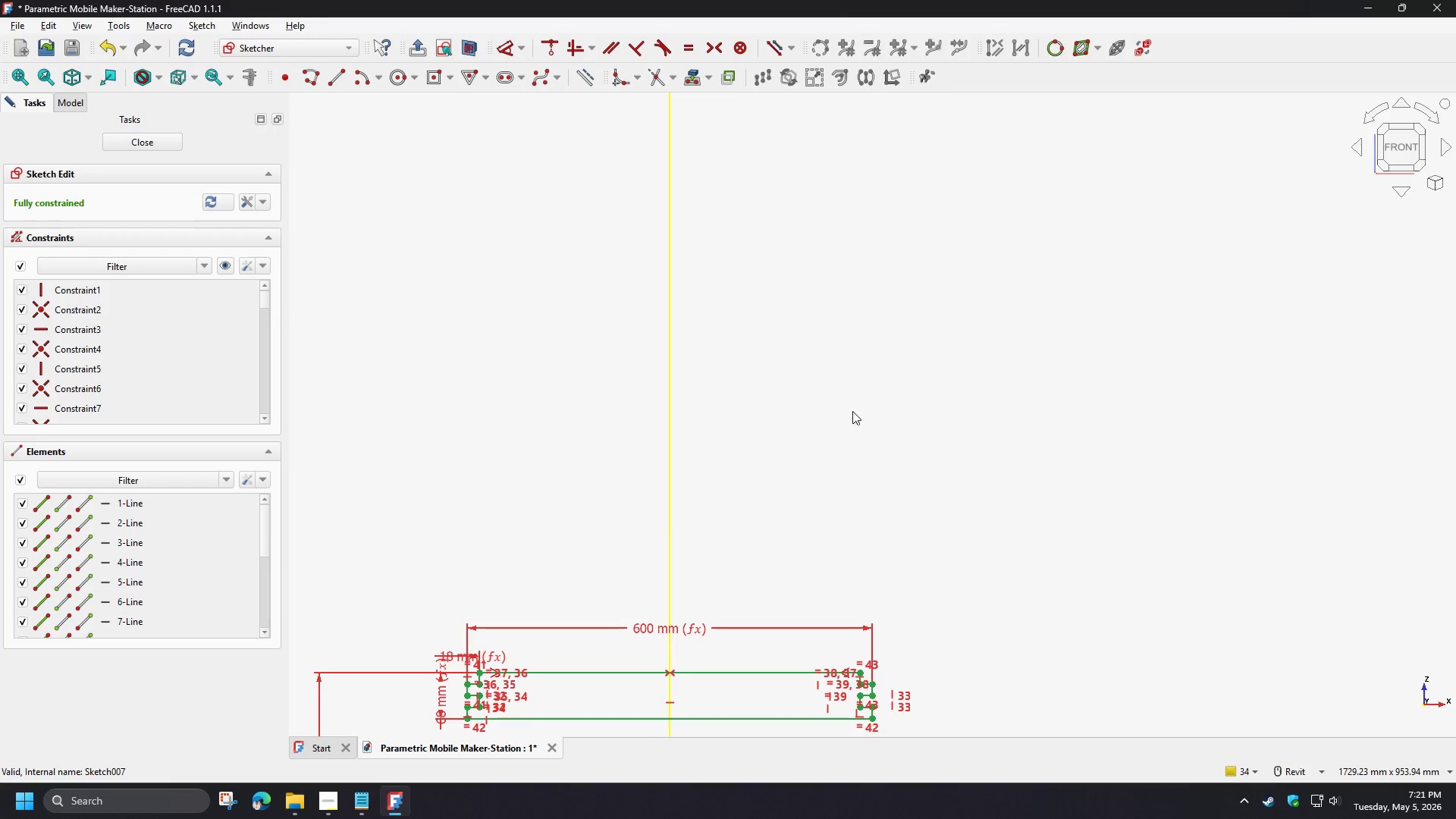 
scroll: coordinate [488, 510], scroll_direction: up, amount: 10.0
 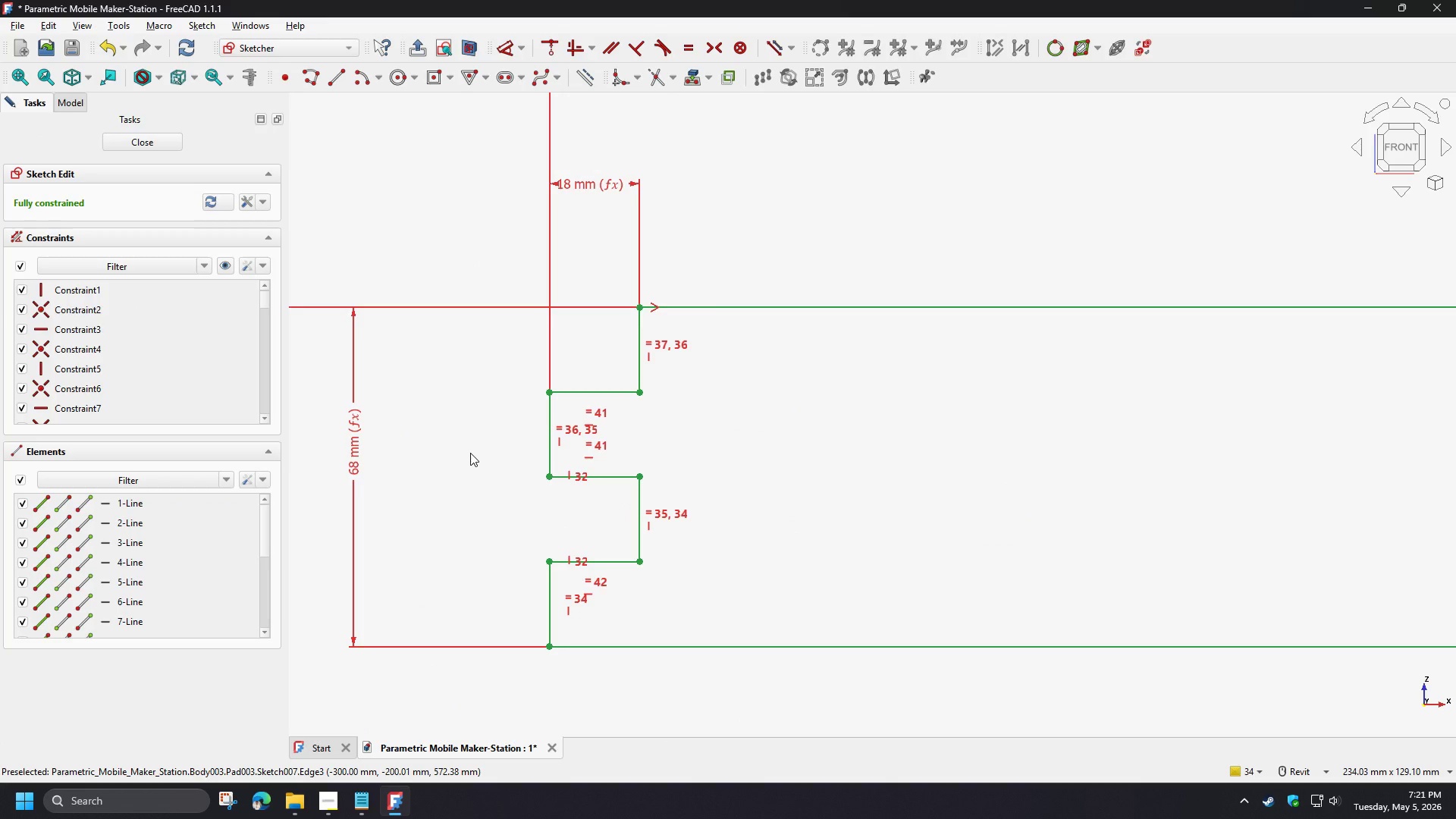 
scroll: coordinate [470, 453], scroll_direction: down, amount: 3.0
 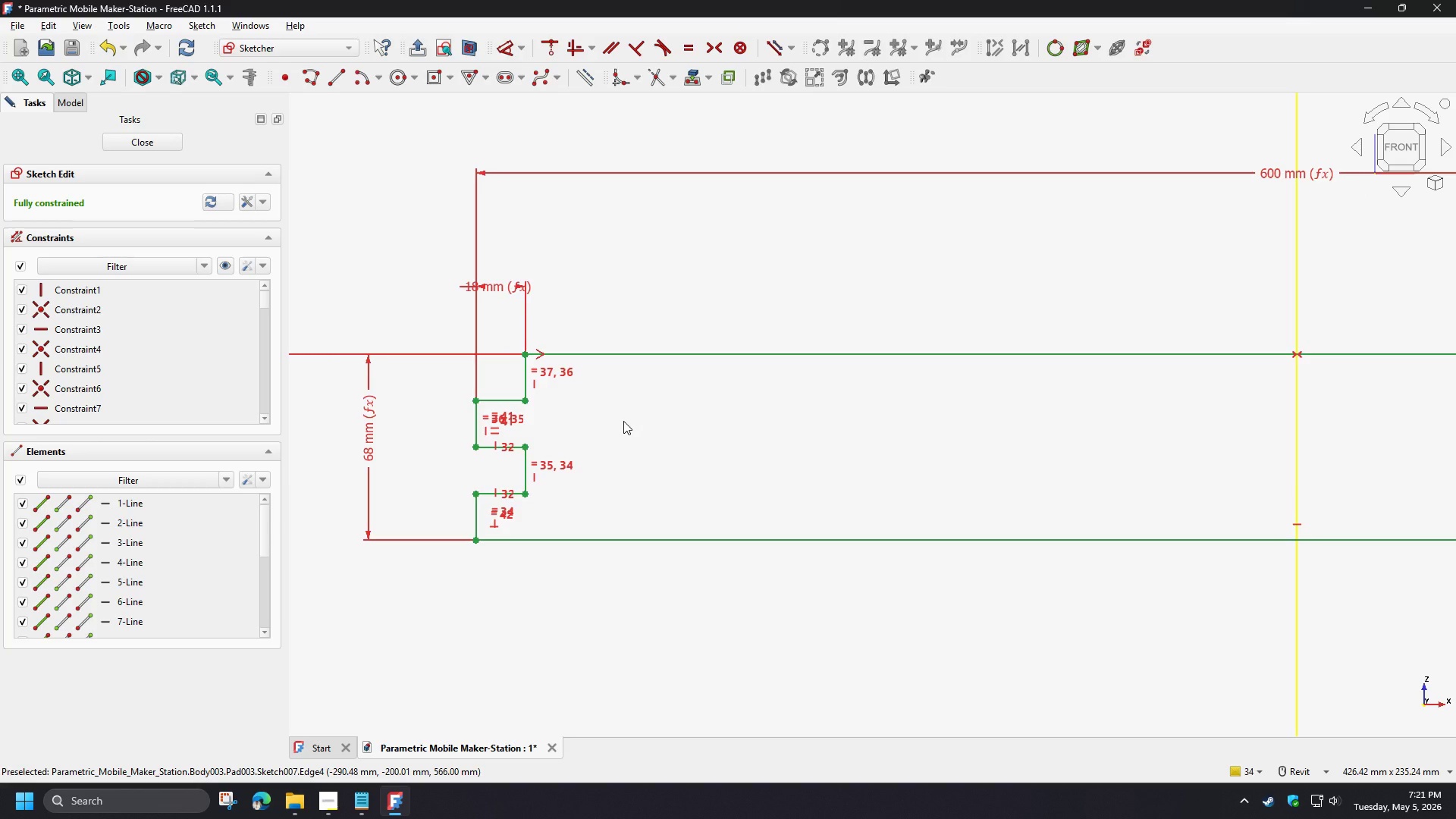 
wait(16.91)
 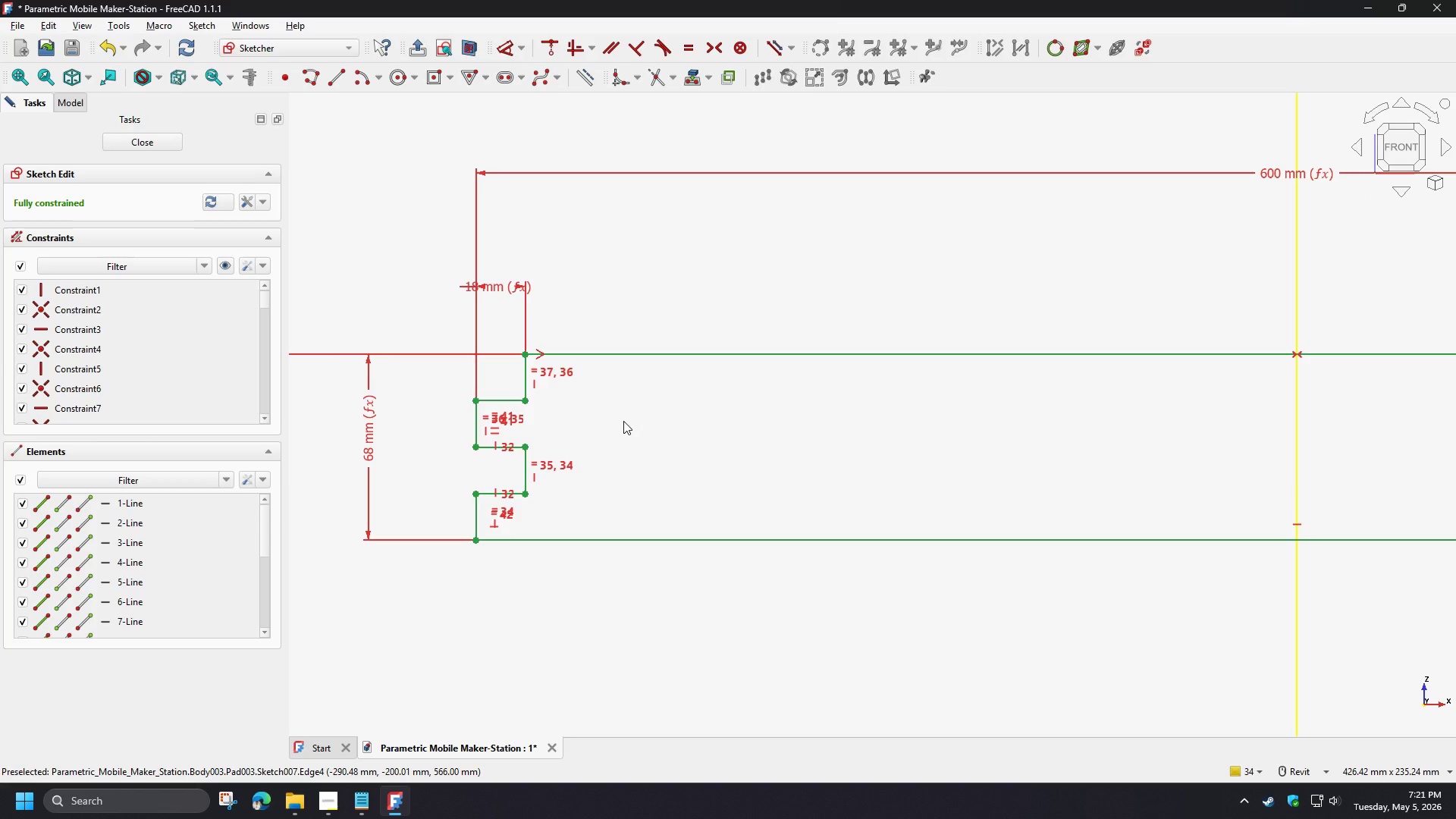 
scroll: coordinate [623, 421], scroll_direction: down, amount: 2.0
 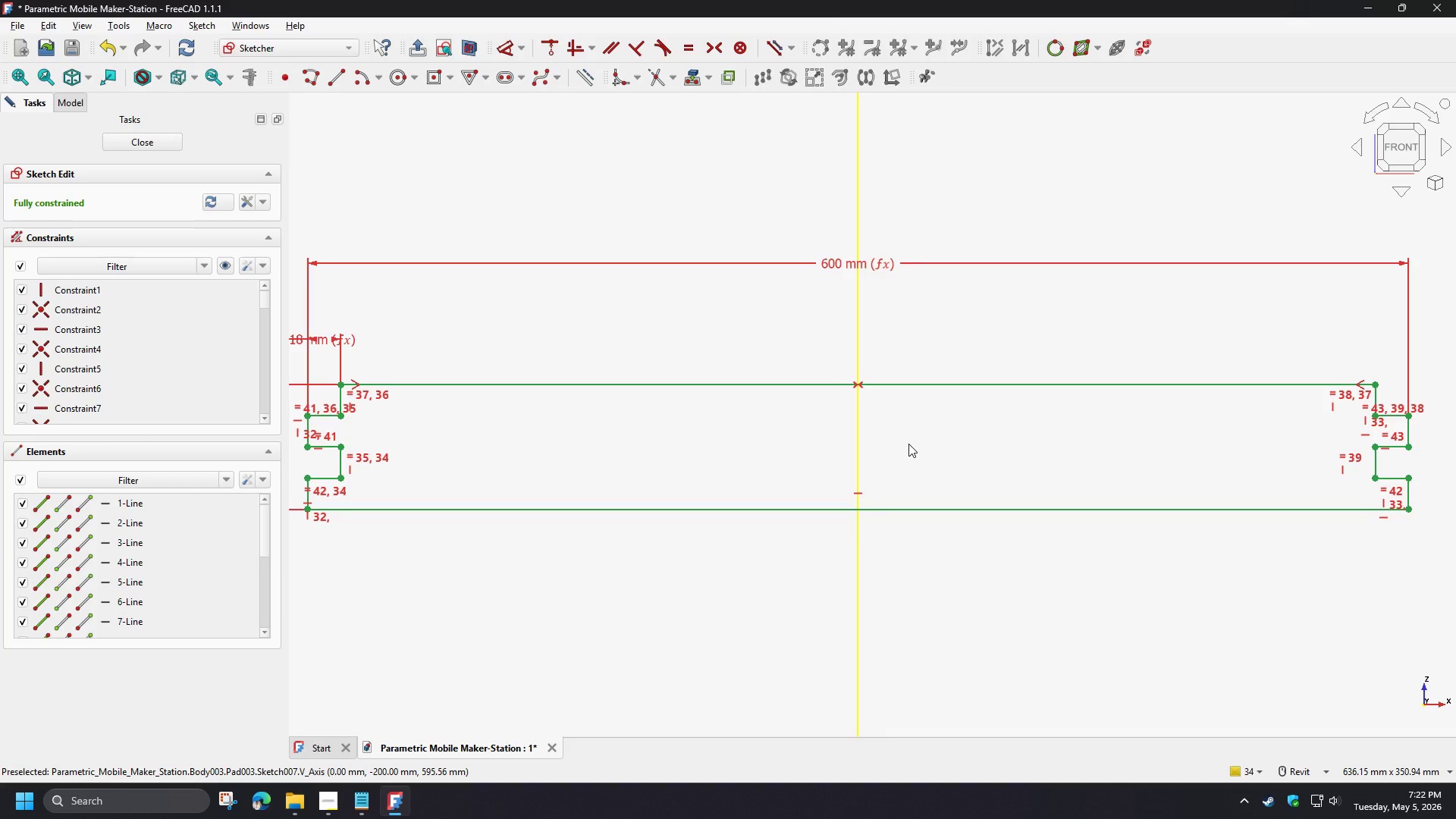 
wait(38.21)
 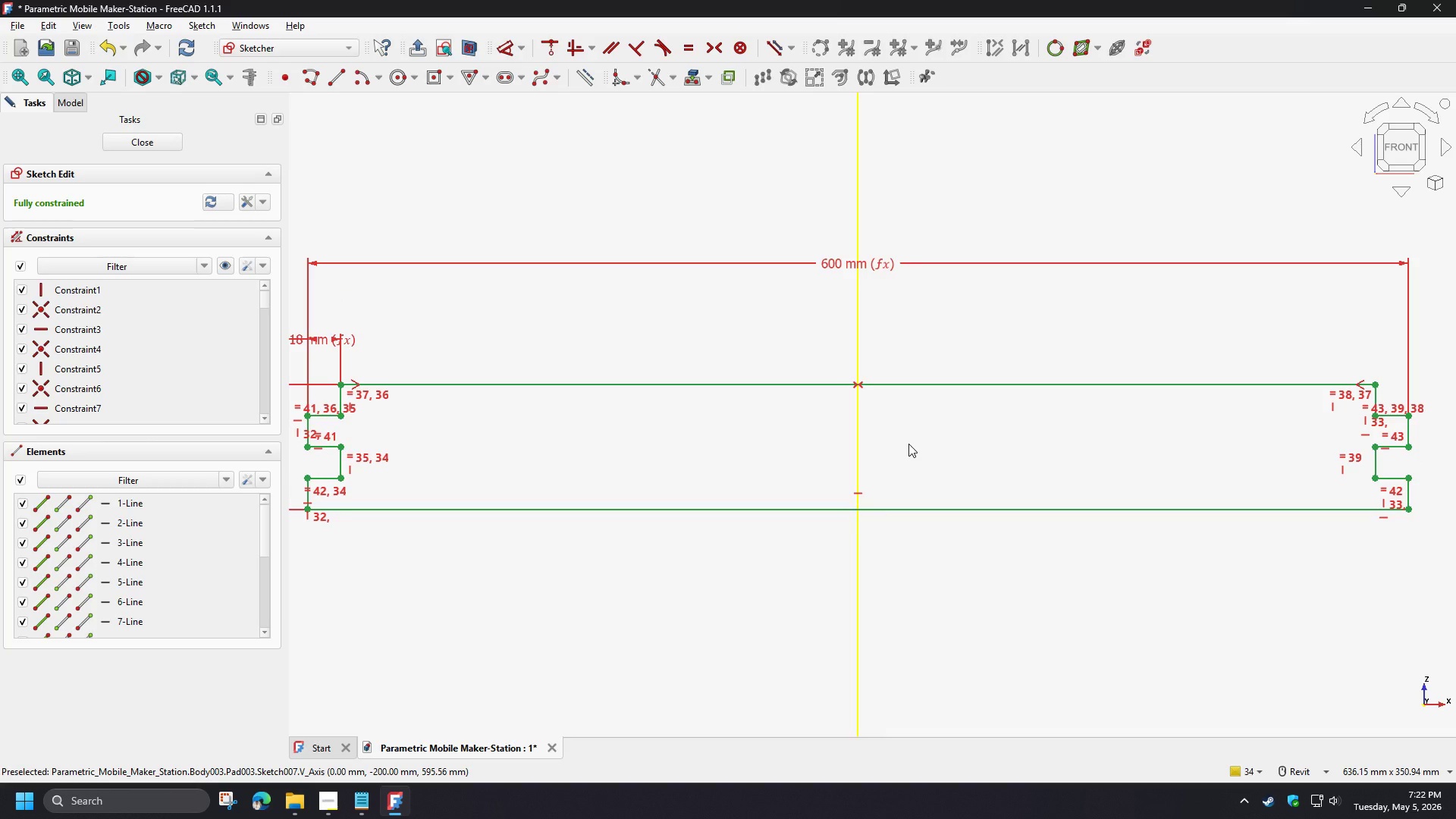 
left_click([353, 381])
 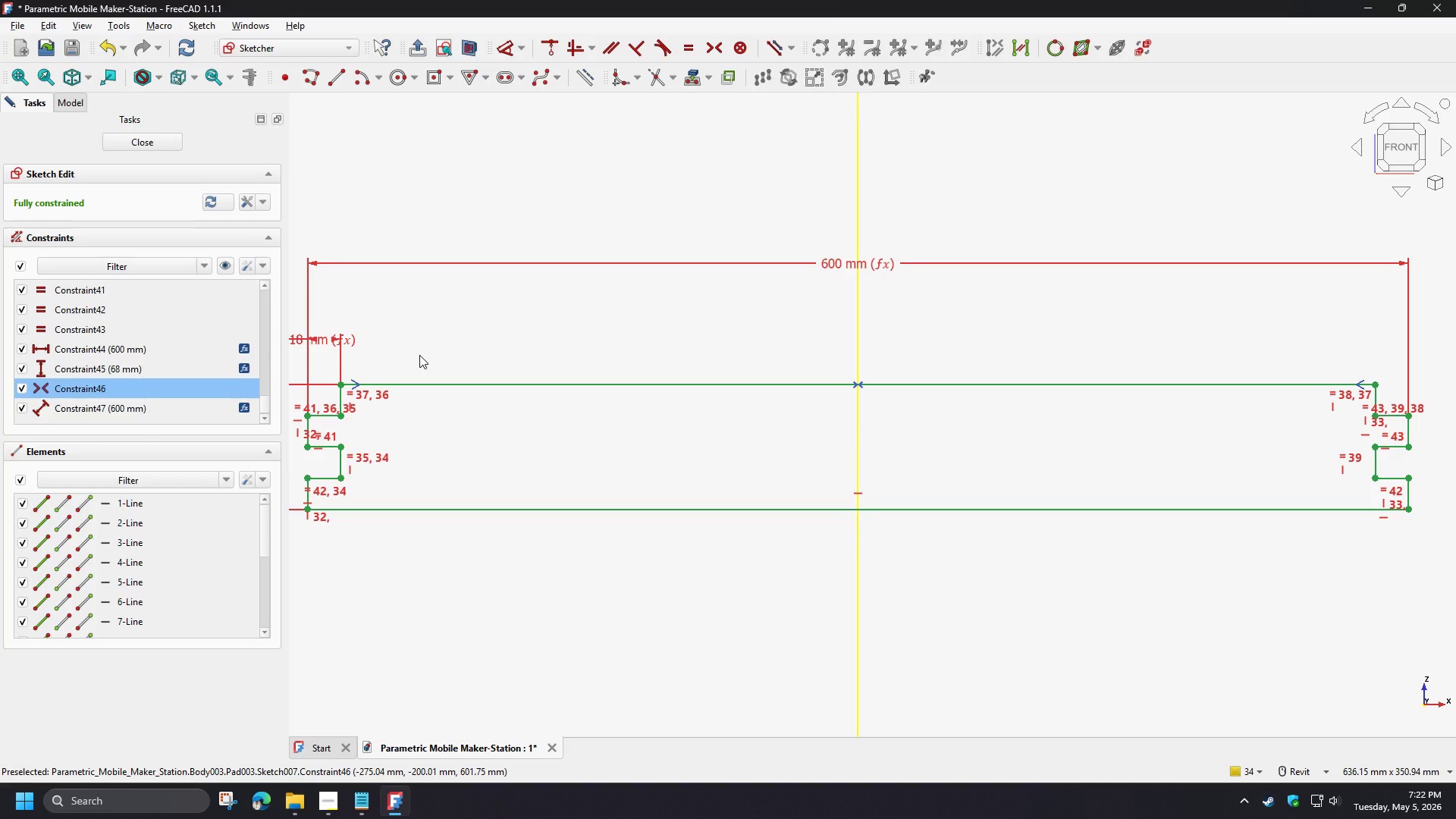 
wait(13.27)
 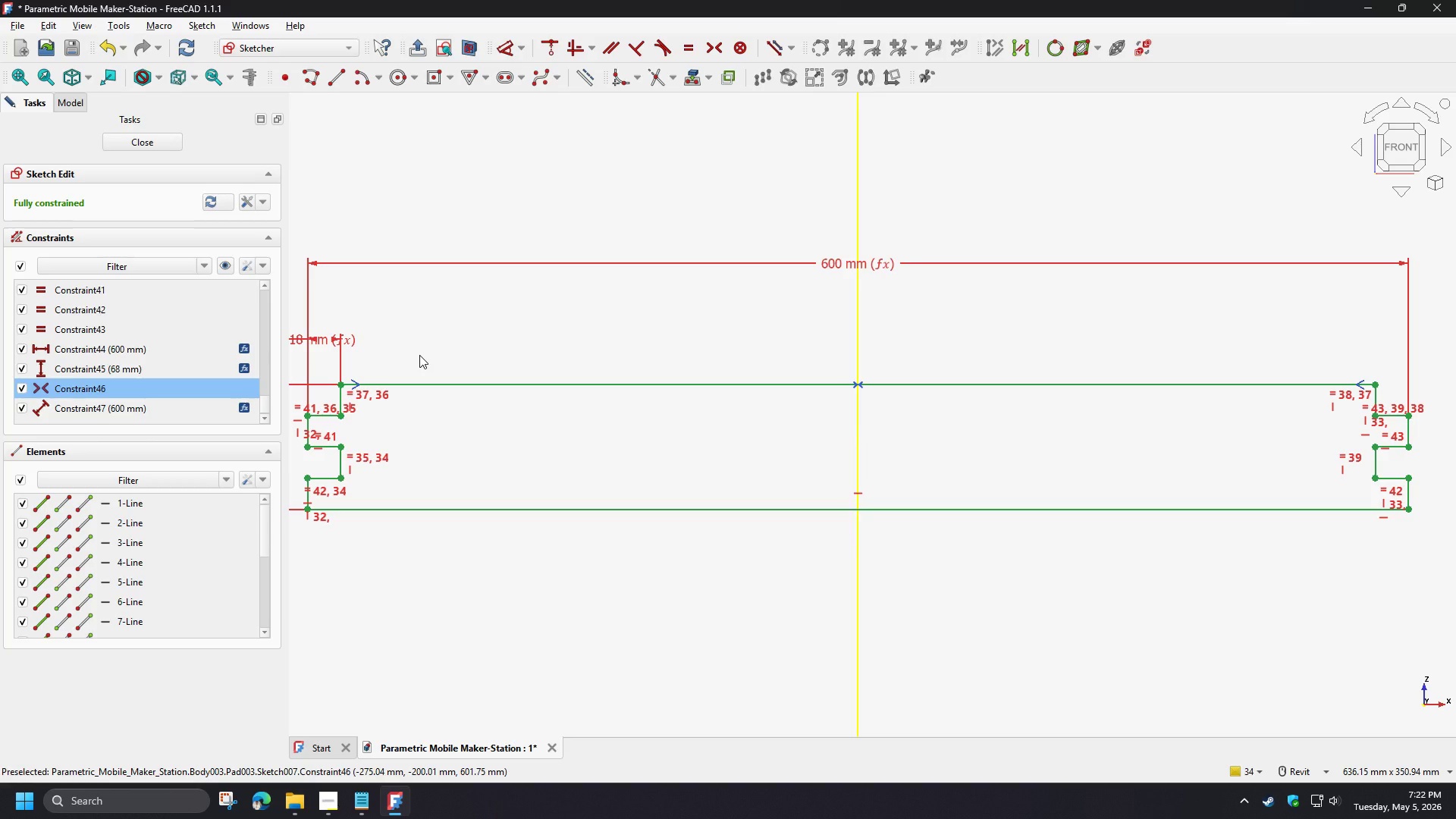 
scroll: coordinate [487, 380], scroll_direction: down, amount: 3.0
 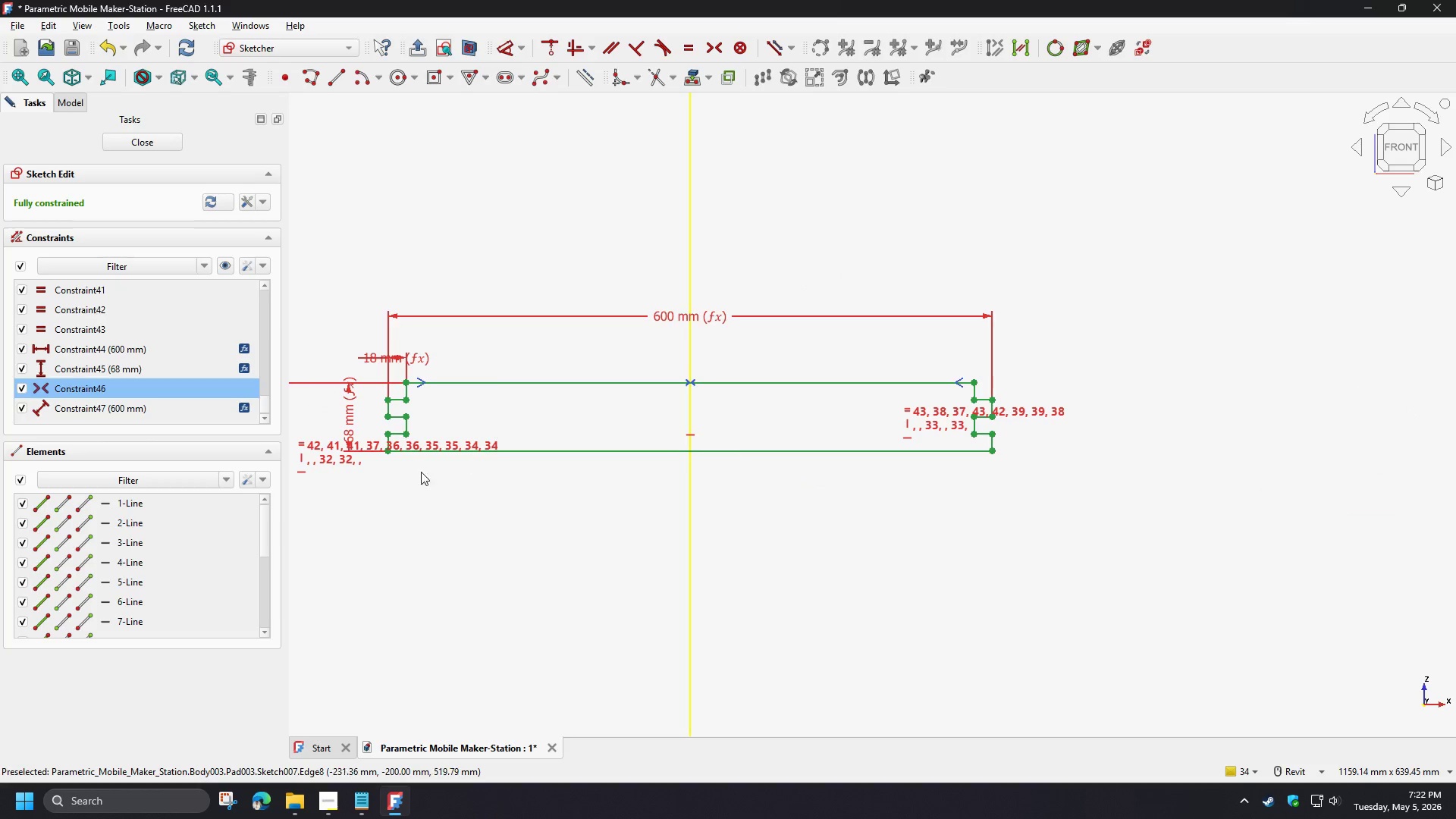 
scroll: coordinate [366, 346], scroll_direction: up, amount: 4.0
 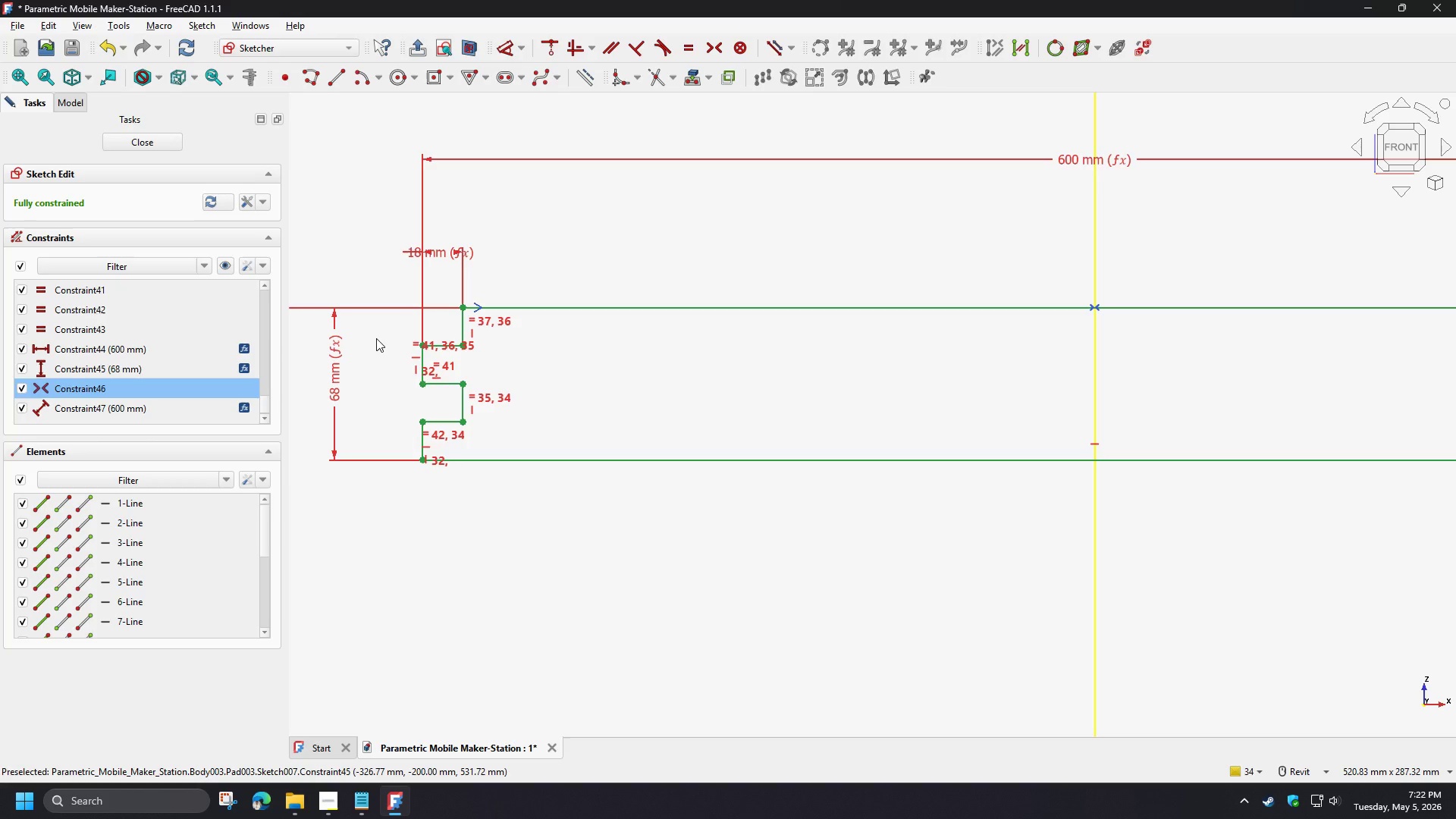 
wait(8.65)
 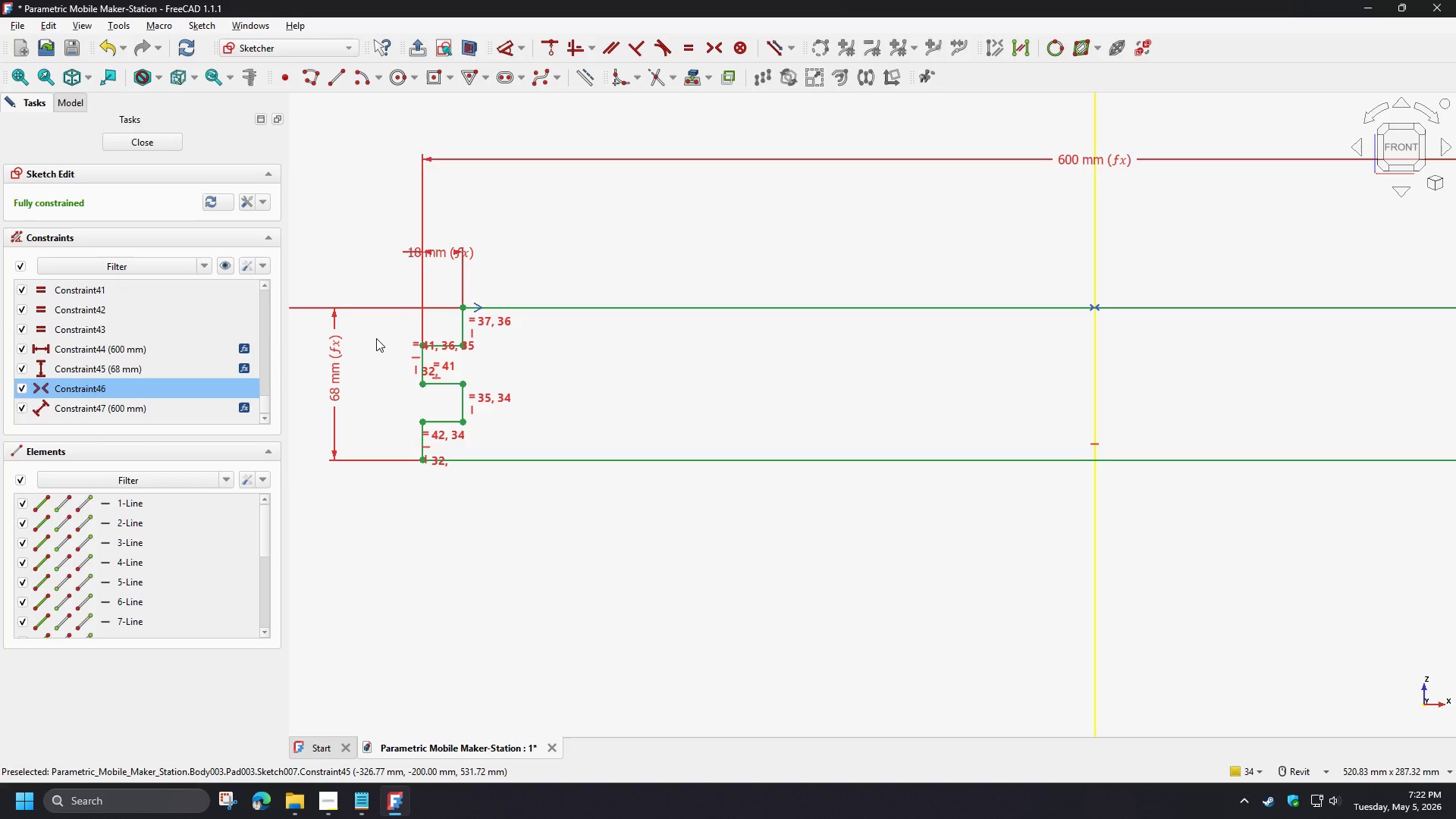 
left_click([666, 307])
 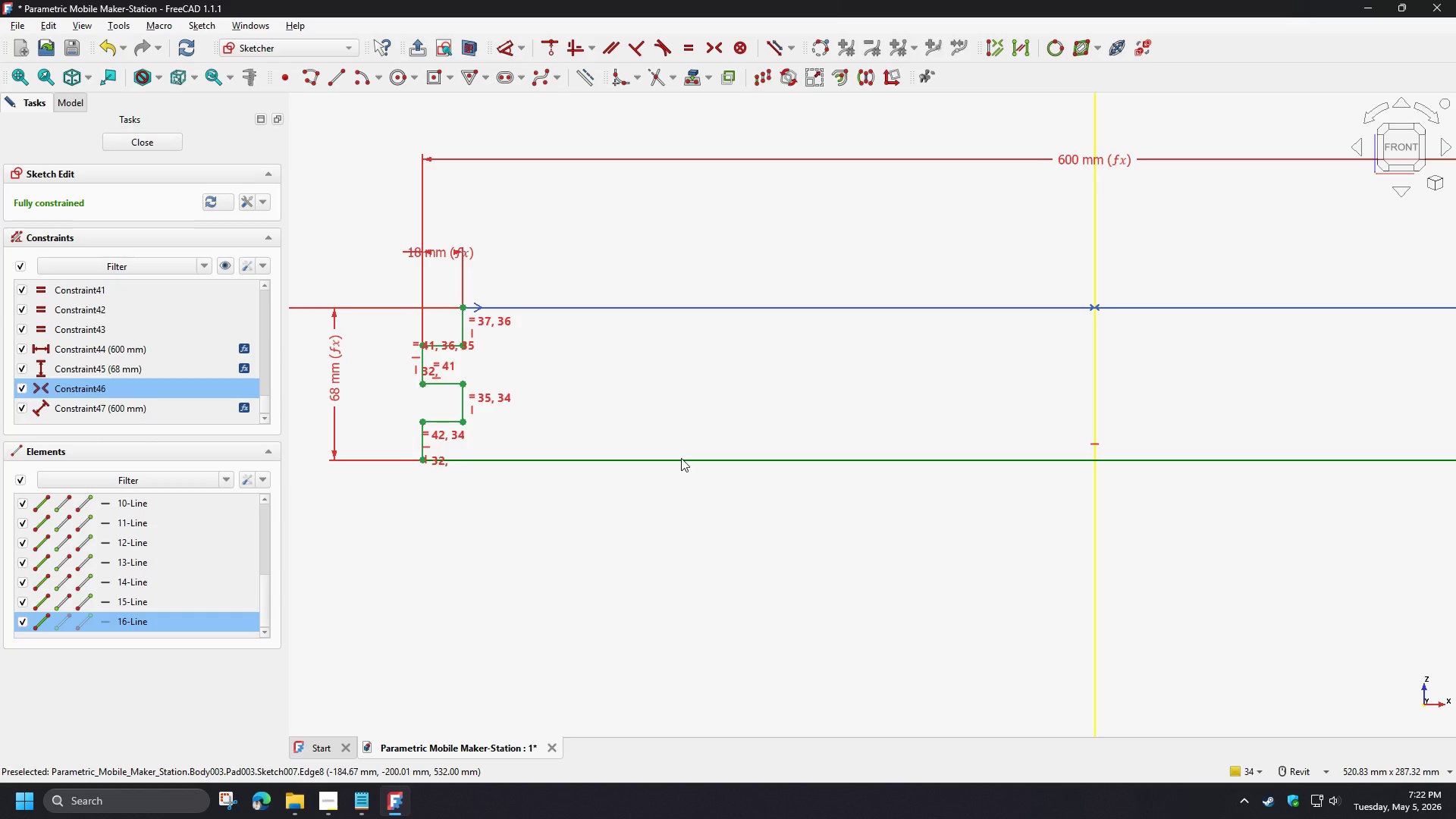 
left_click([682, 460])
 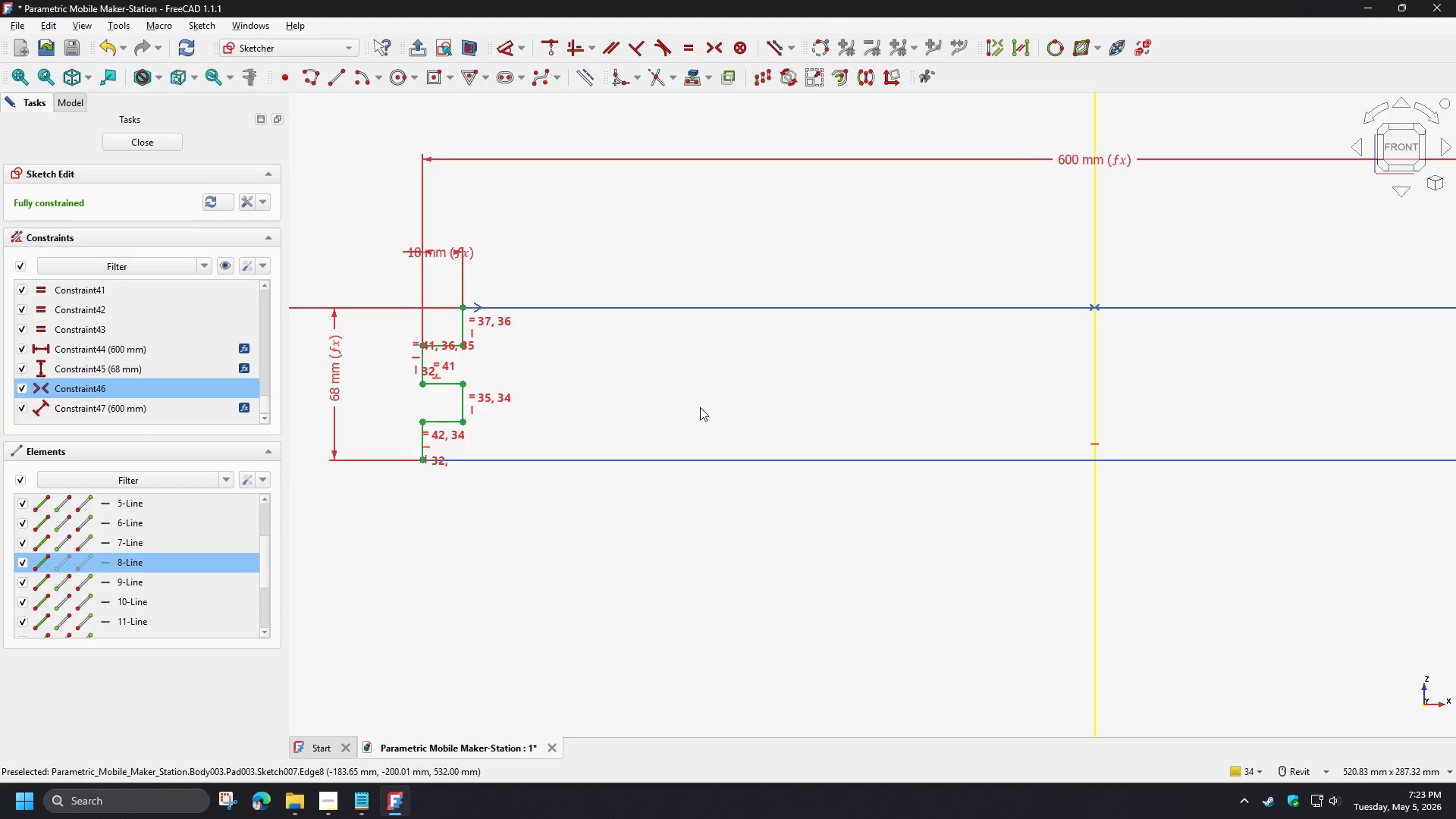 
key(D)
 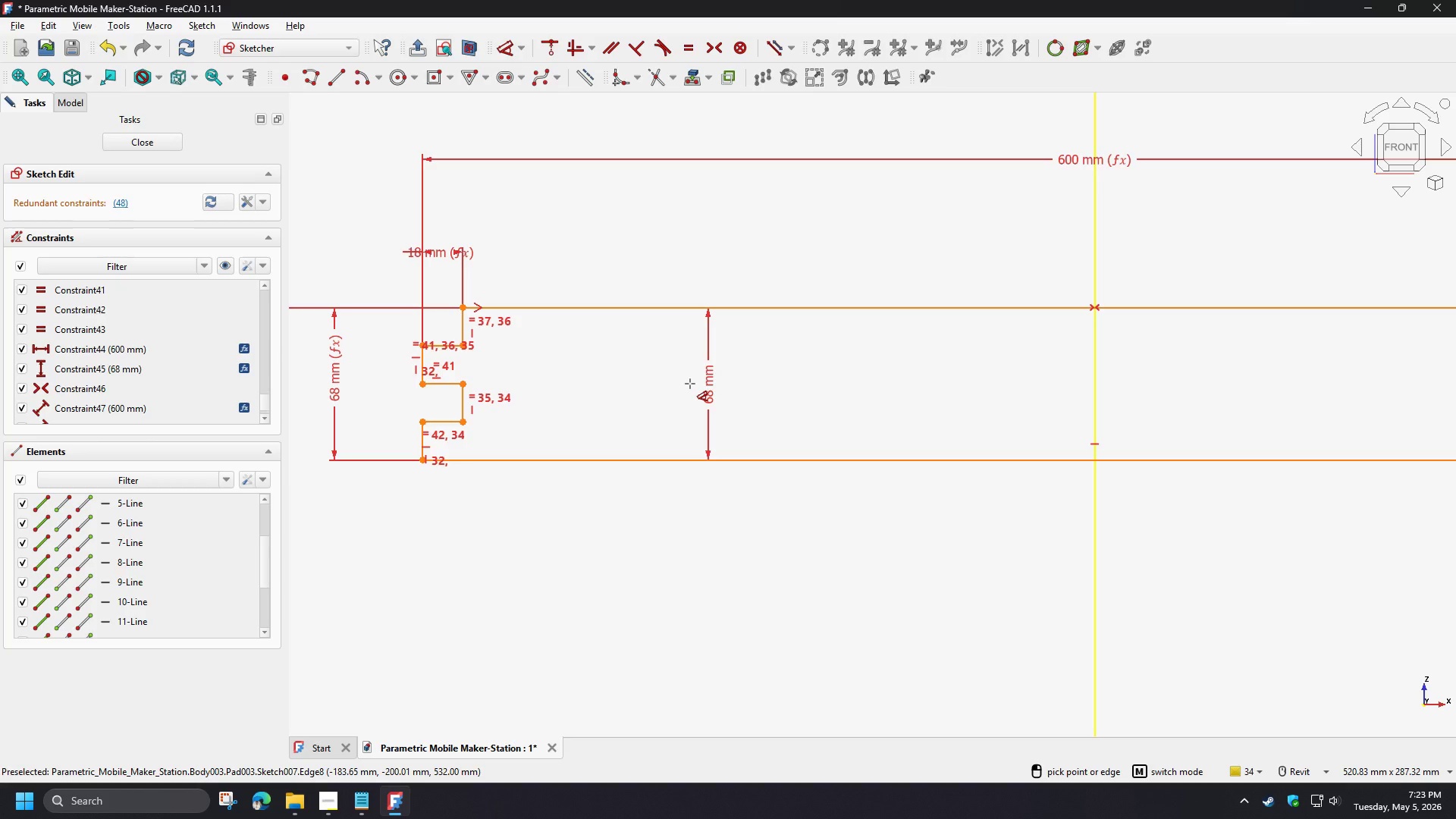 
left_click([690, 384])
 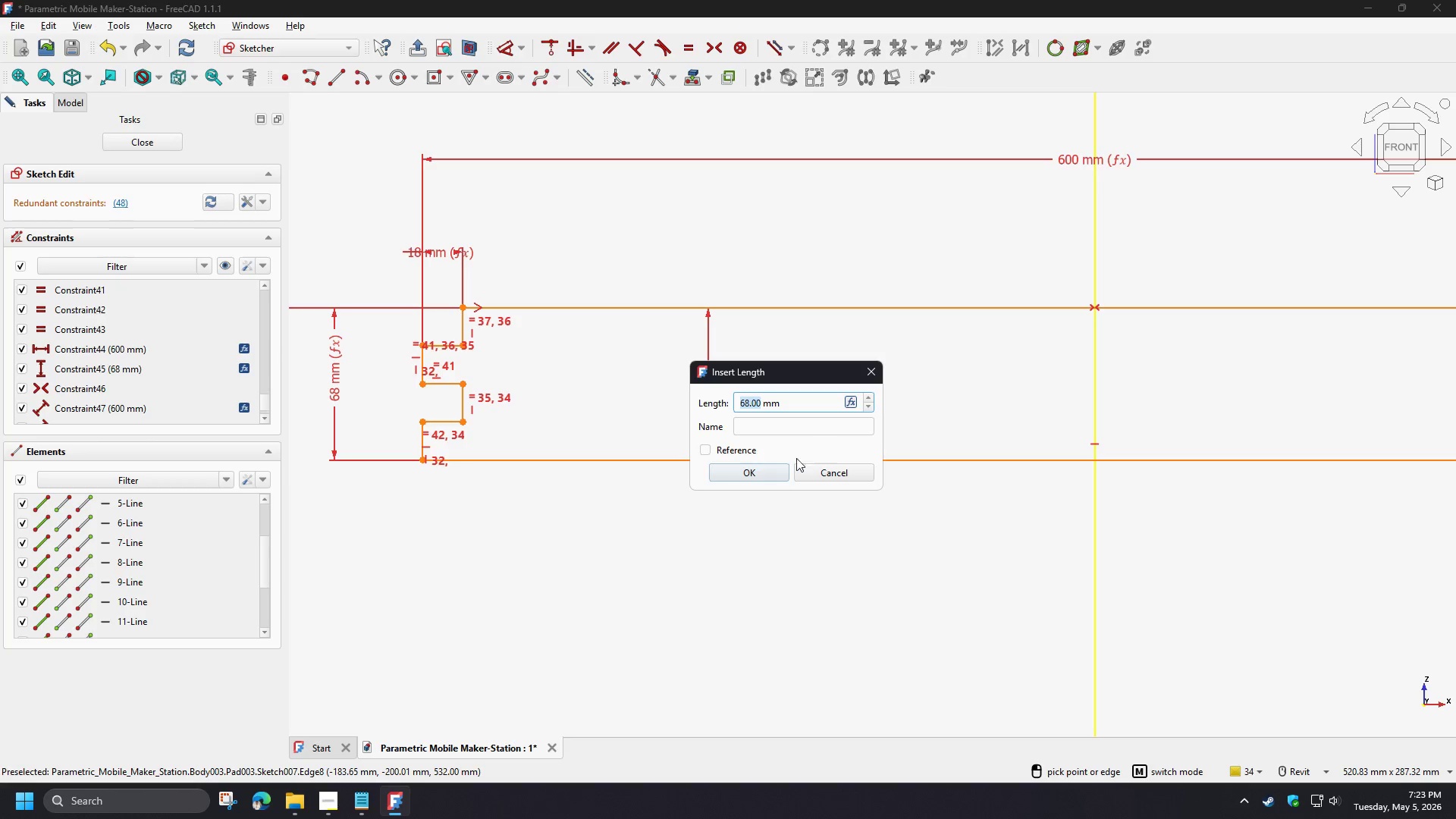 
left_click([761, 473])
 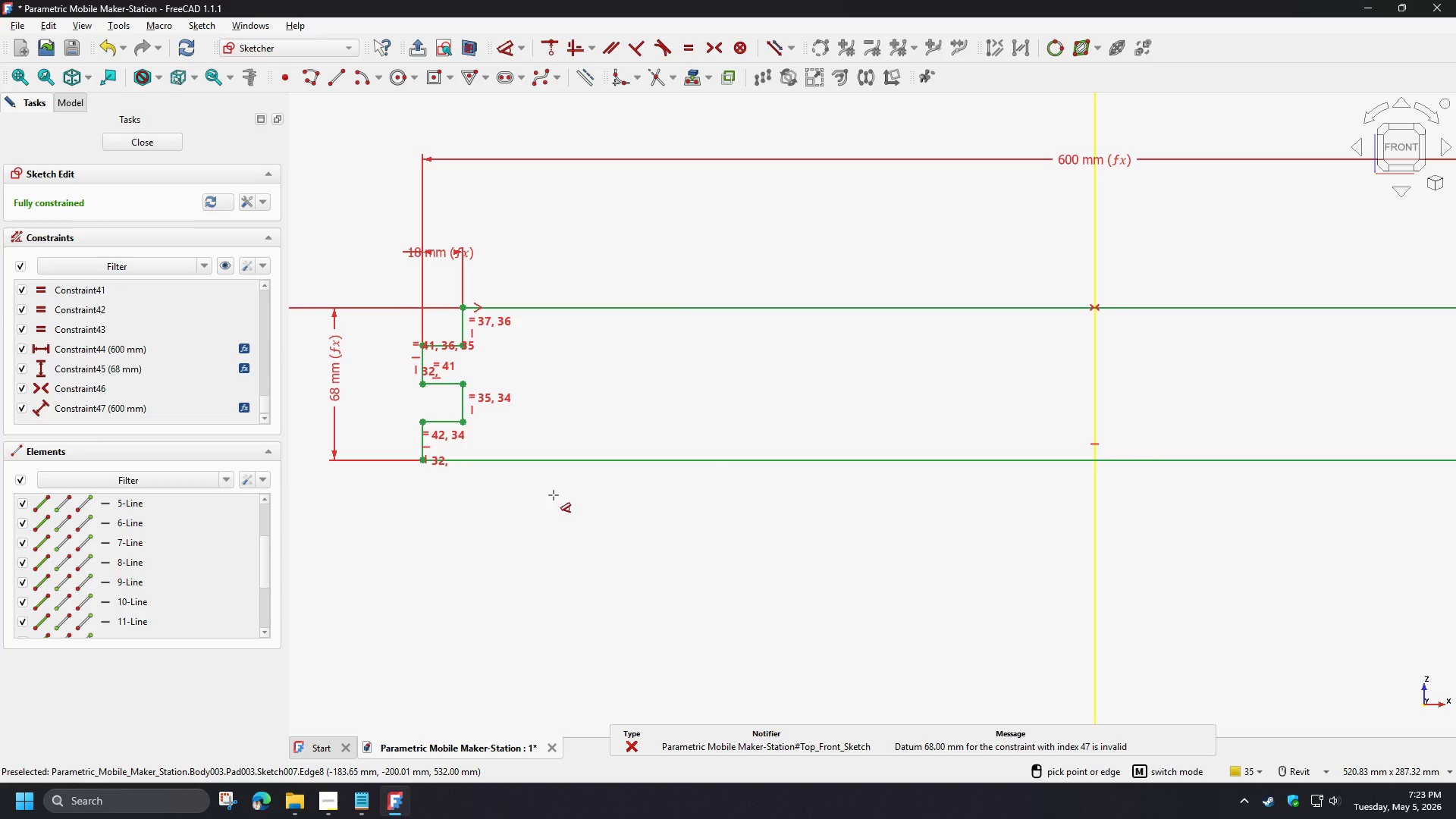 
right_click([557, 492])
 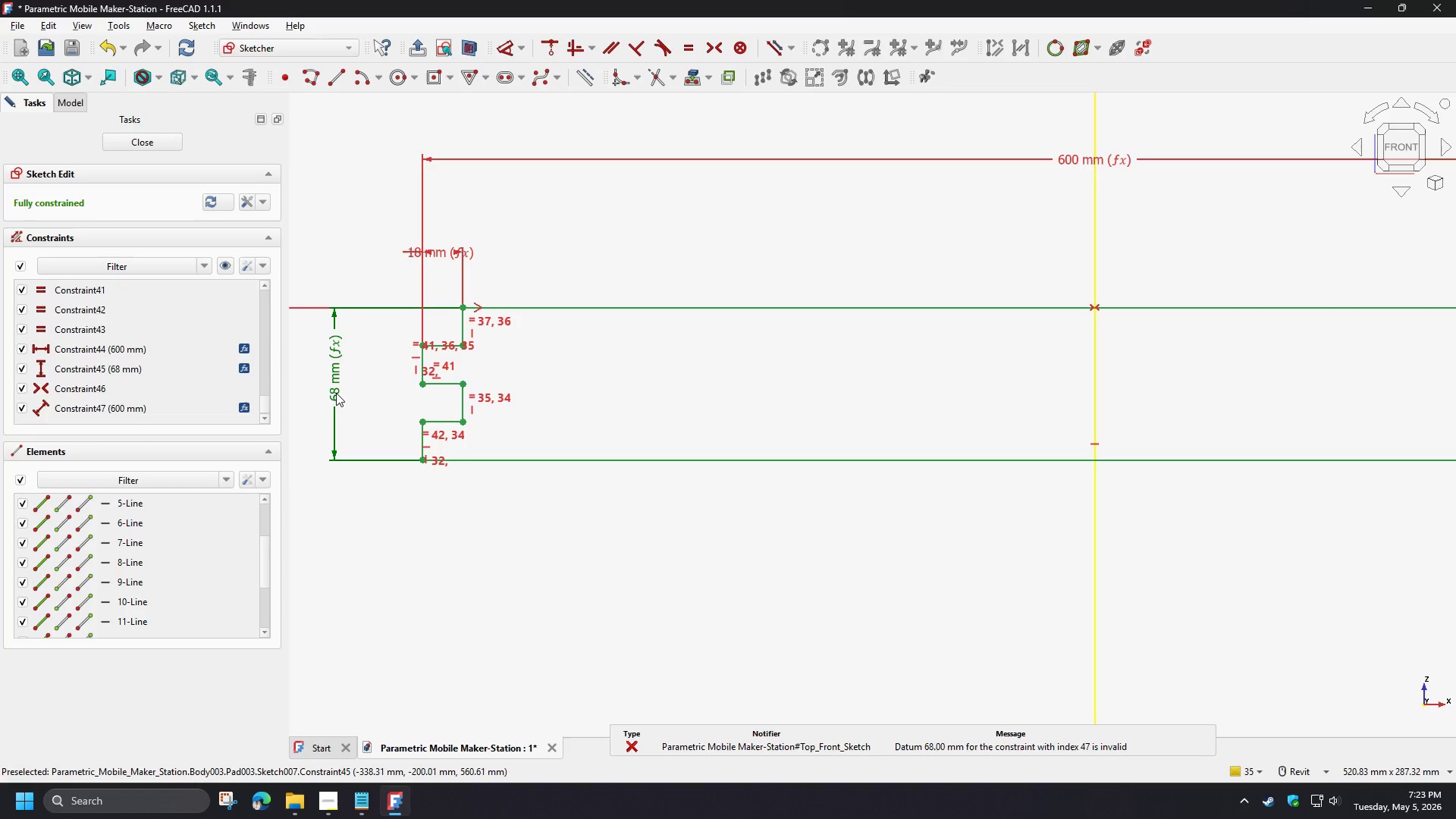 
left_click([336, 393])
 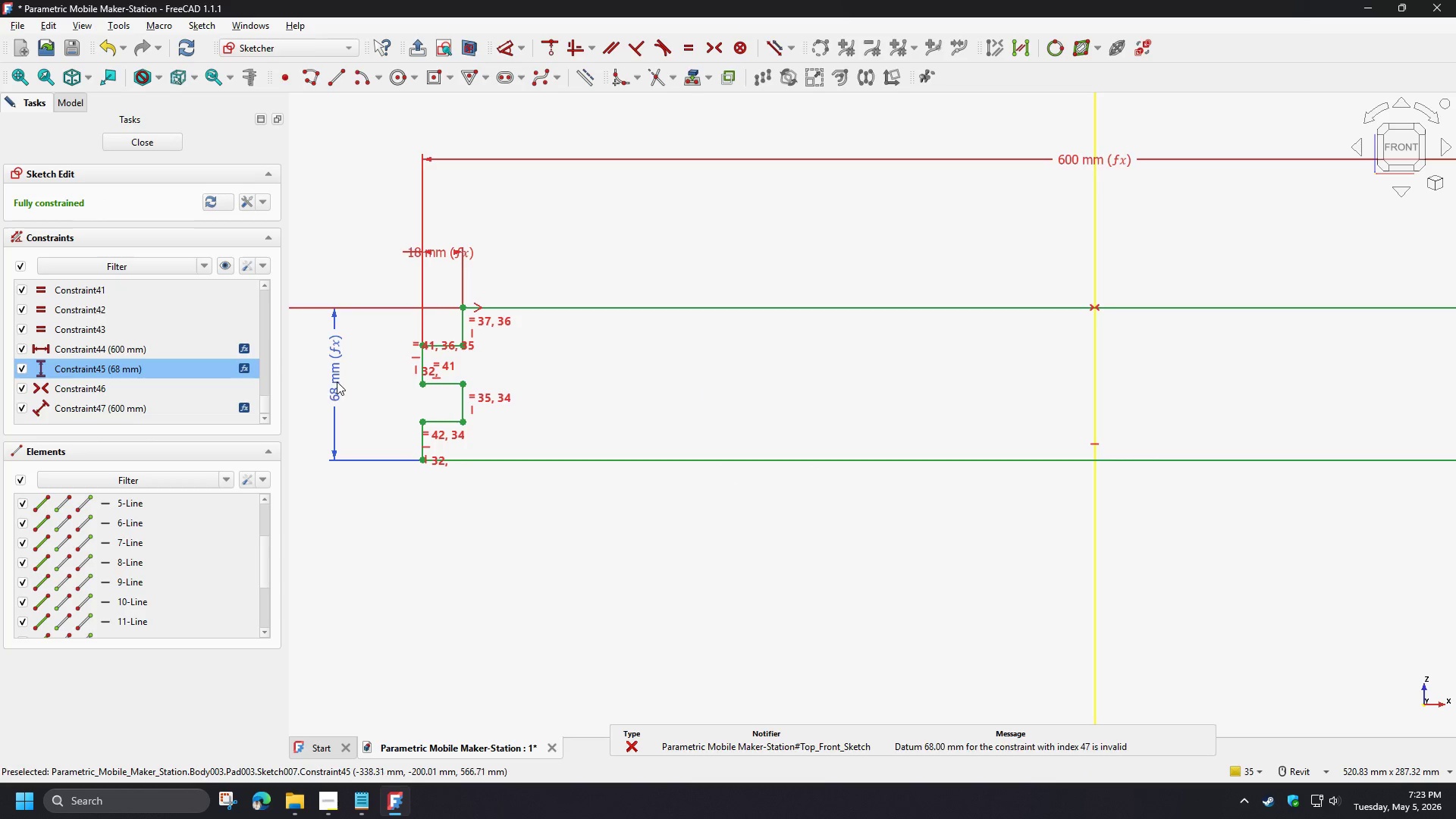 
double_click([337, 381])
 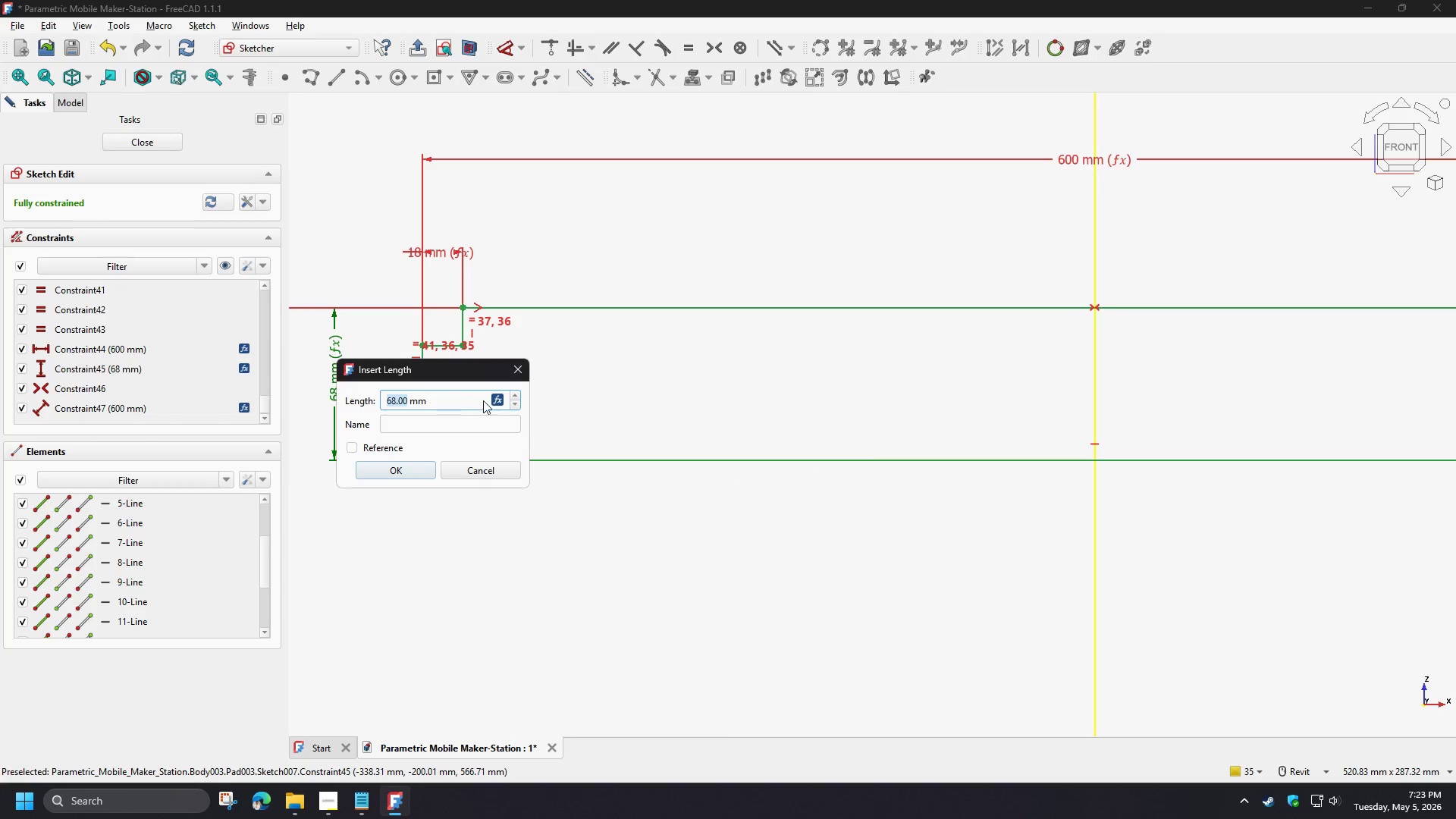 
left_click([496, 403])
 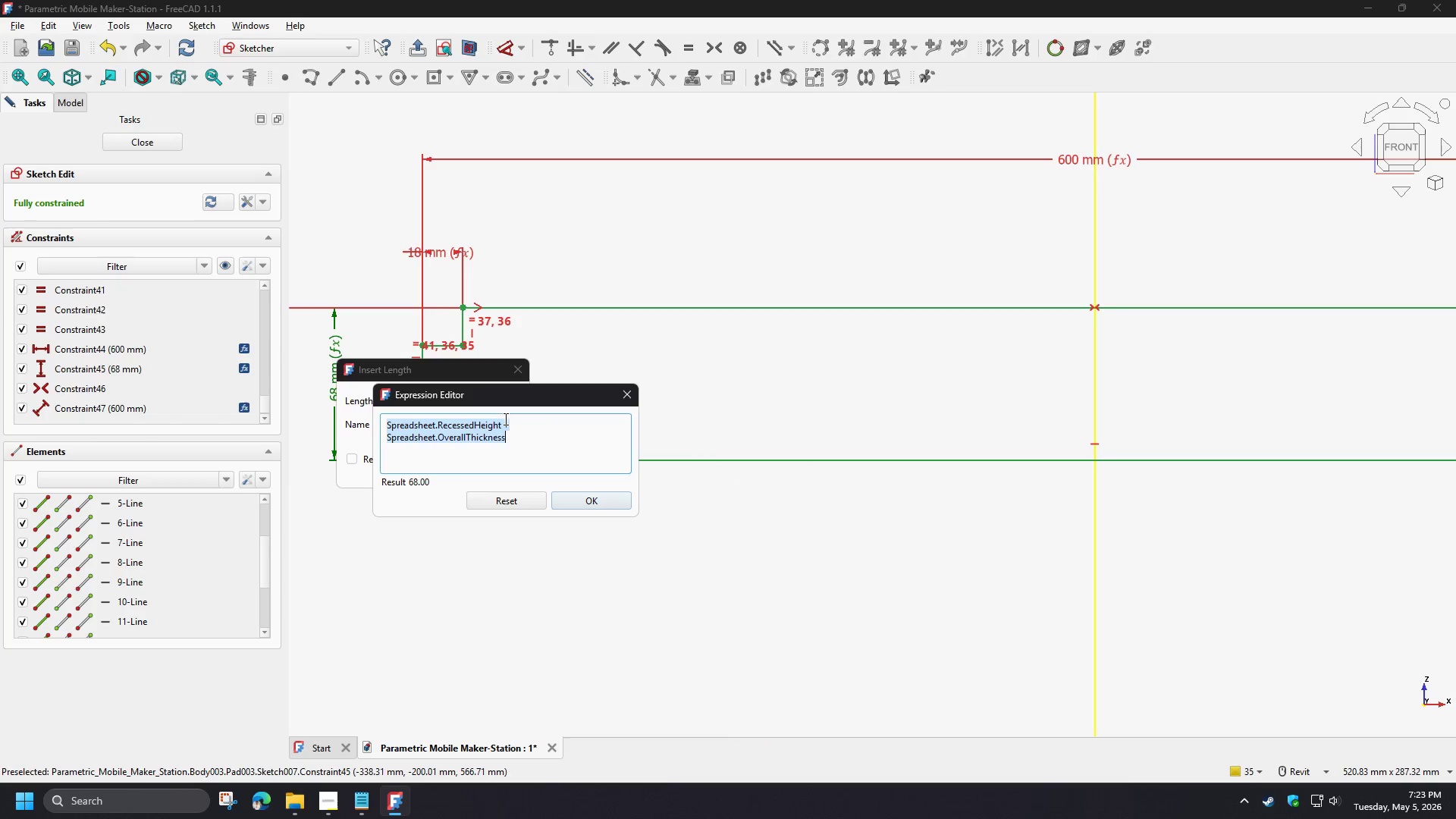 
key(Control+C)
 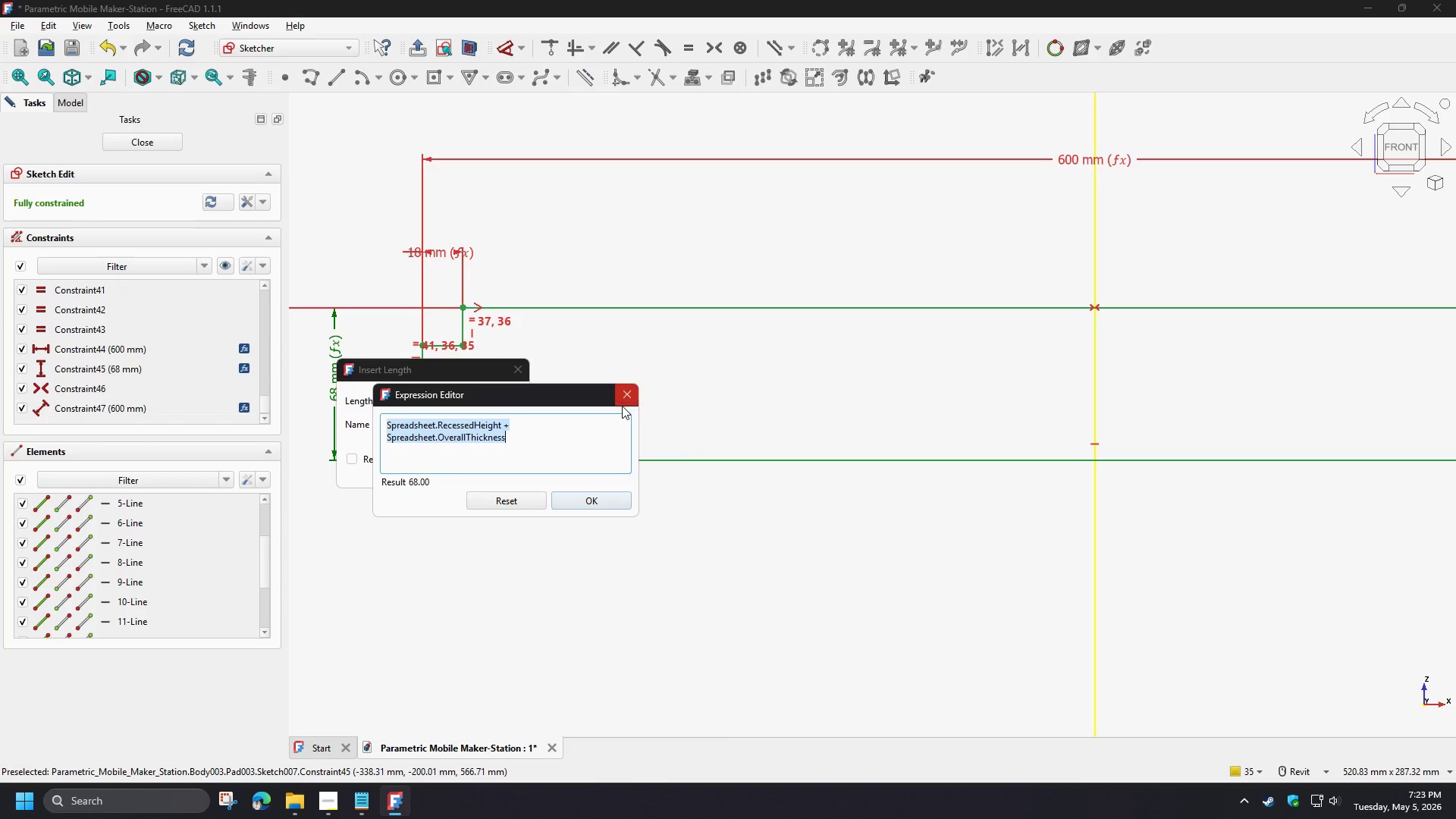 
left_click([632, 391])
 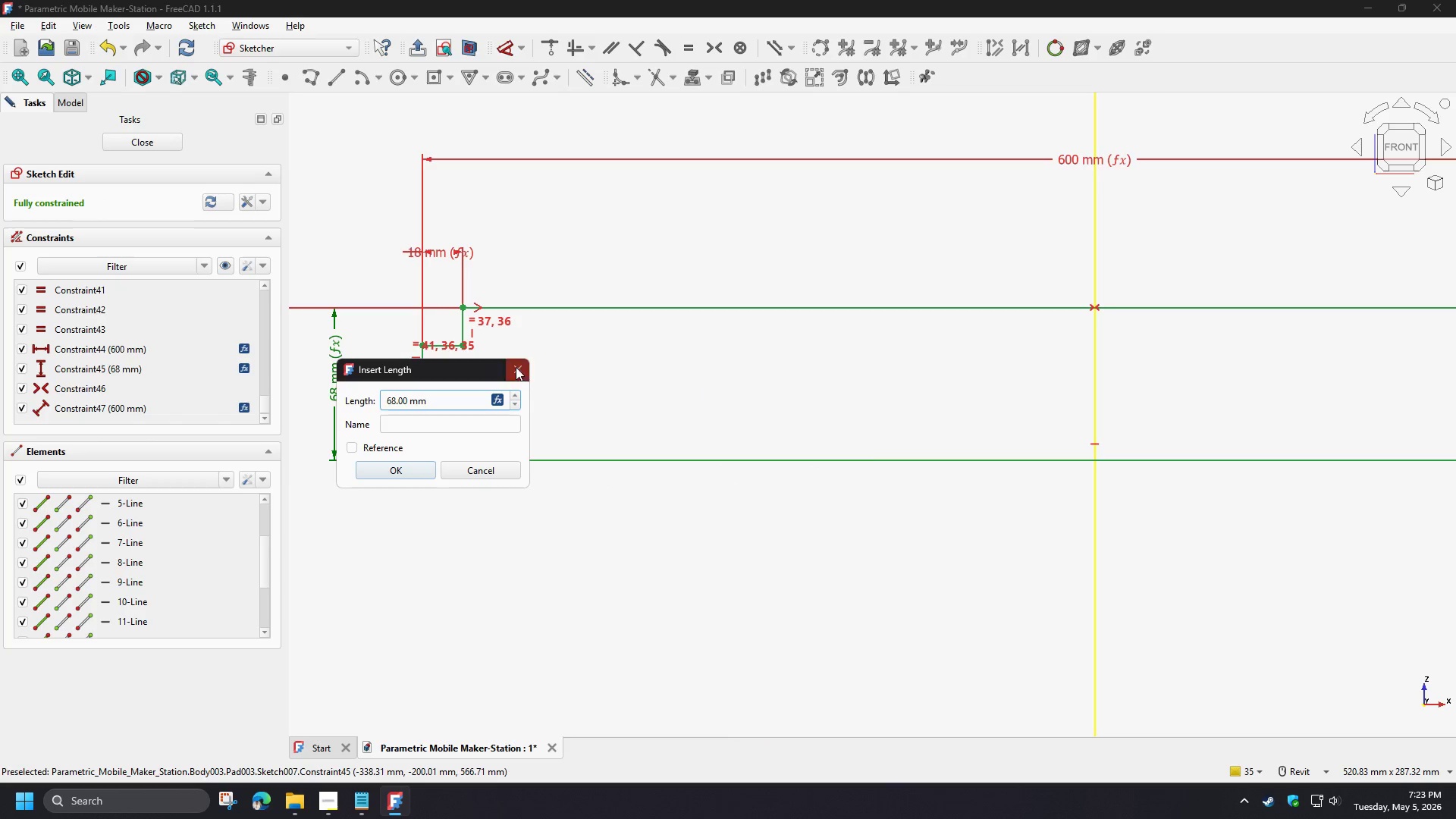 
left_click([516, 366])
 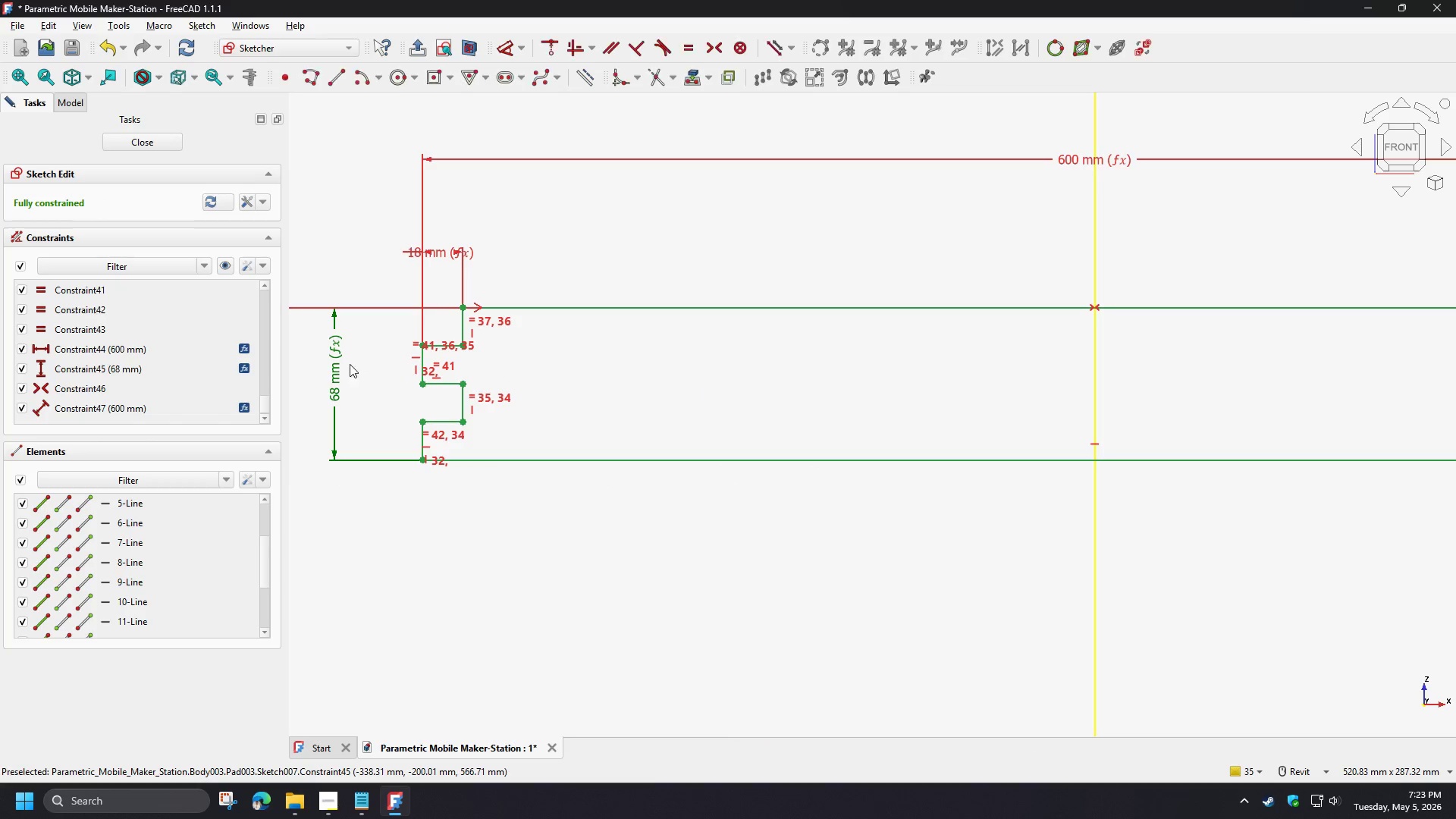 
double_click([339, 362])
 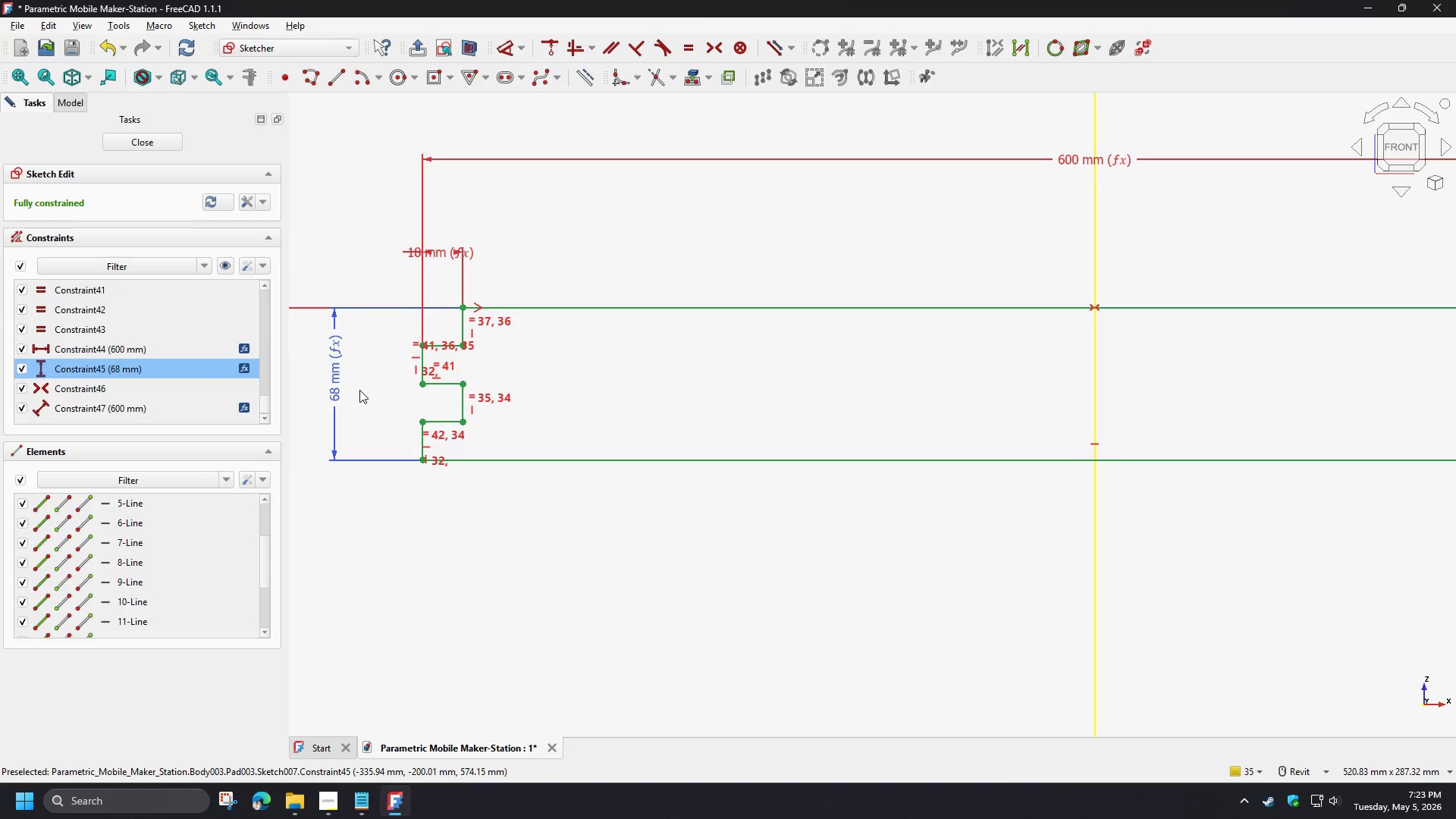 
key(Delete)
 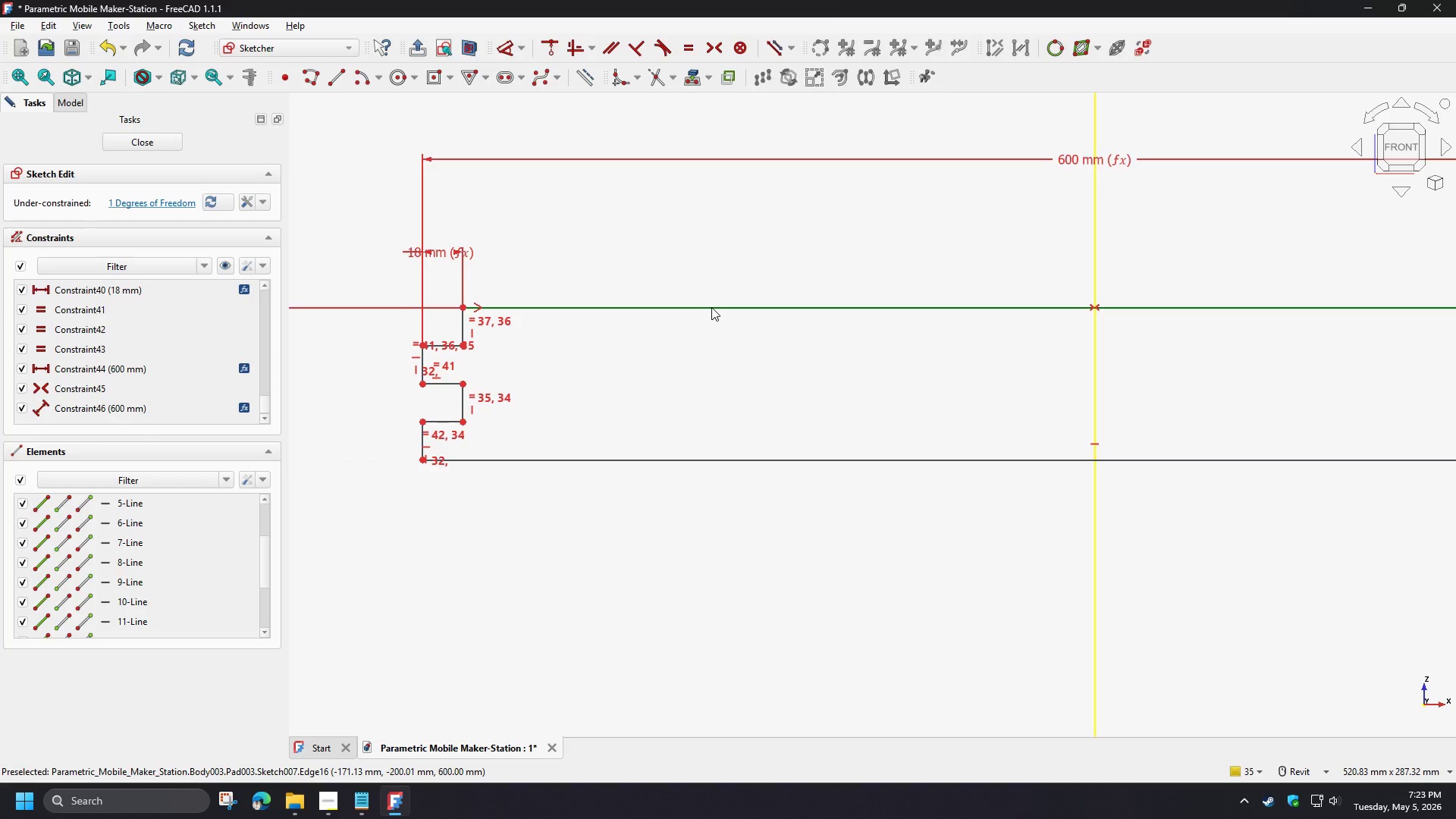 
left_click([711, 307])
 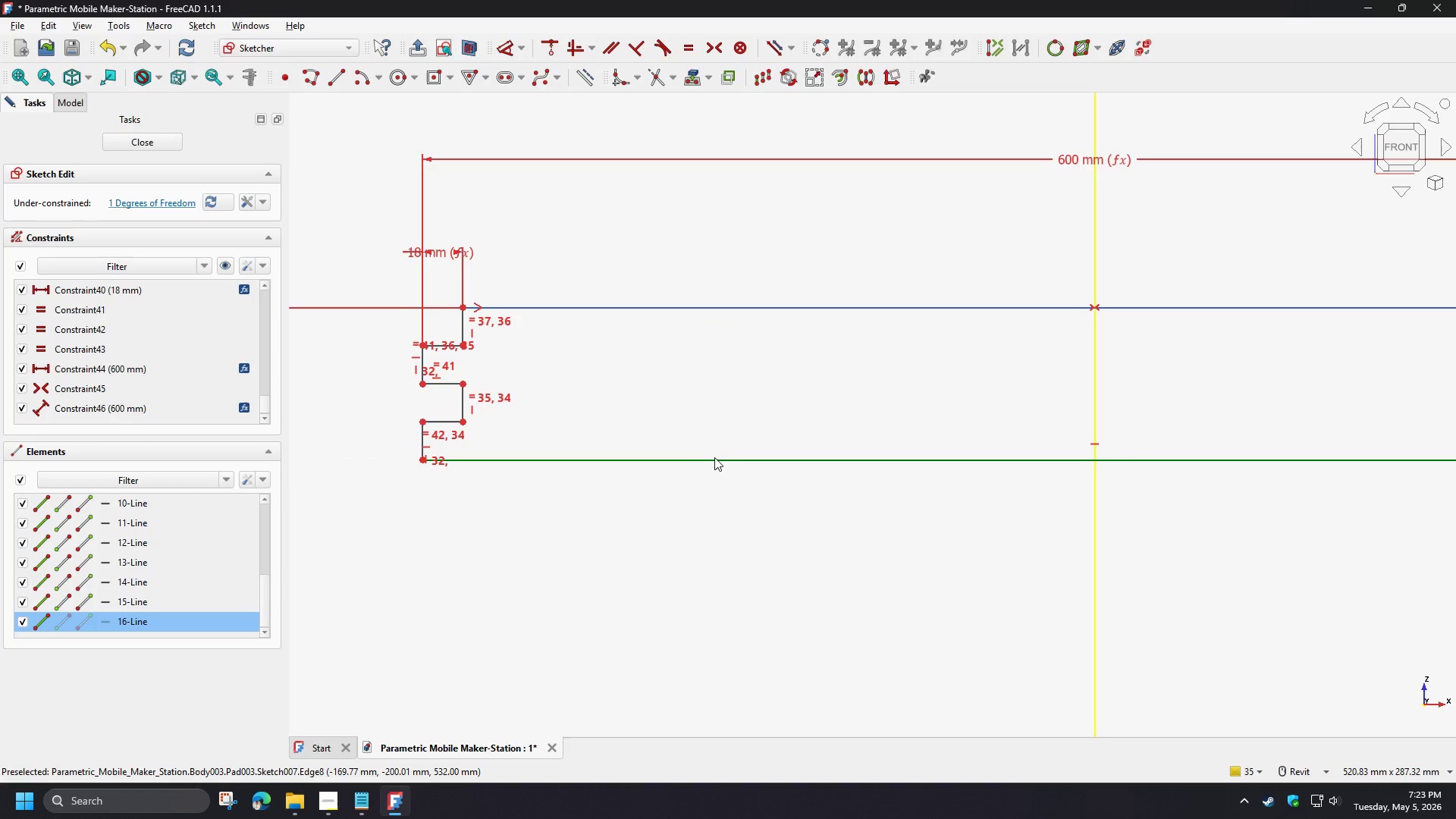 
left_click([714, 457])
 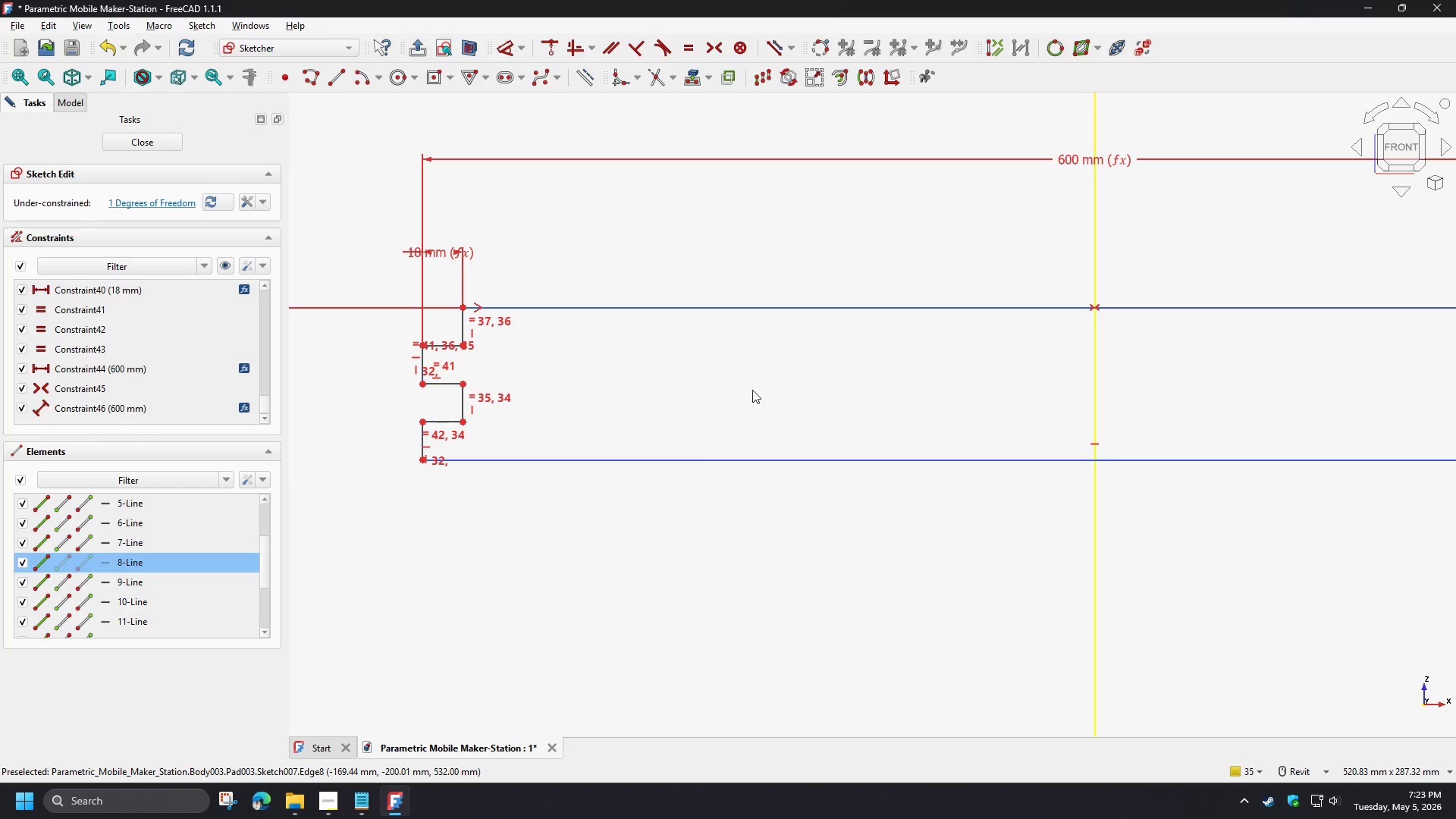 
key(D)
 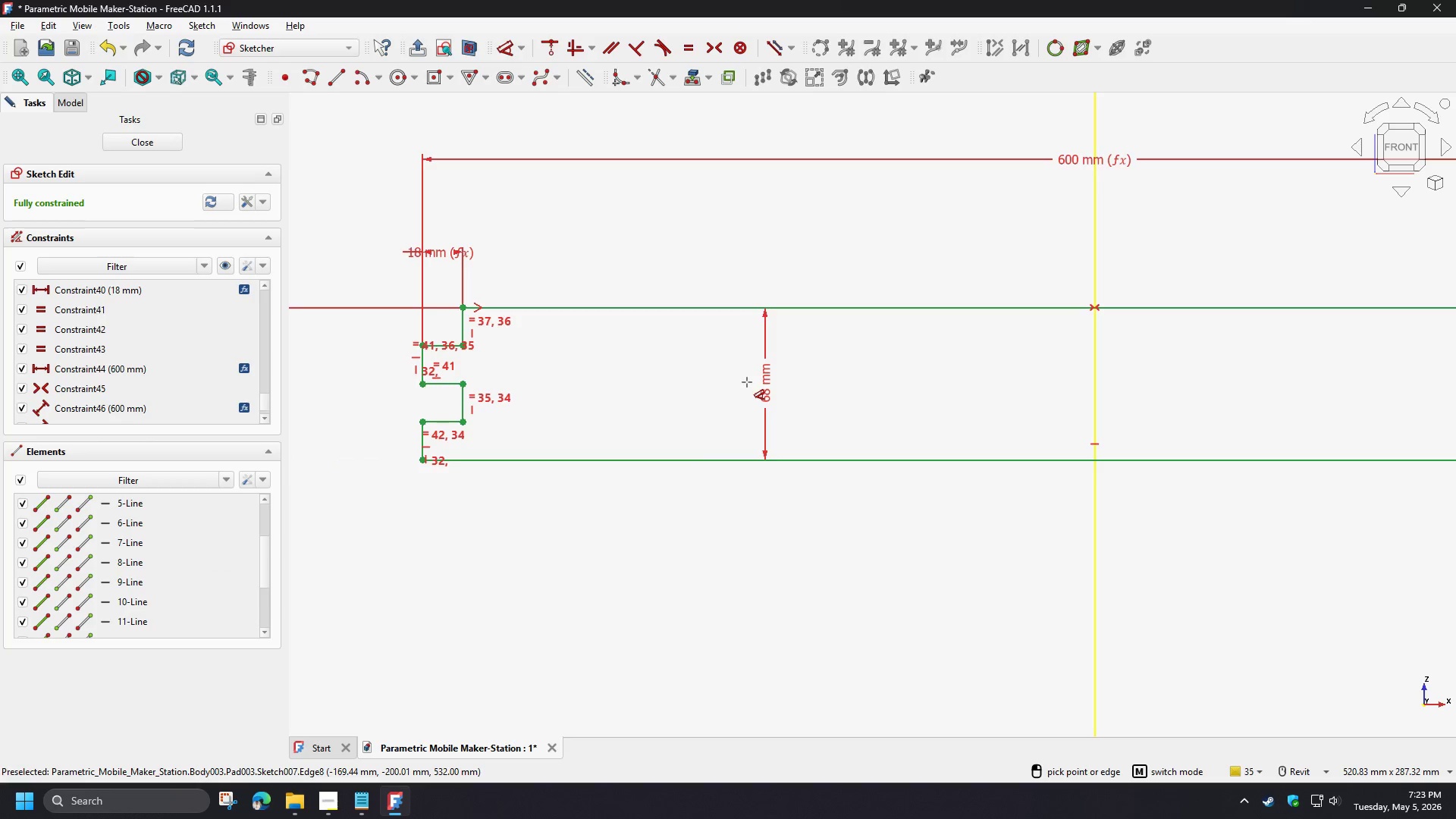 
left_click([745, 382])
 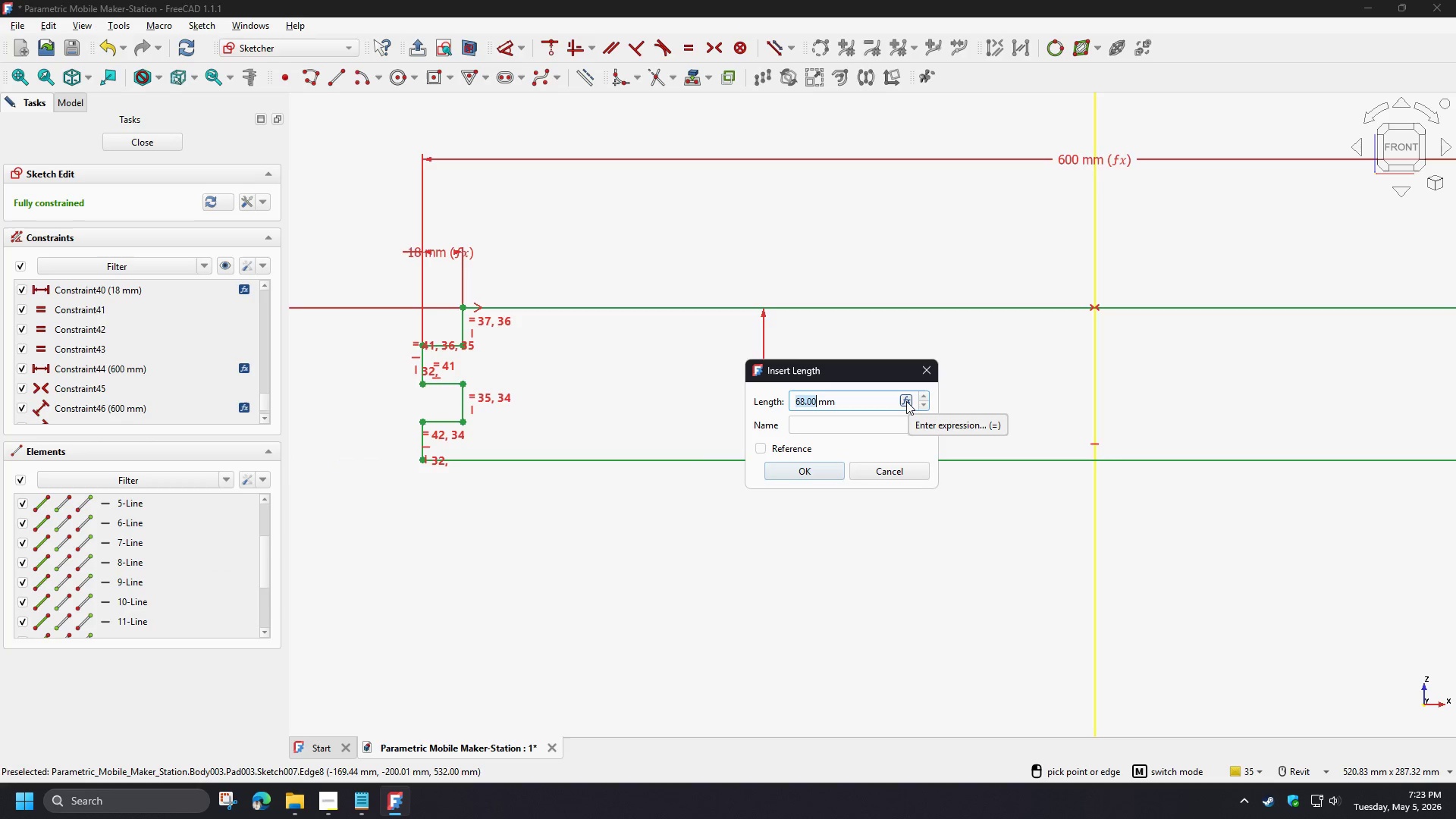 
left_click([906, 401])
 